 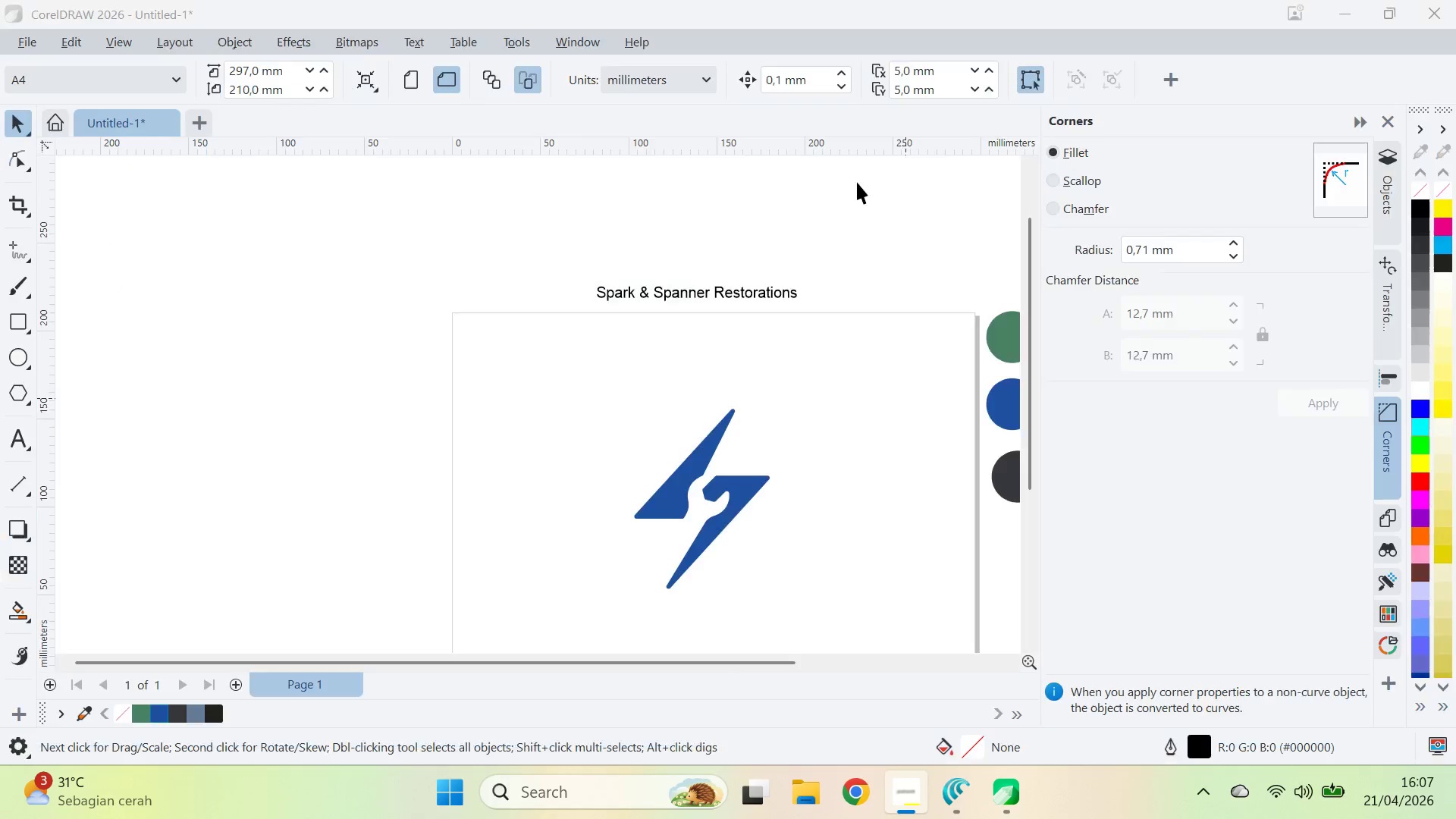 
left_click_drag(start_coordinate=[732, 296], to_coordinate=[691, 353])
 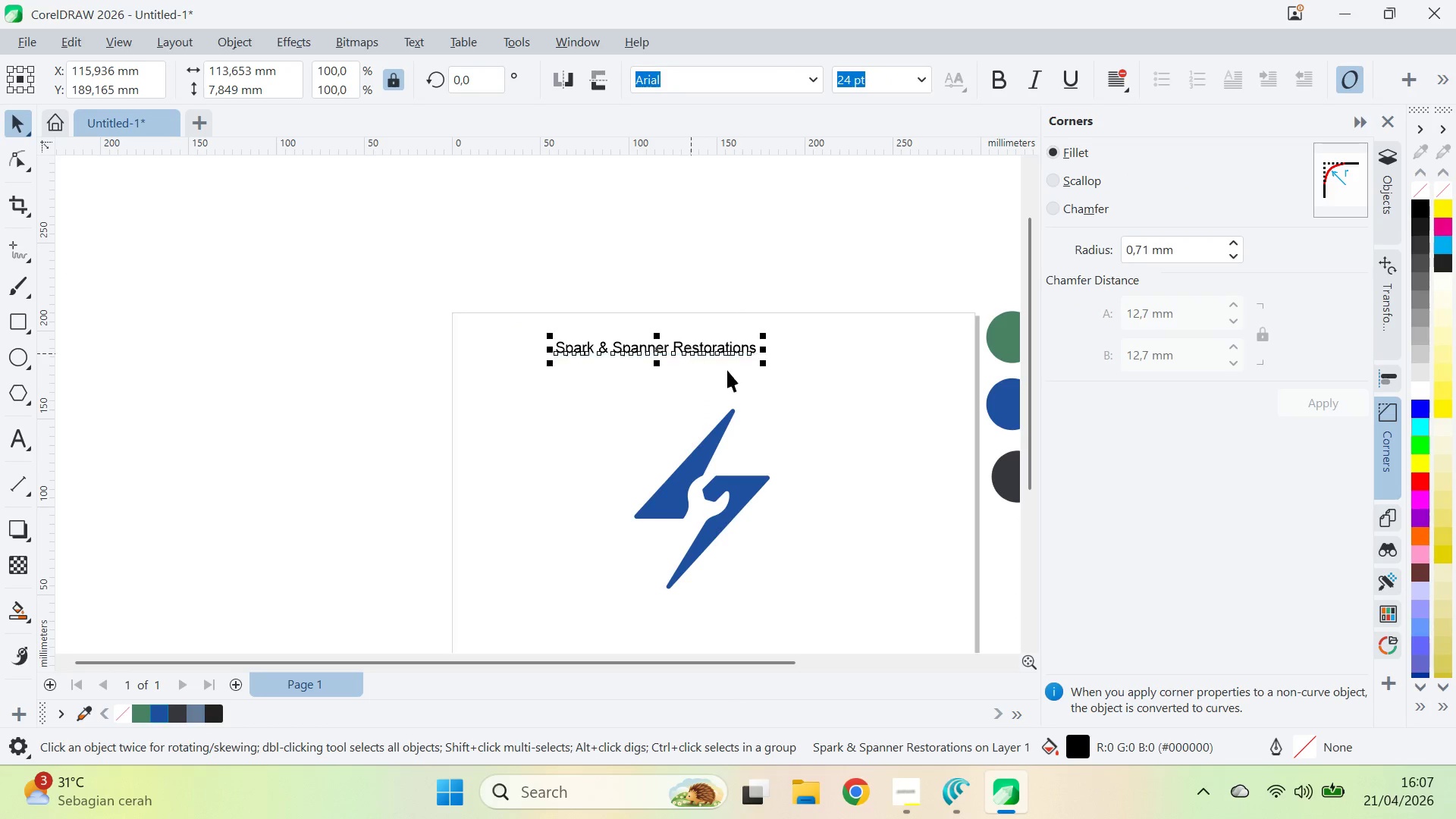 
left_click_drag(start_coordinate=[735, 375], to_coordinate=[727, 372])
 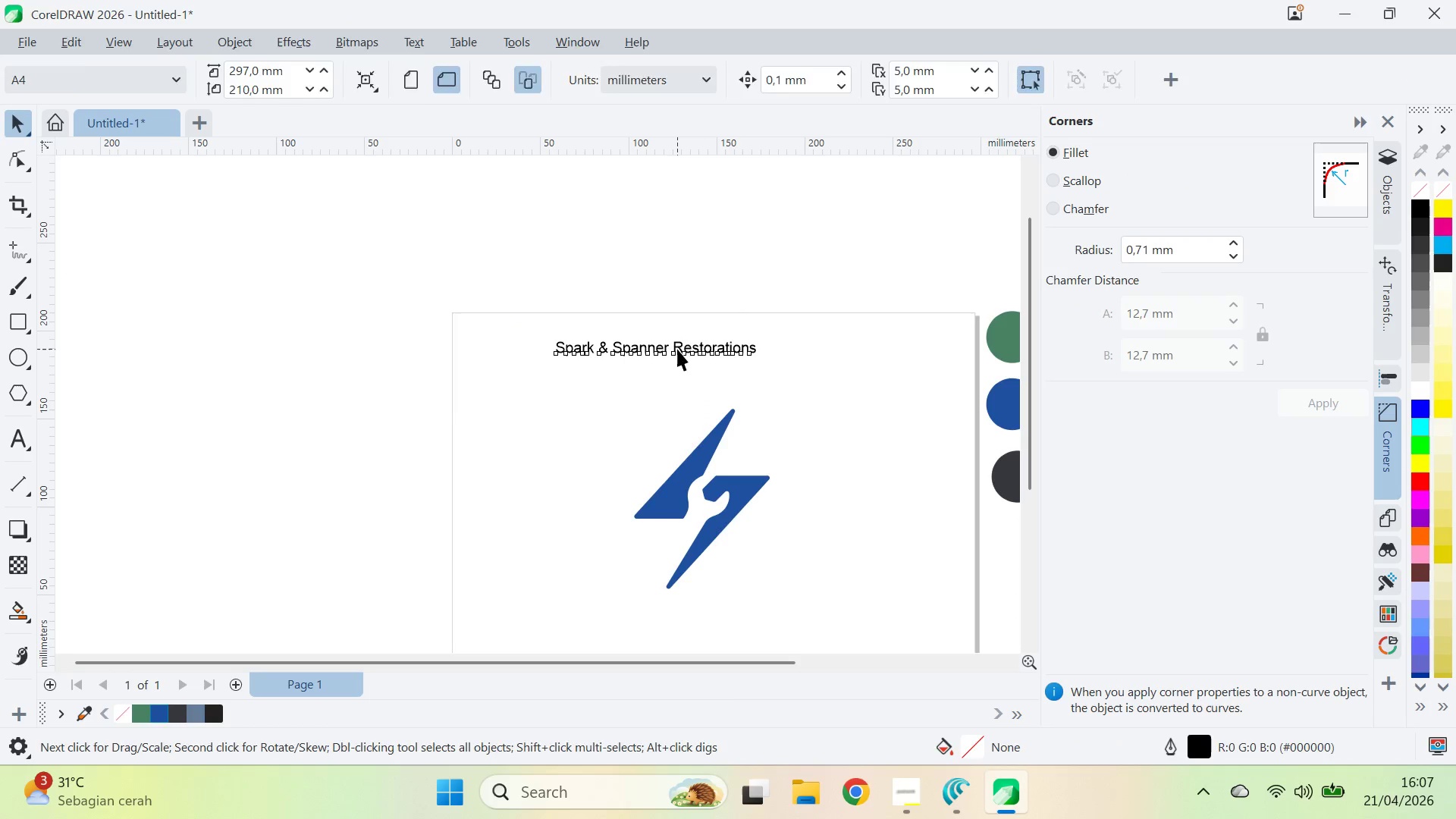 
double_click([676, 349])
 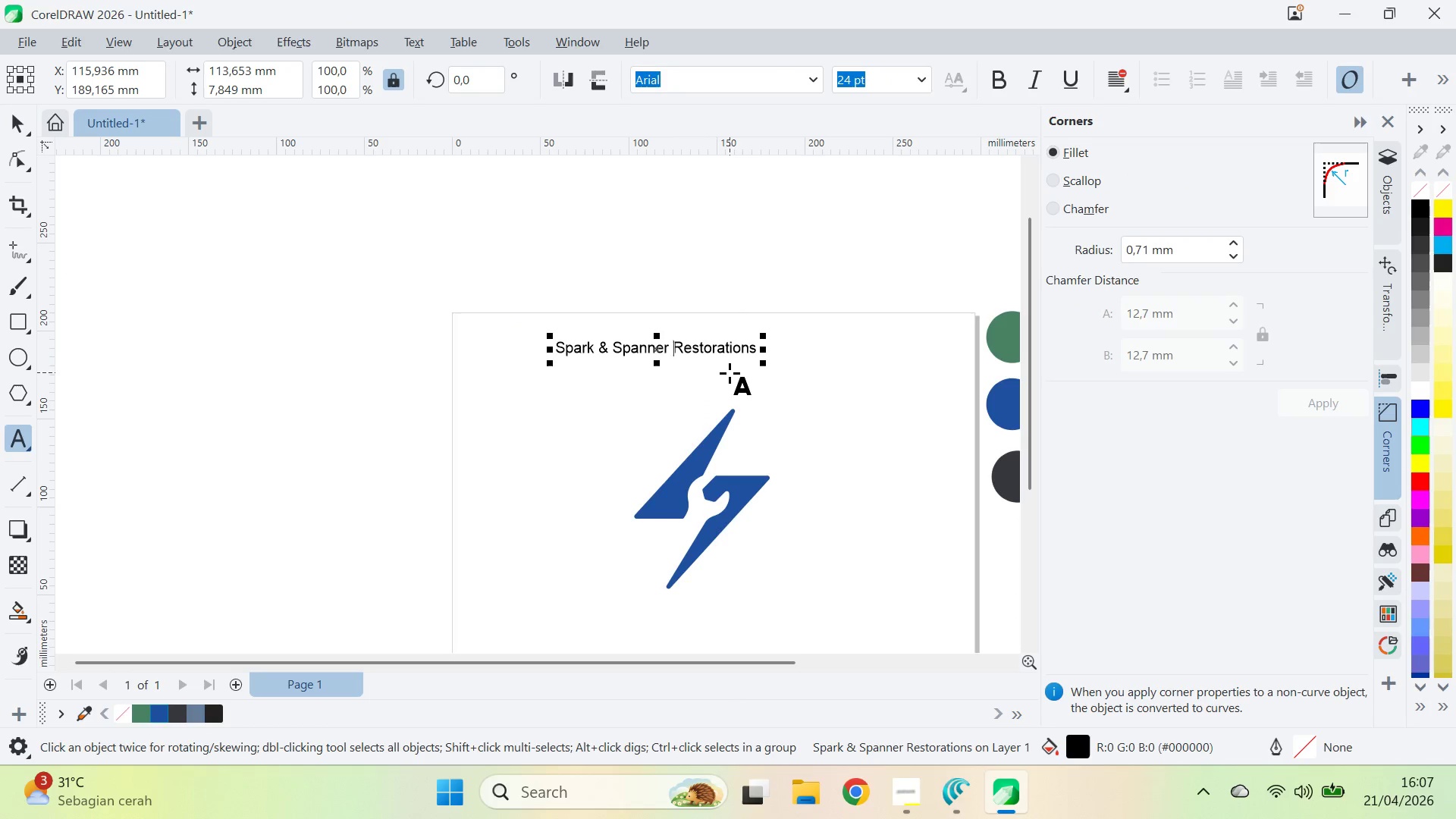 
key(Enter)
 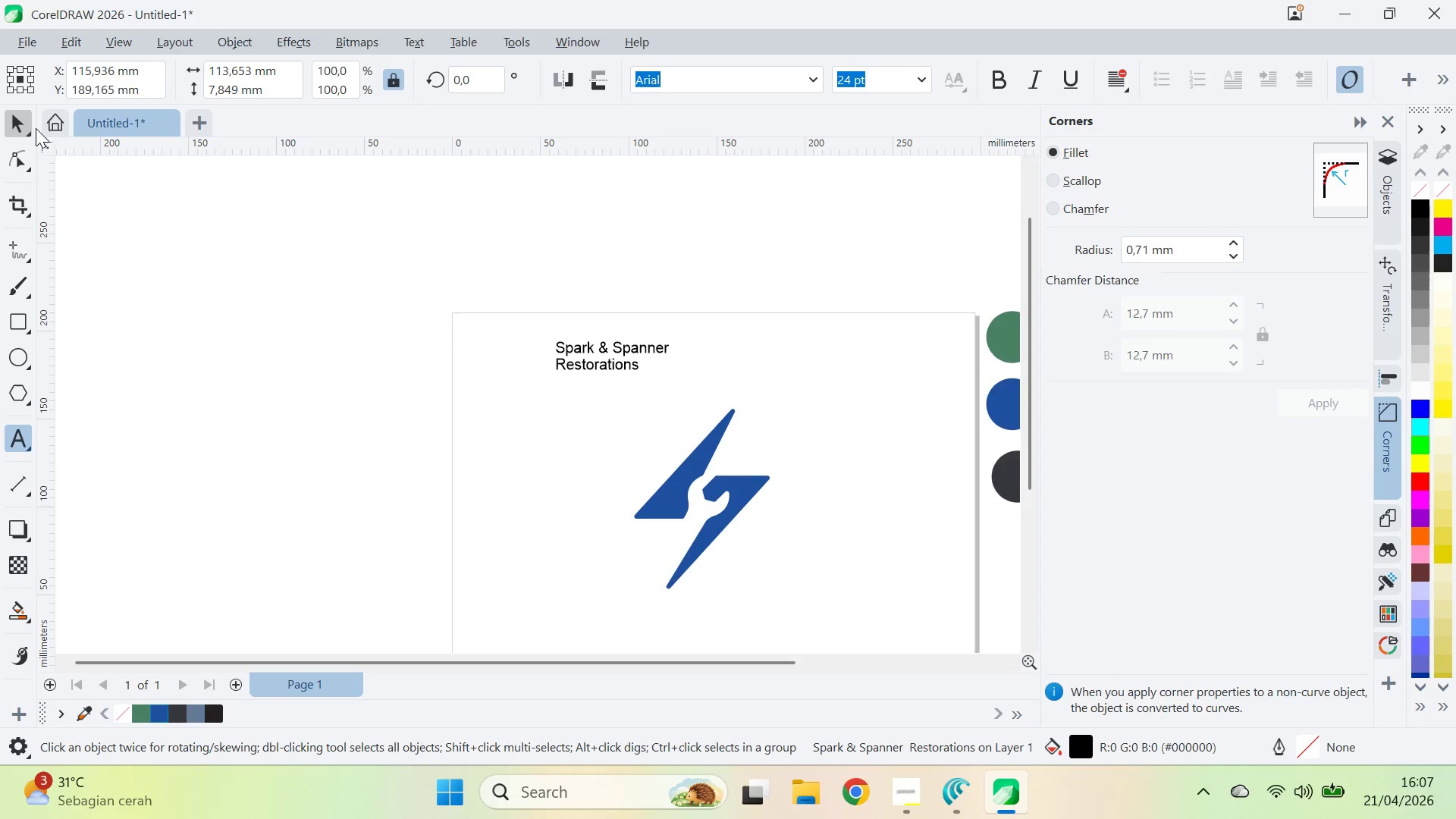 
key(Control+ControlLeft)
 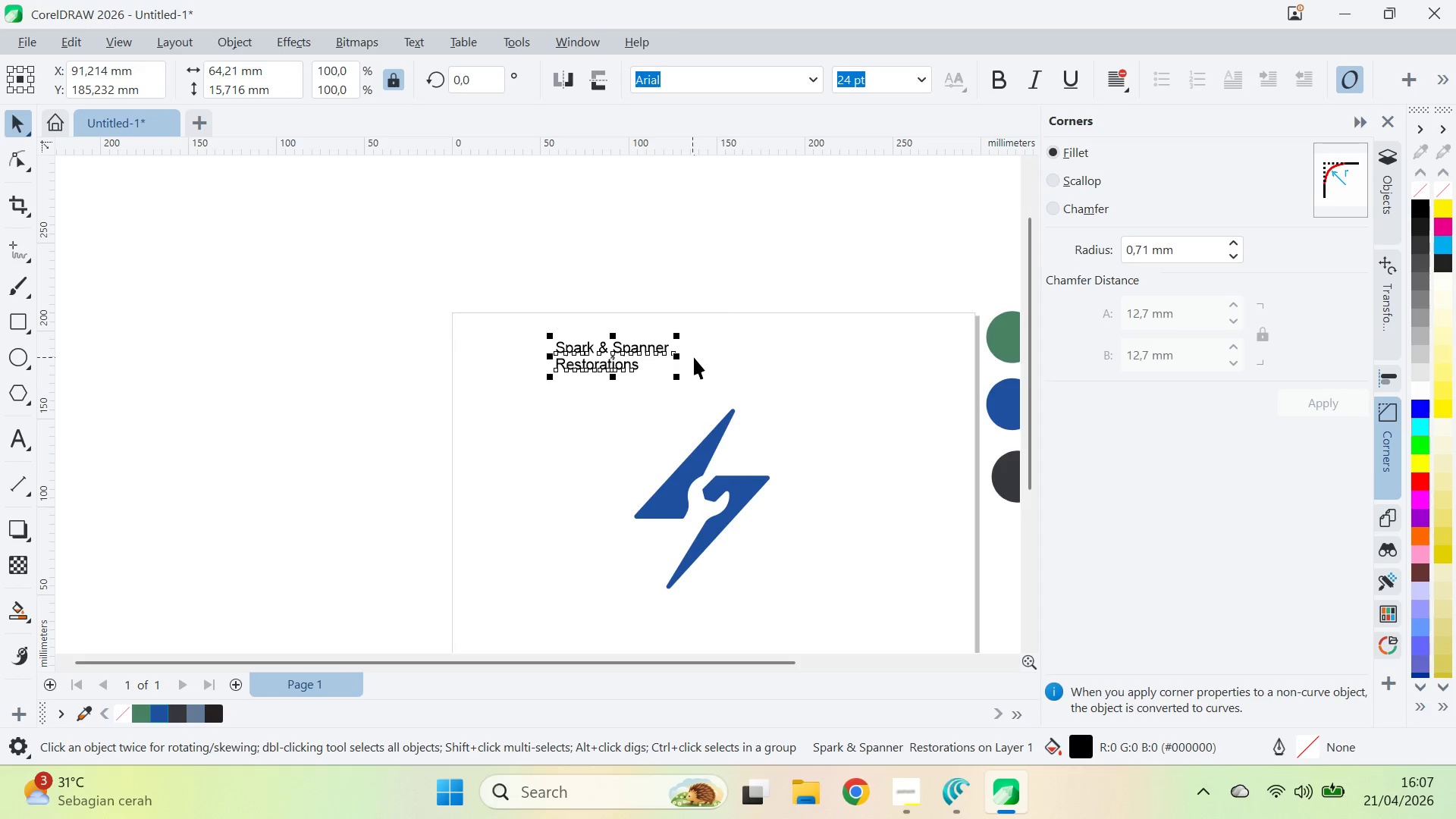 
type(qzqv)
 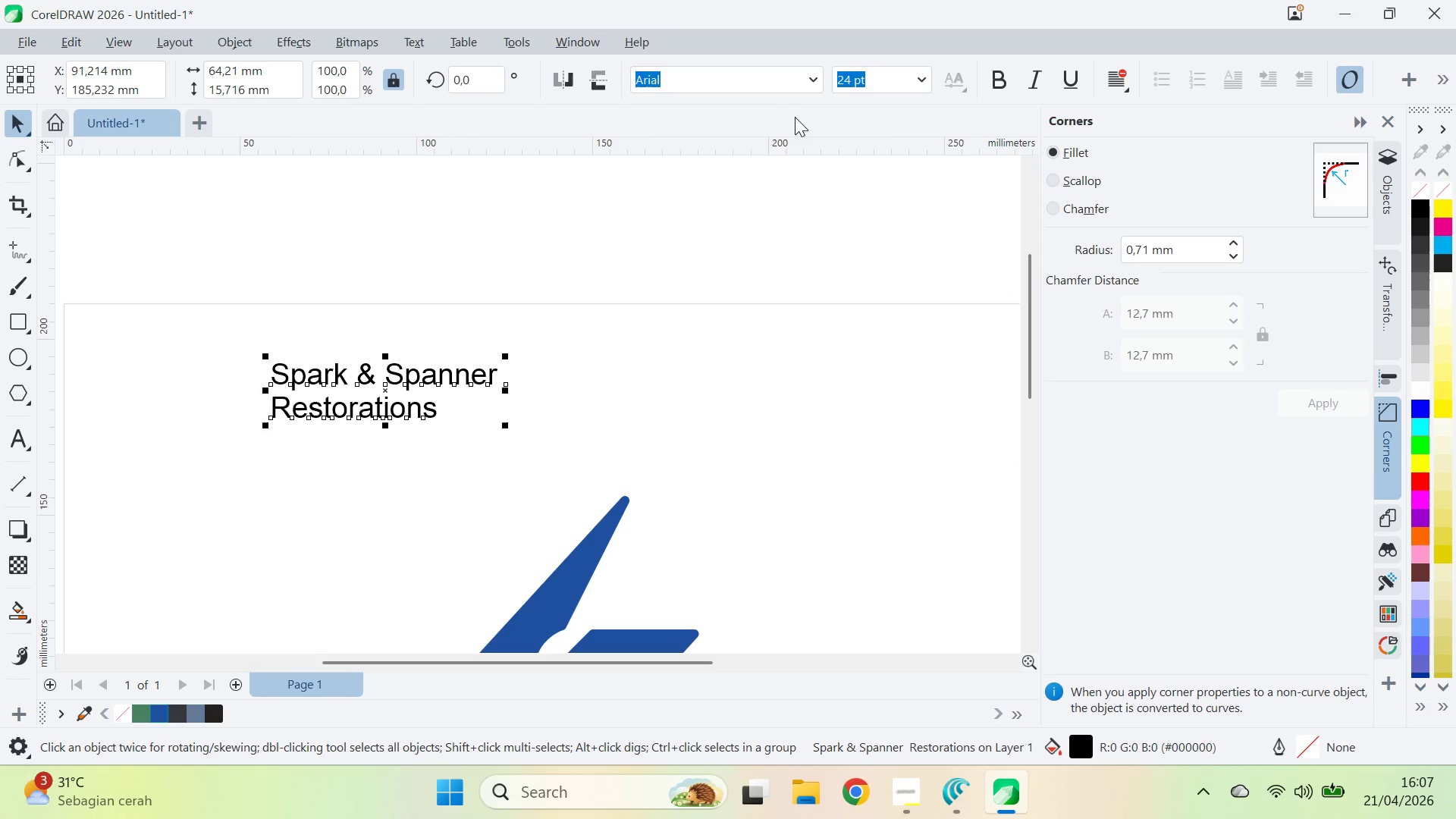 
left_click([820, 71])
 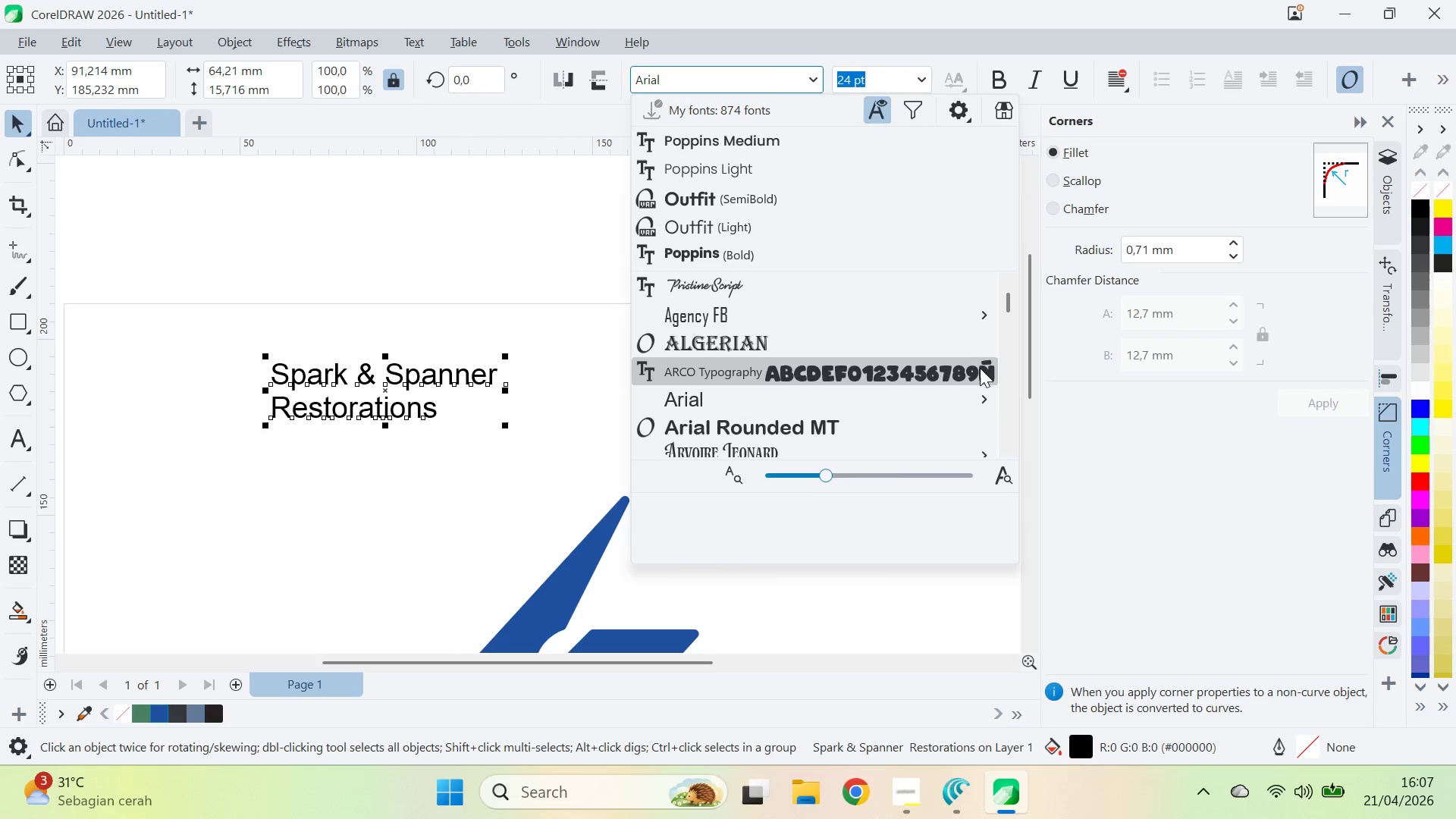 
mouse_move([993, 354])
 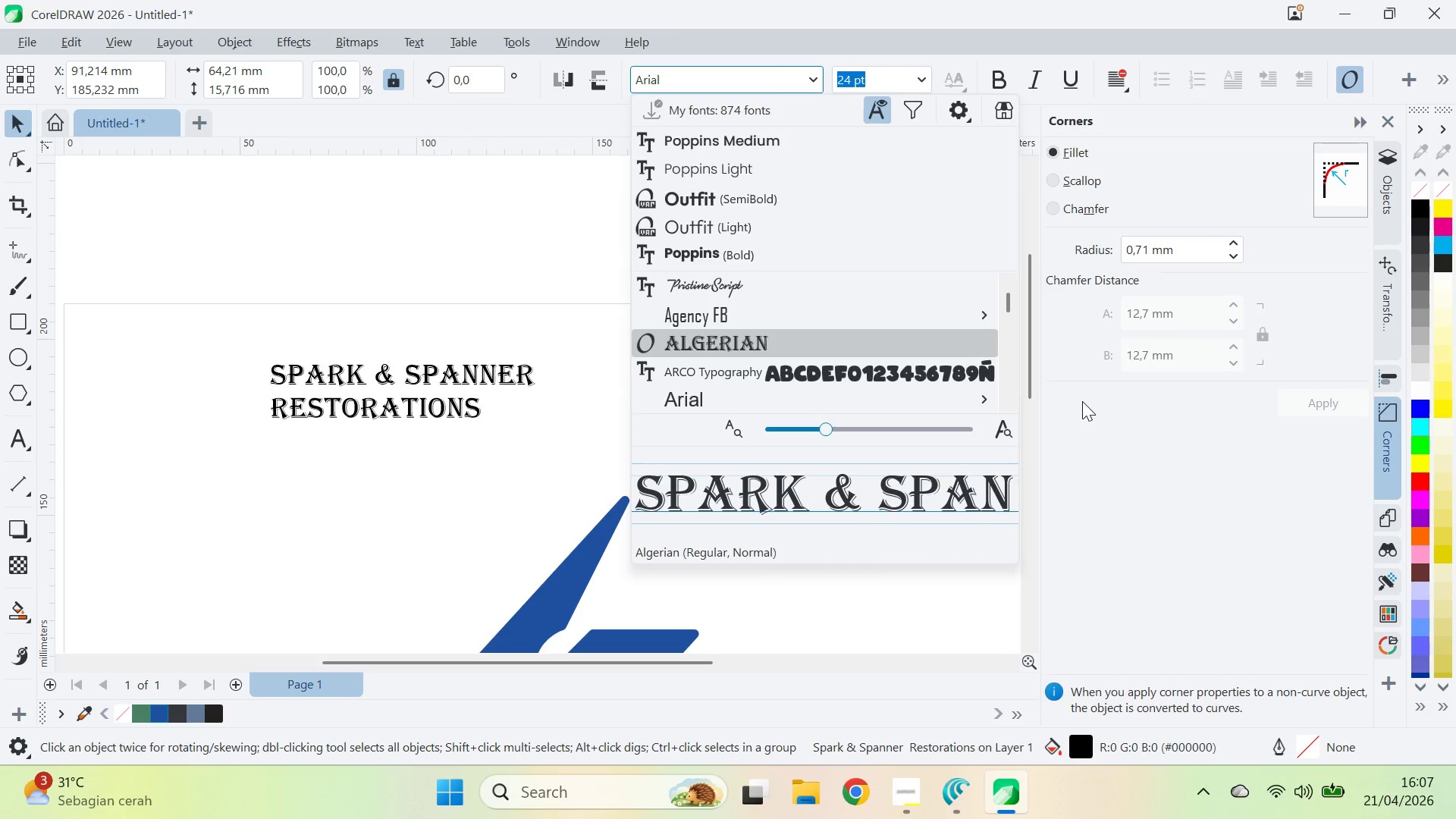 
key(ArrowDown)
 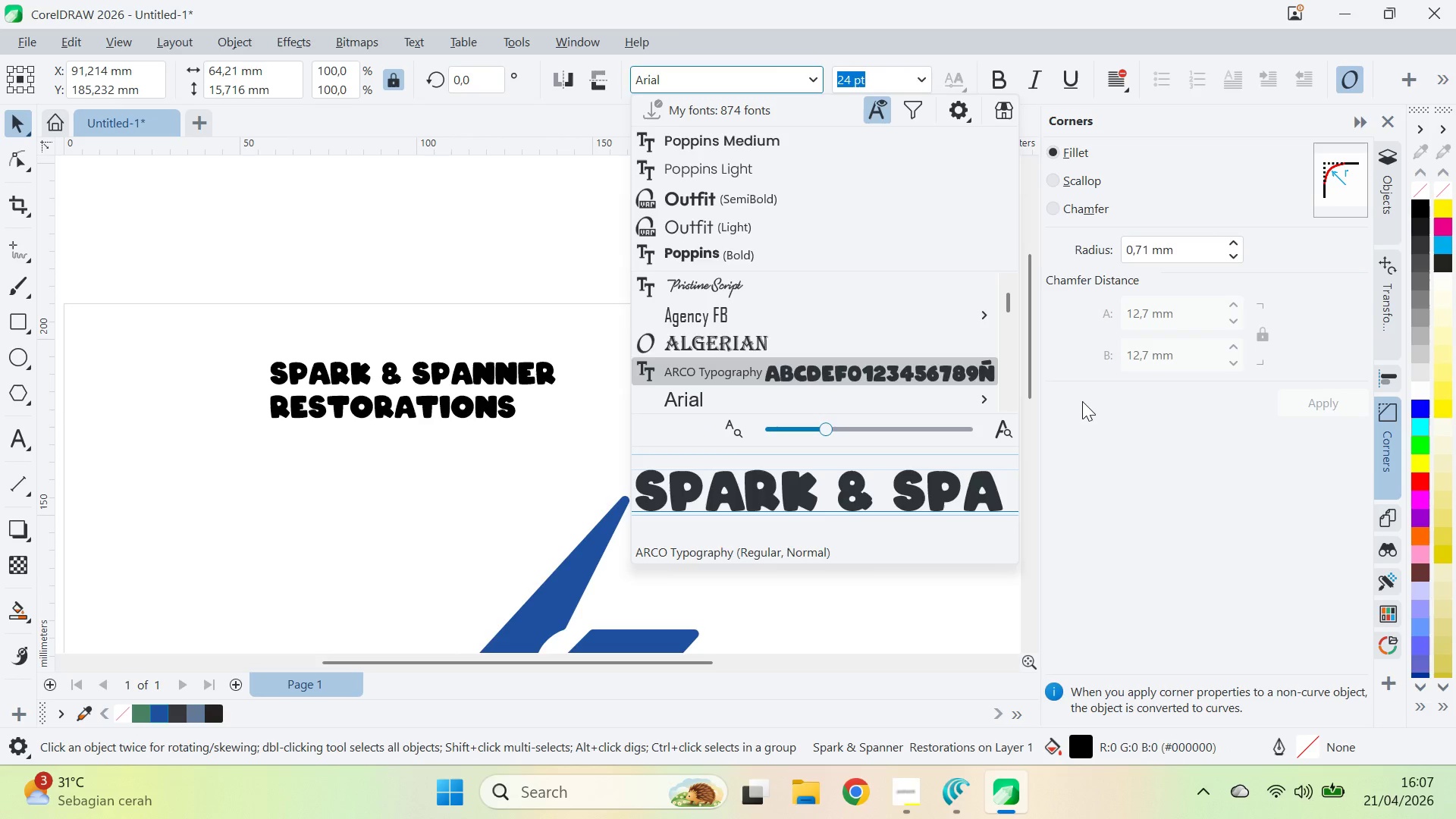 
key(ArrowUp)
 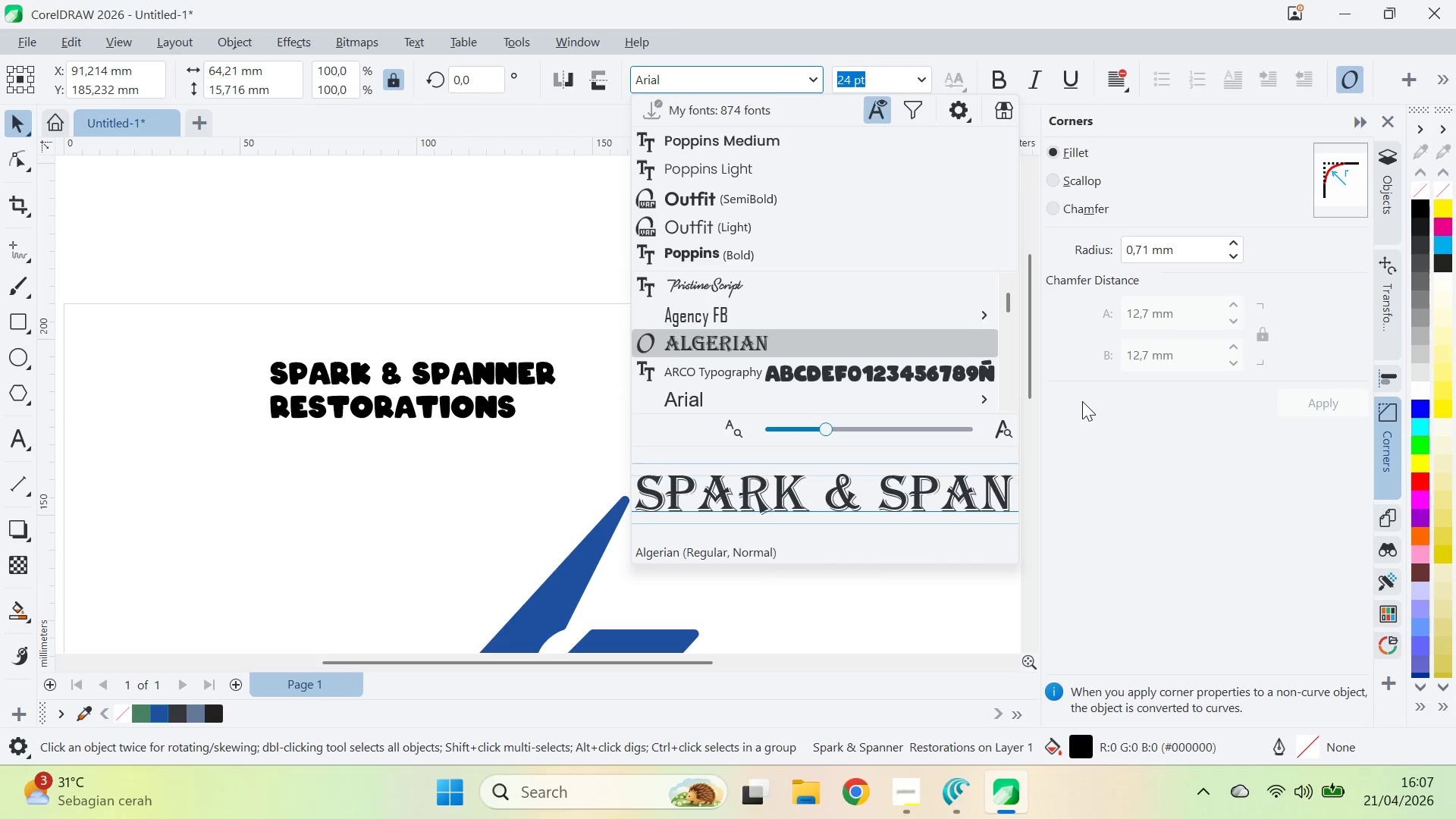 
key(ArrowUp)
 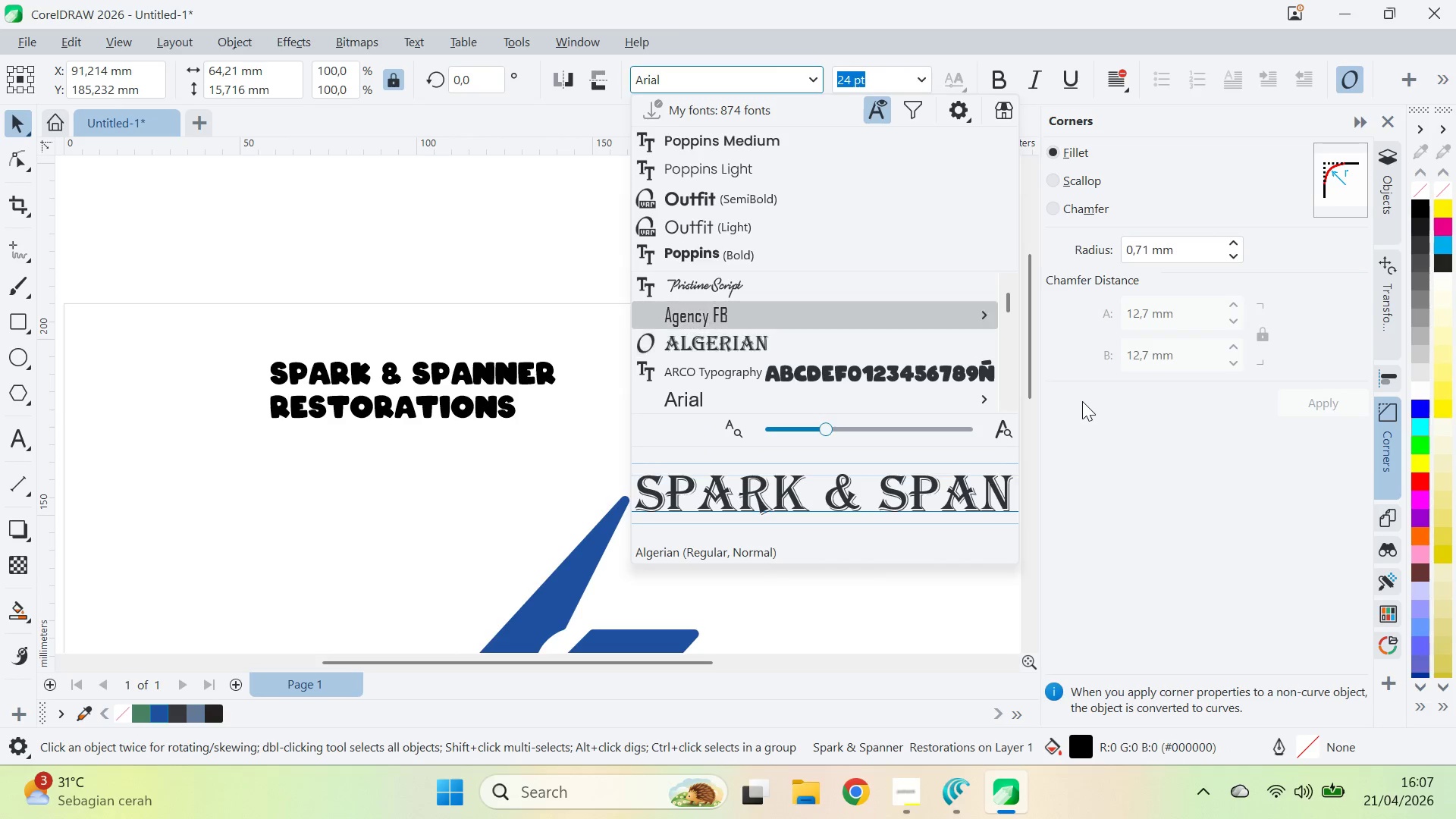 
key(ArrowUp)
 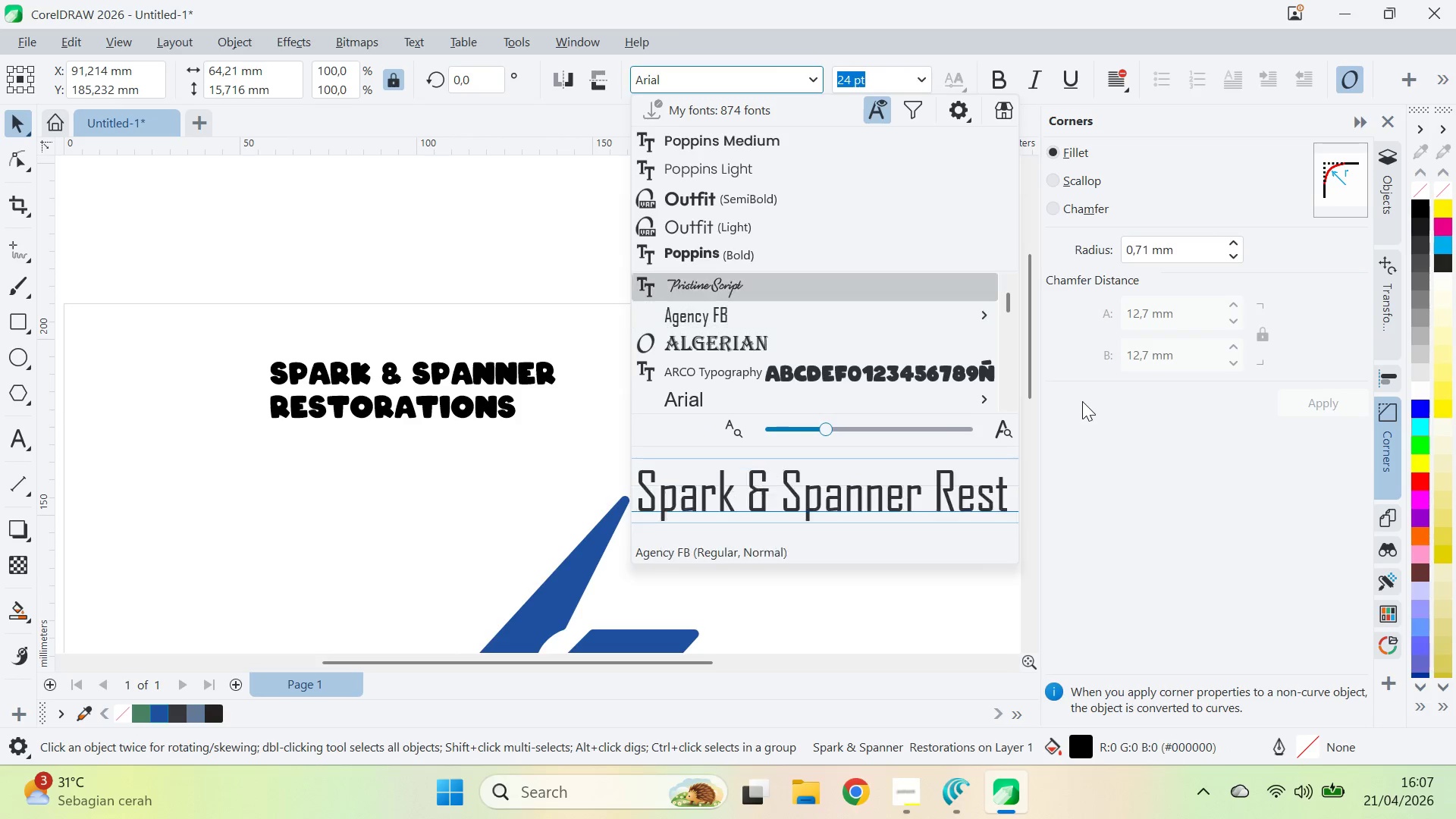 
key(ArrowUp)
 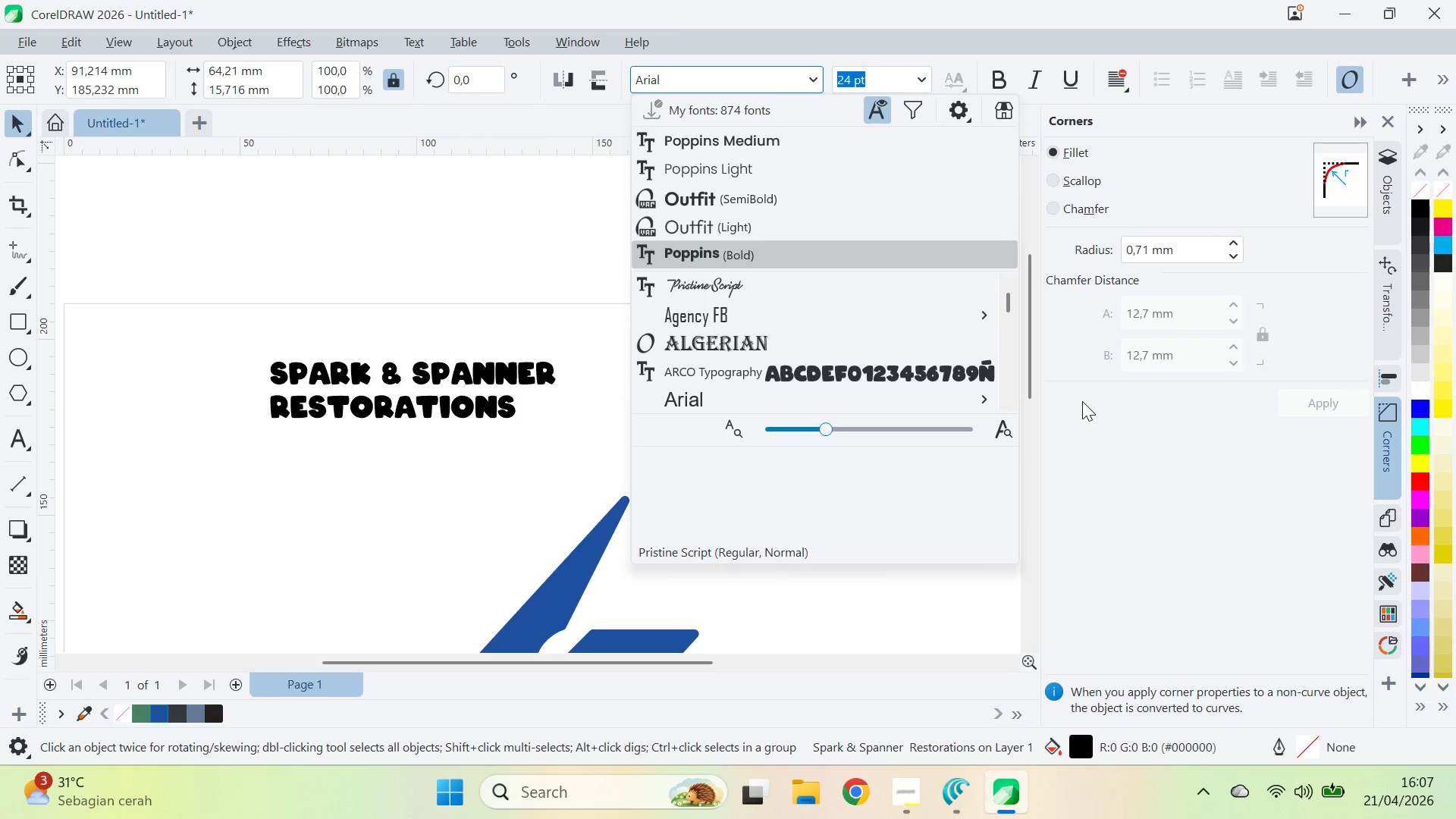 
key(ArrowUp)
 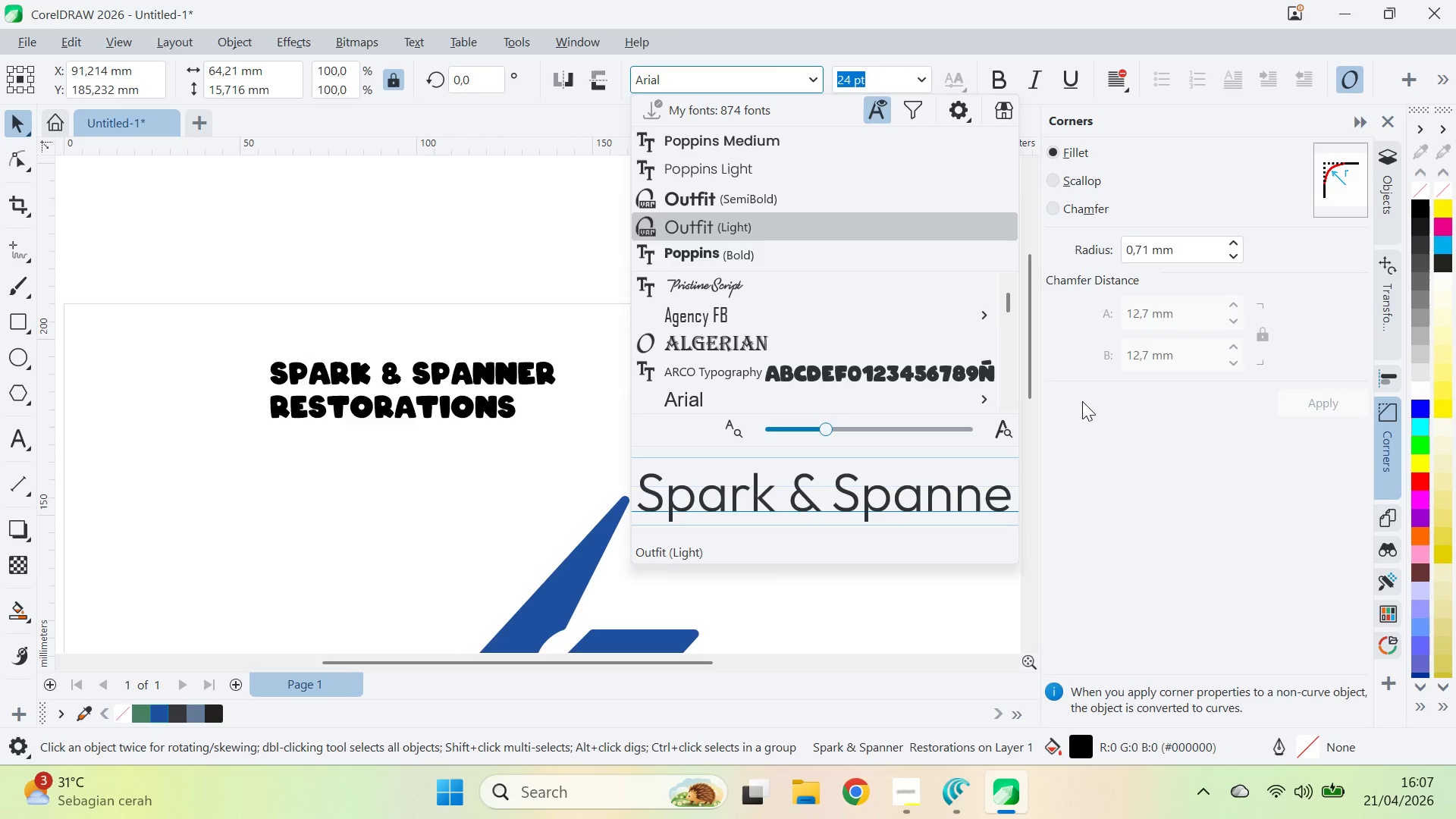 
key(ArrowDown)
 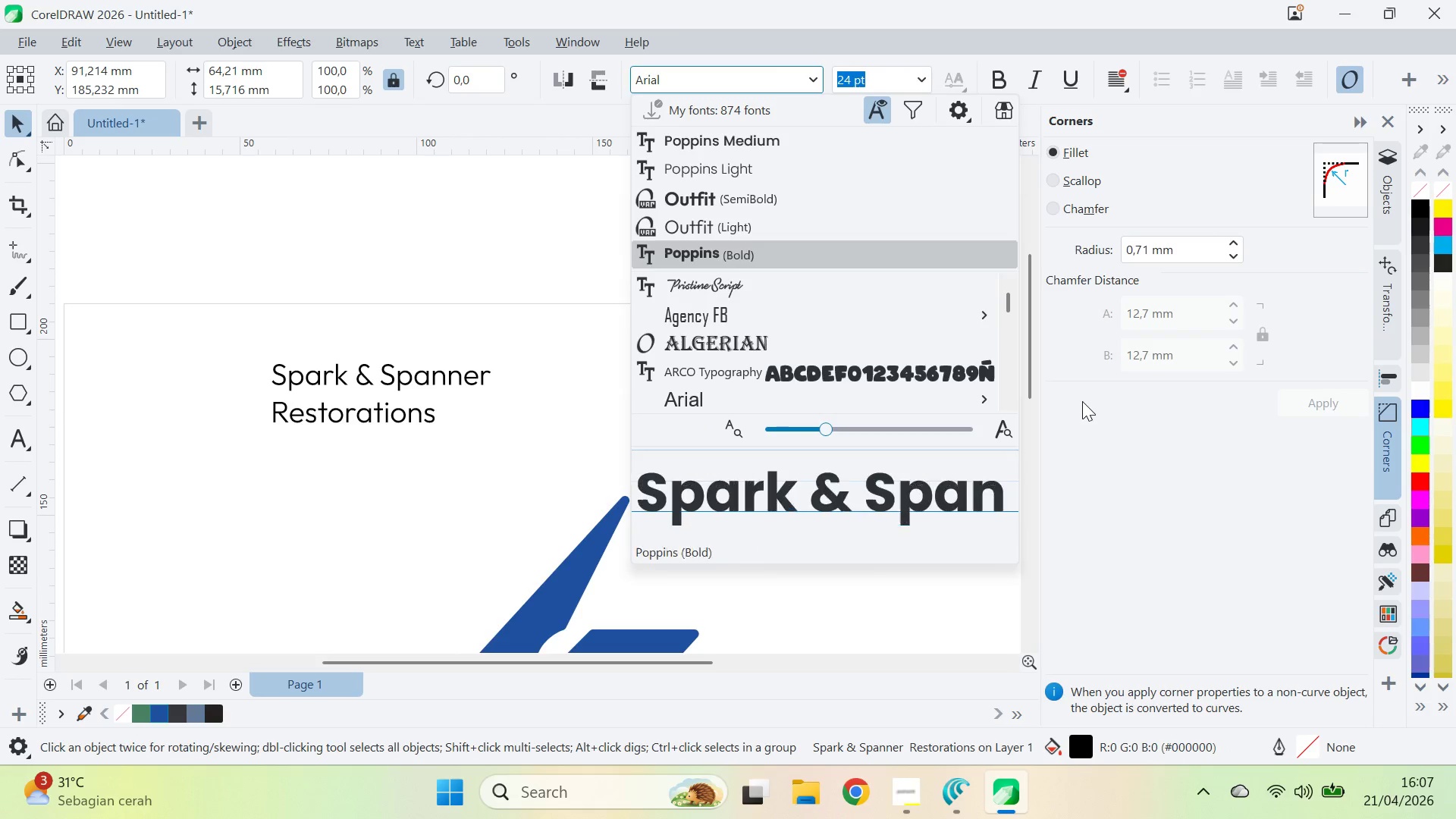 
key(ArrowDown)
 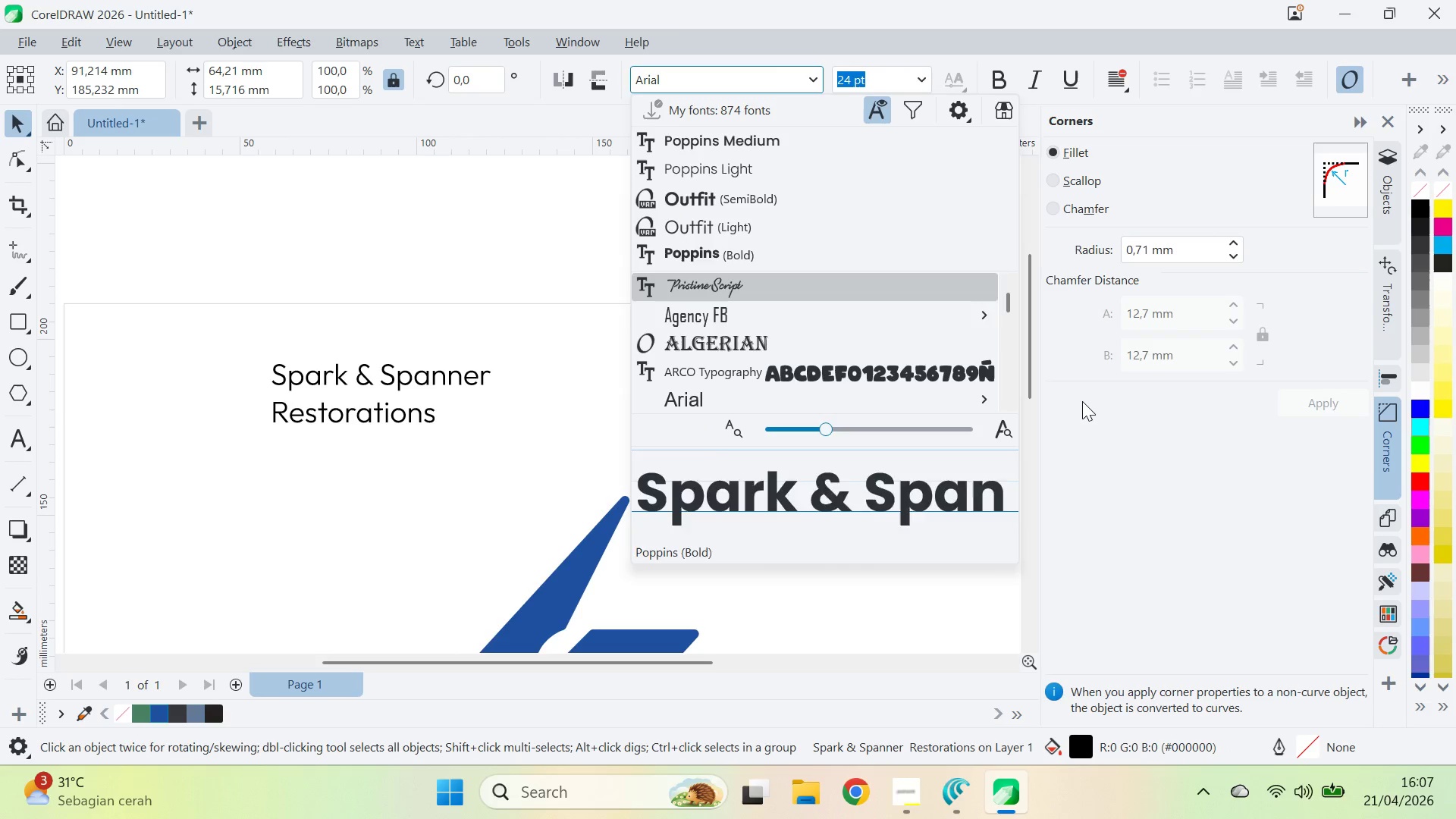 
key(ArrowDown)
 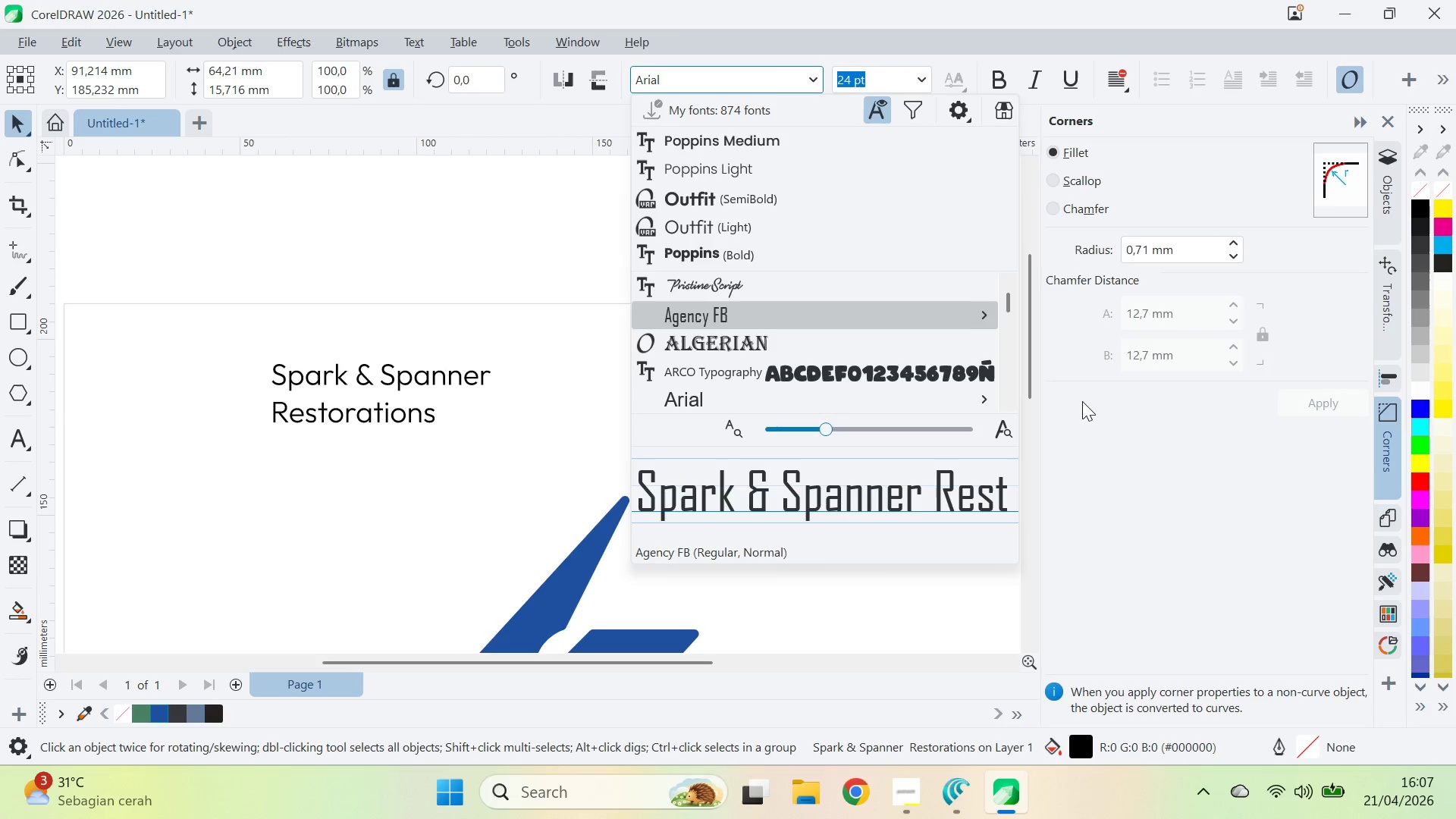 
key(ArrowDown)
 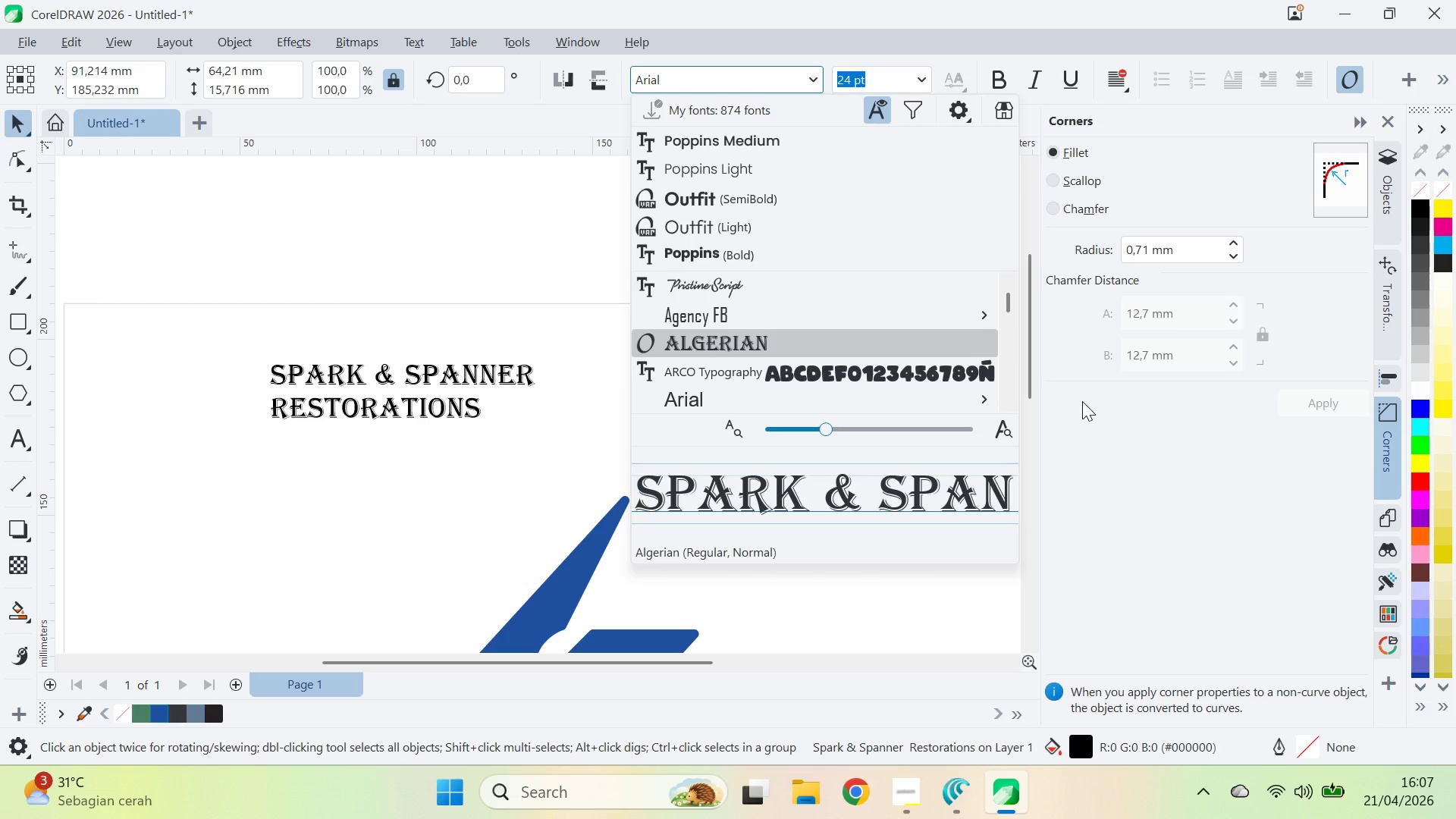 
key(ArrowDown)
 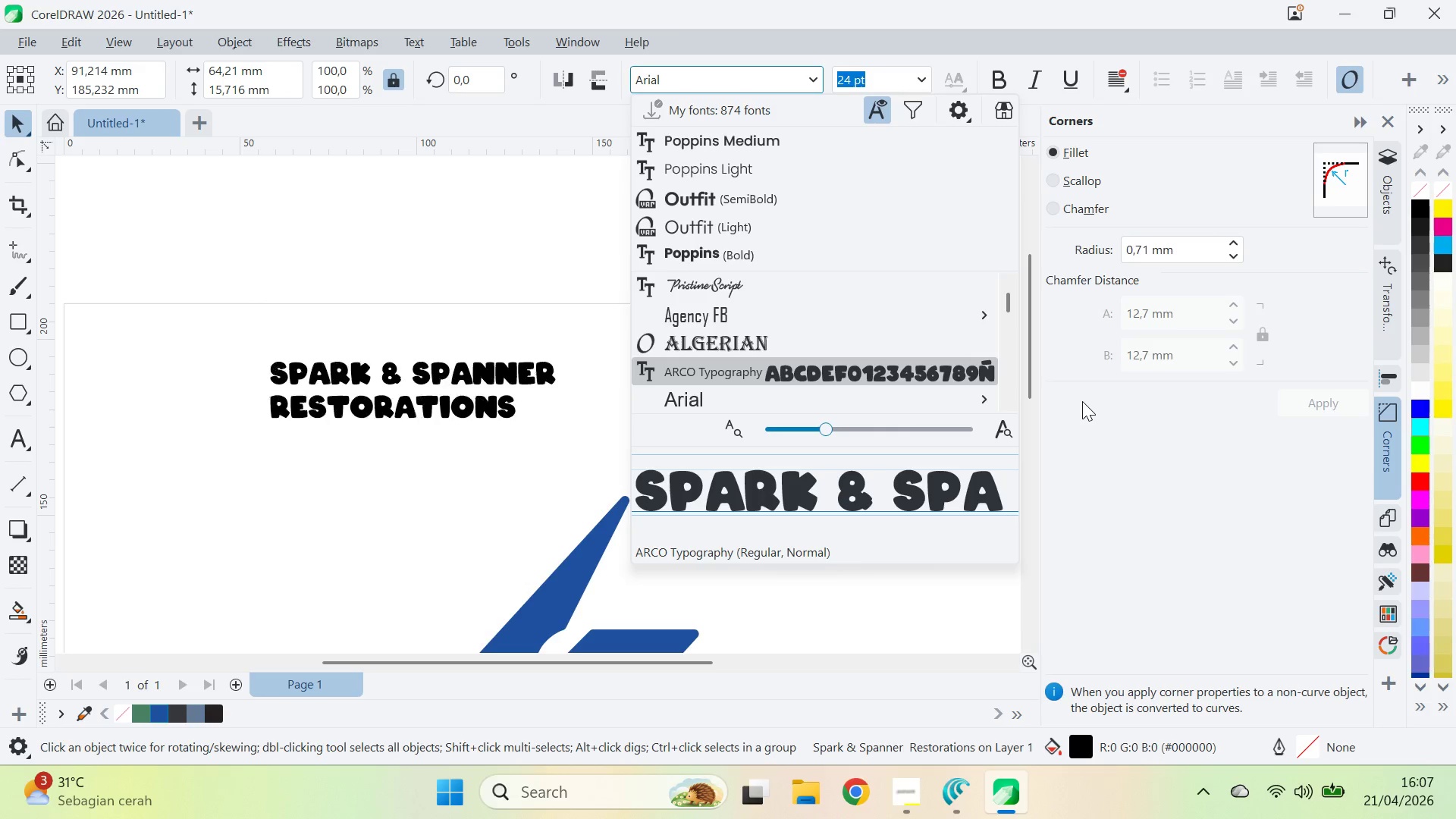 
key(ArrowDown)
 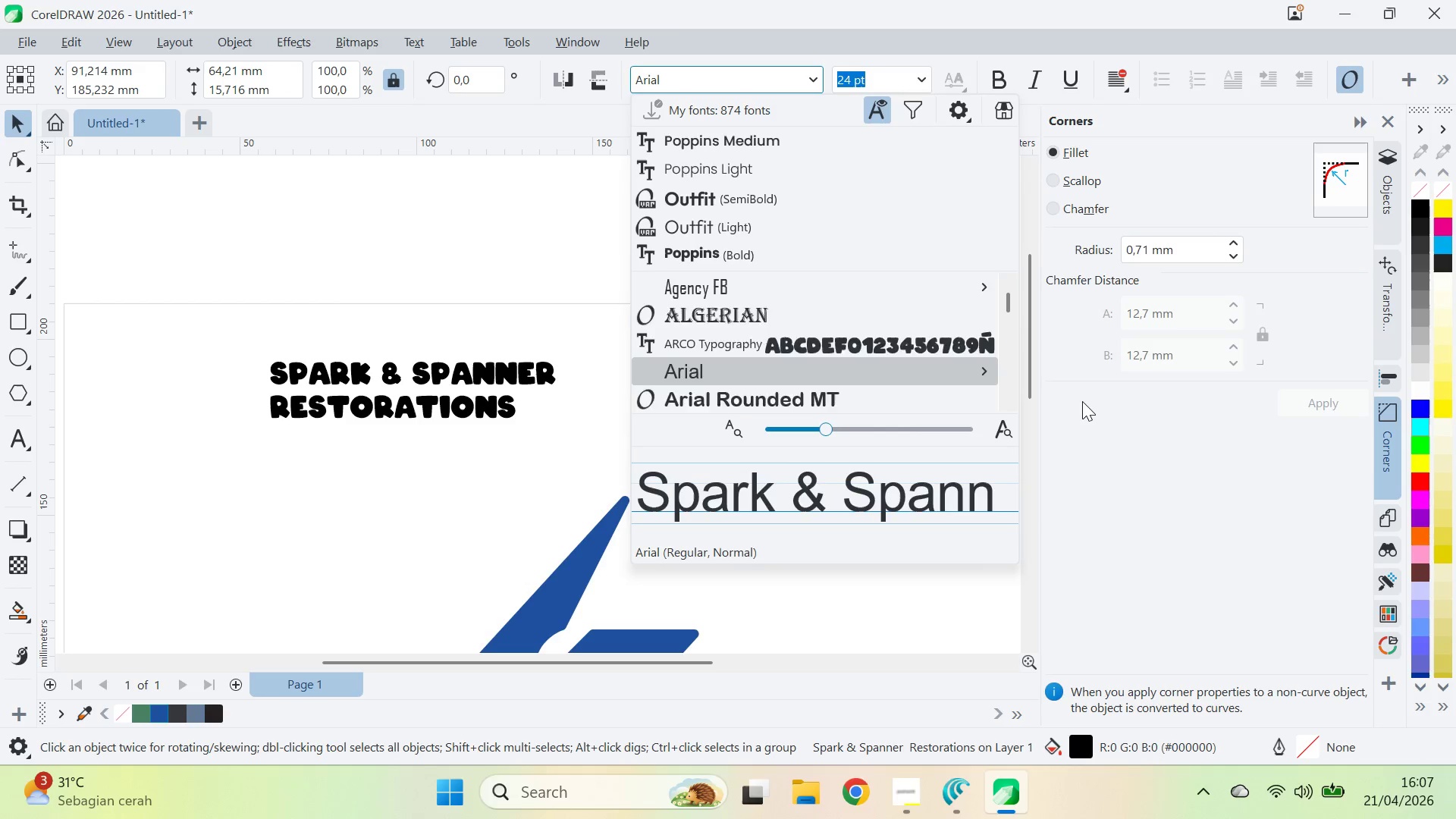 
key(ArrowDown)
 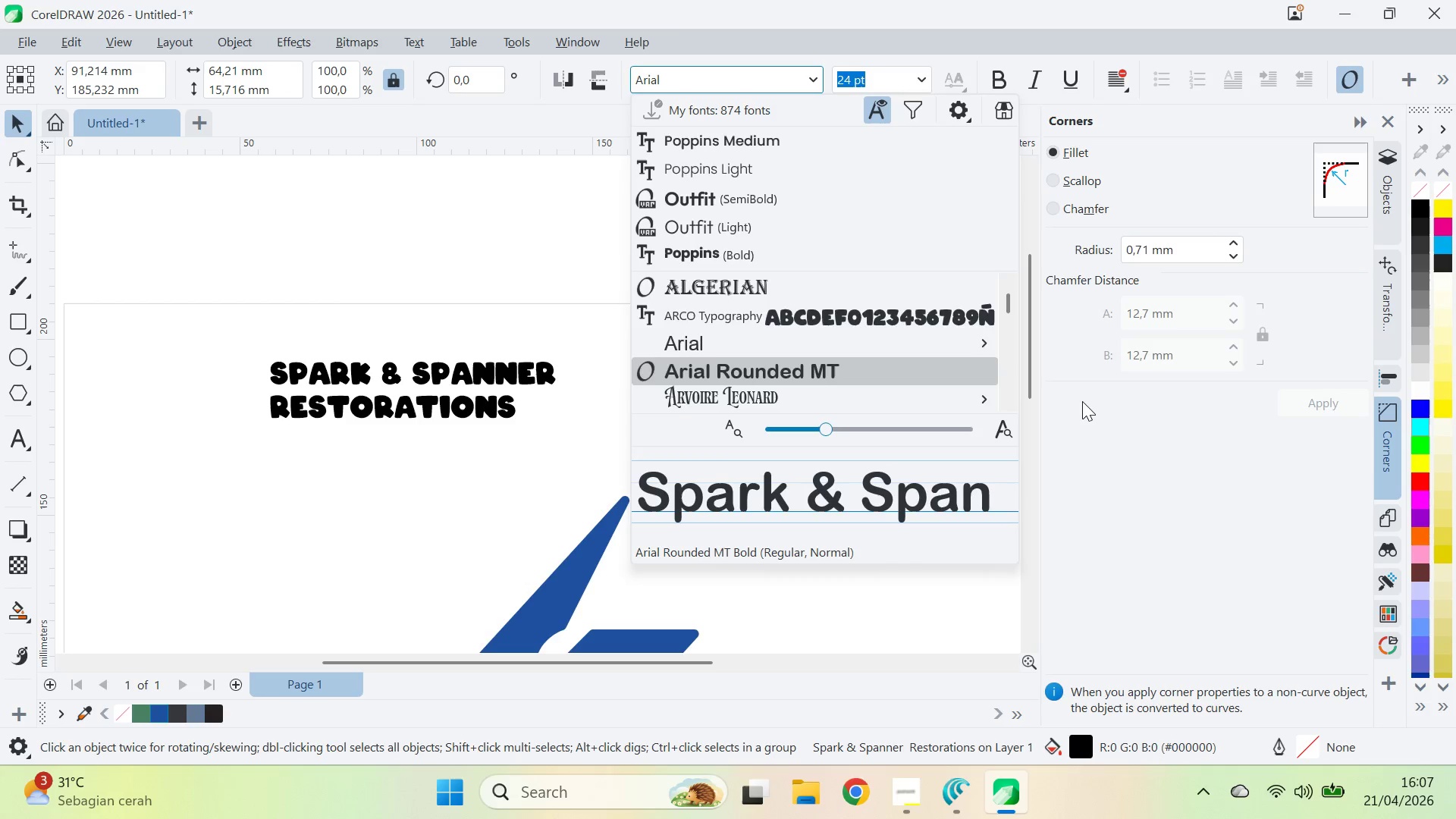 
key(ArrowDown)
 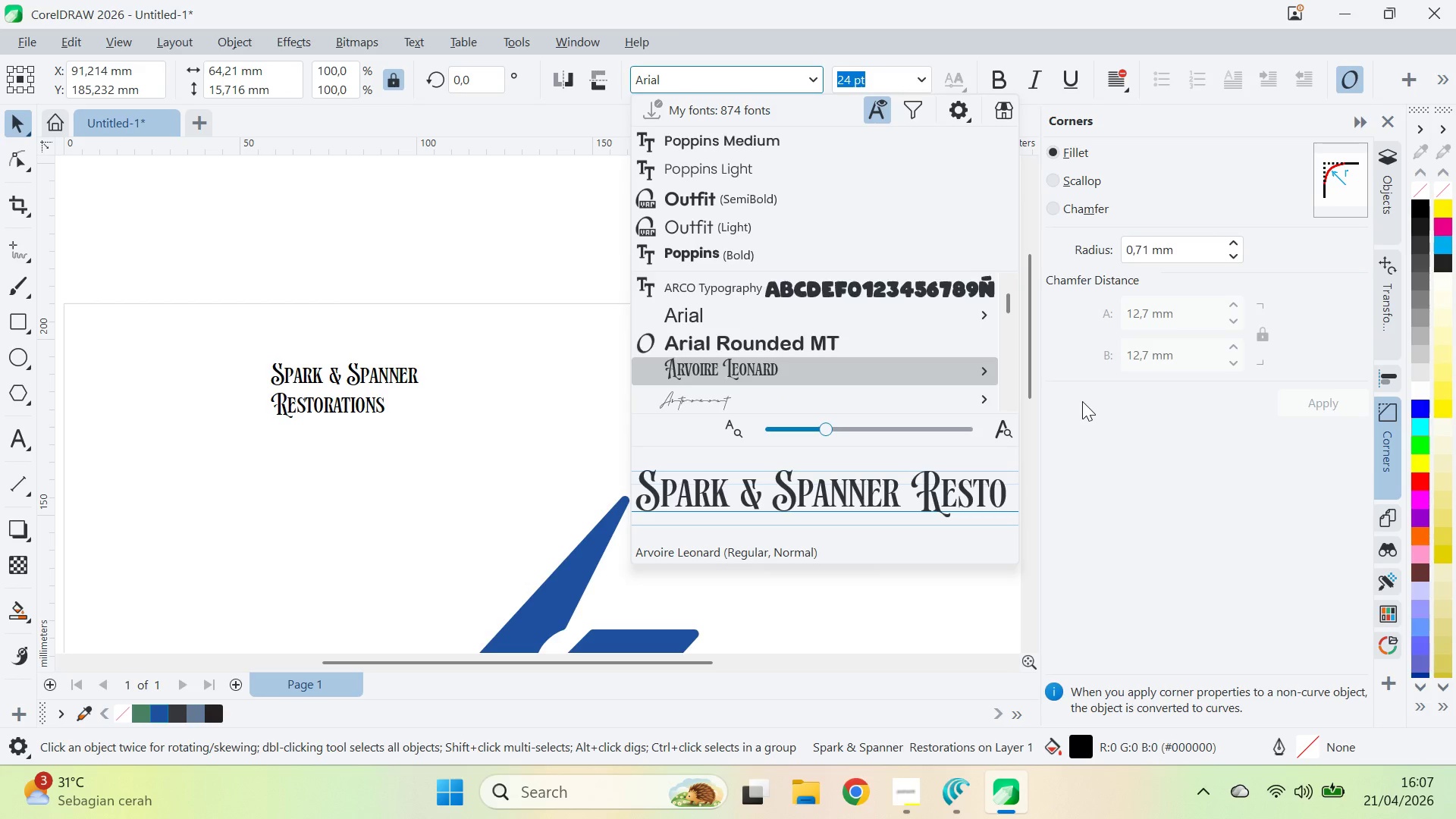 
key(ArrowDown)
 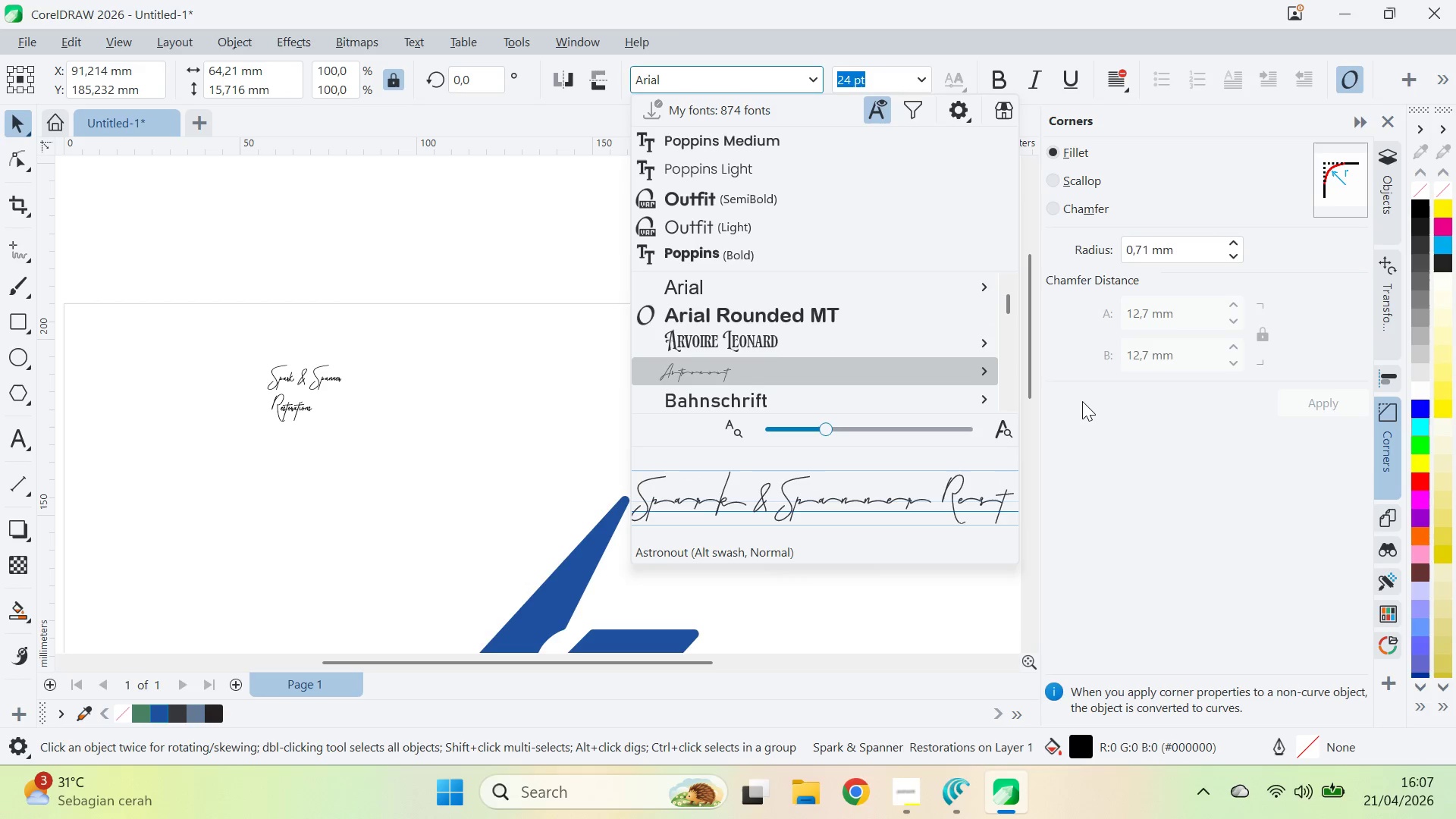 
key(ArrowUp)
 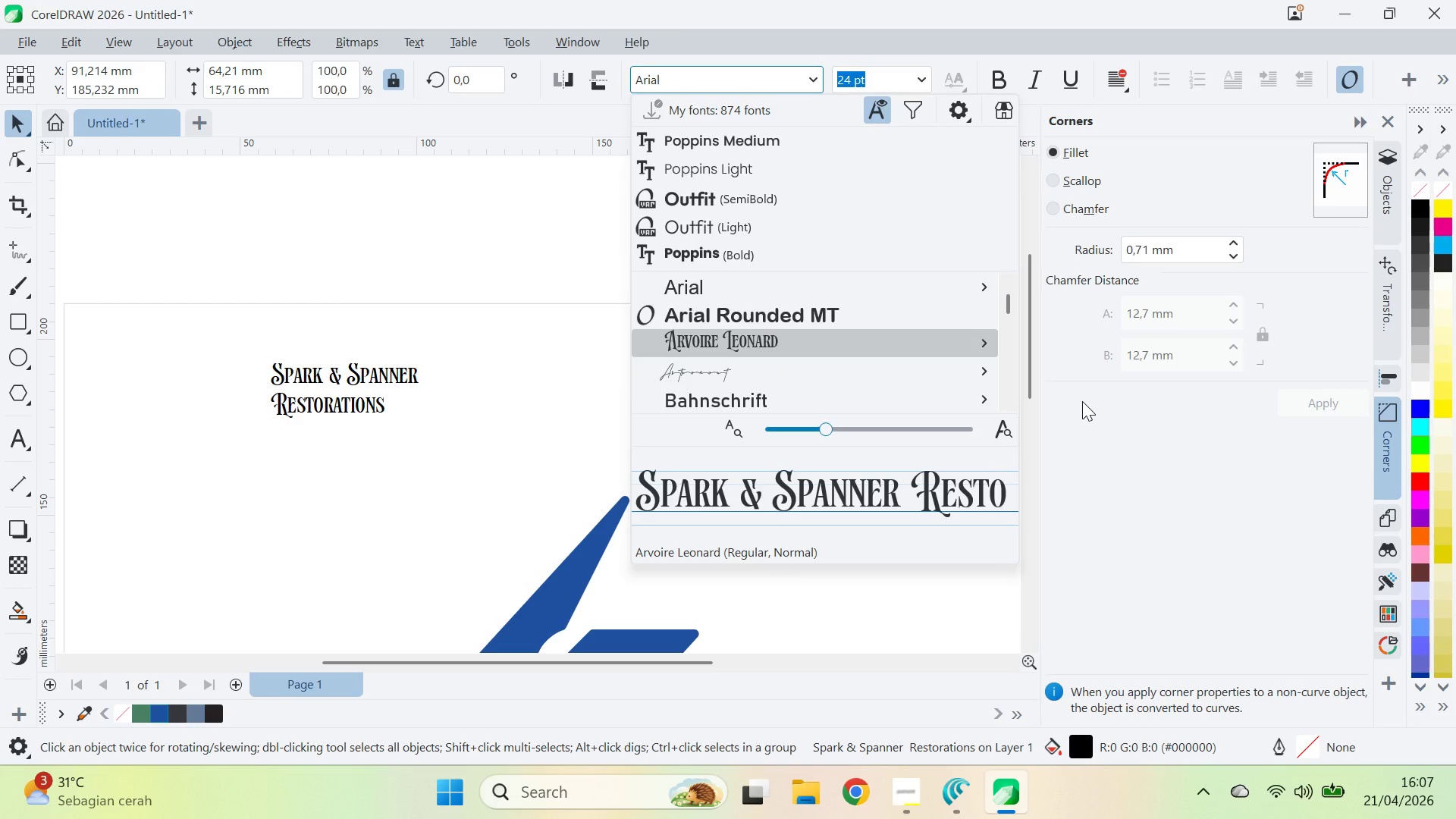 
key(ArrowDown)
 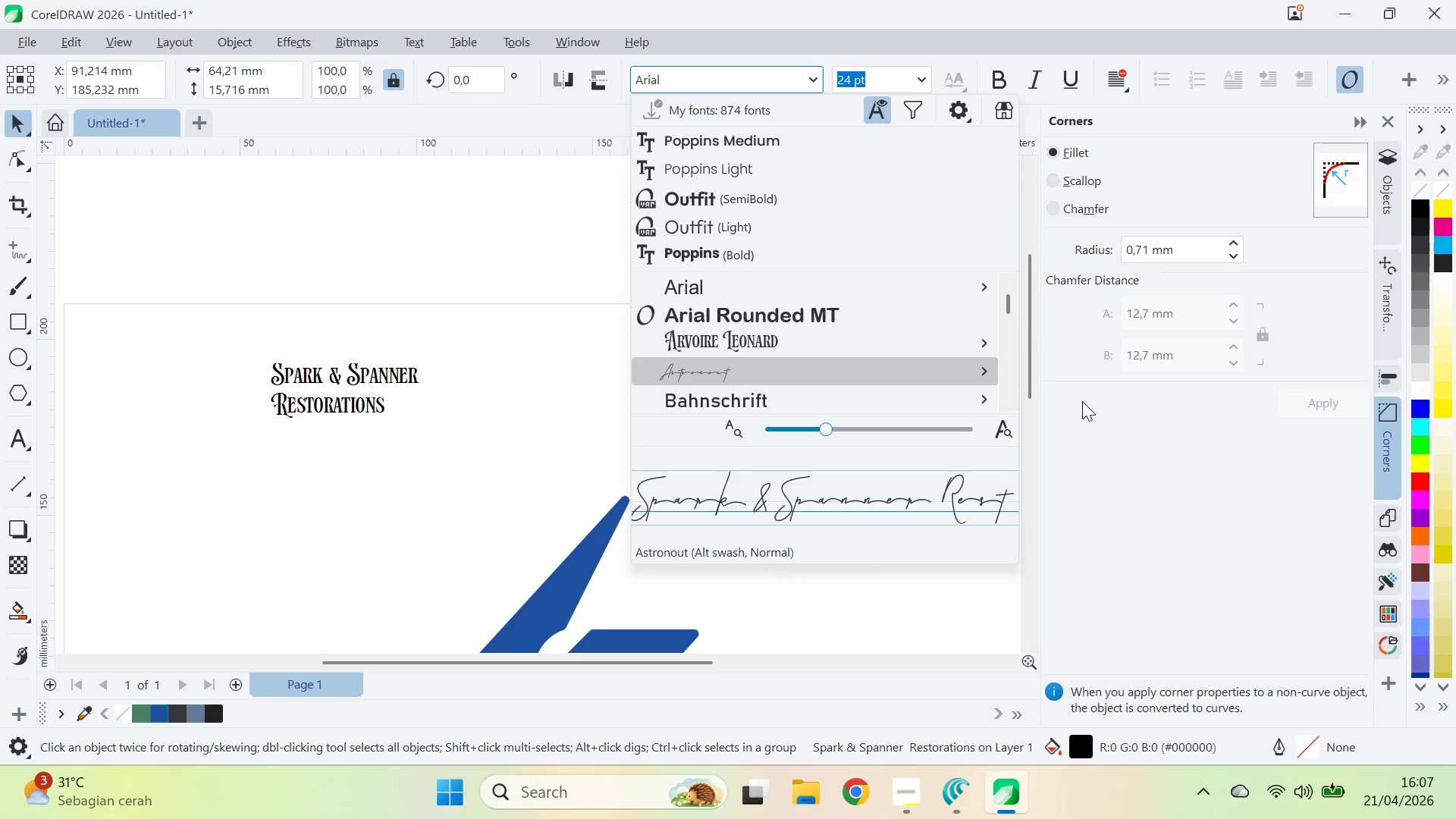 
key(ArrowDown)
 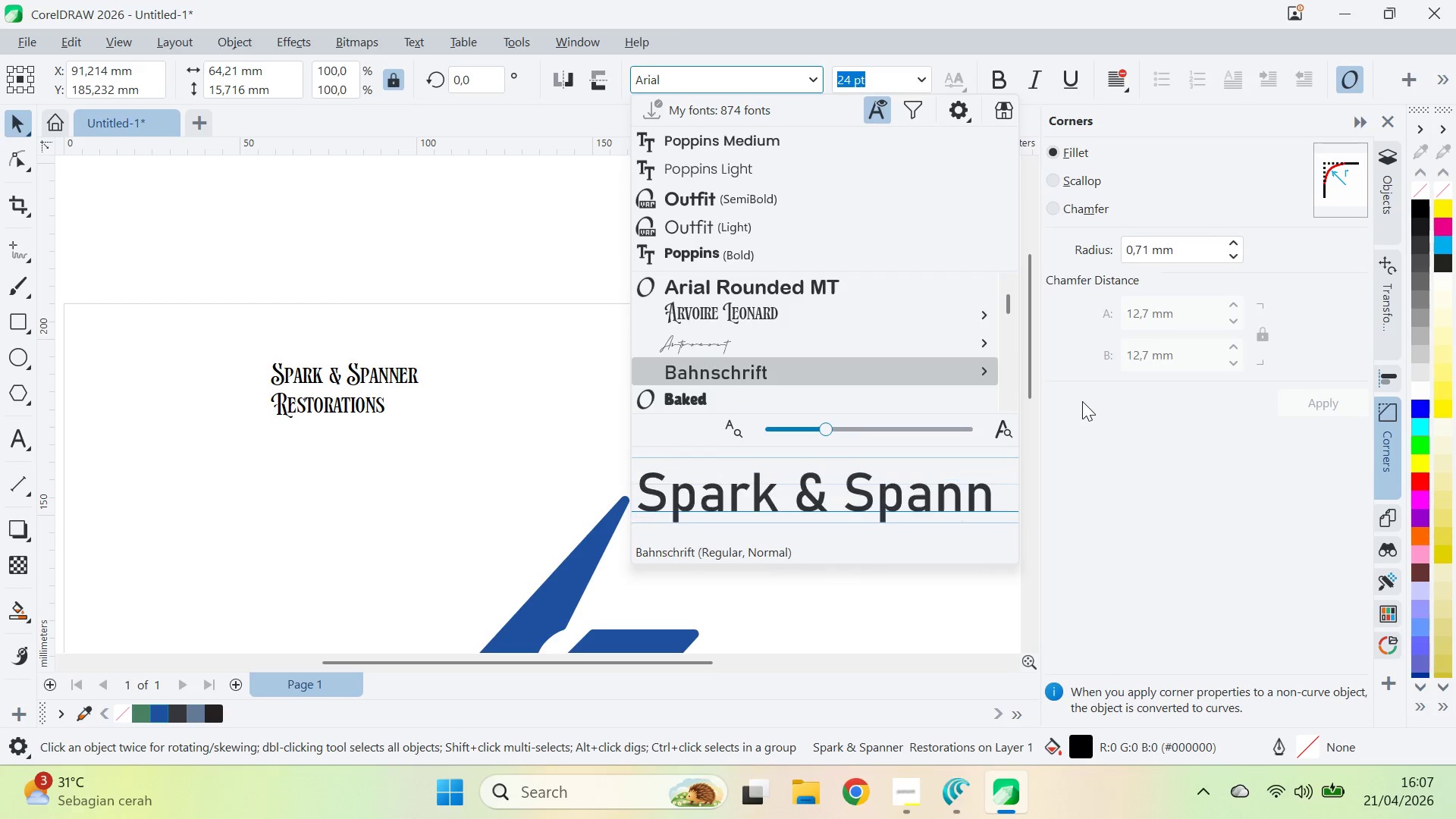 
key(ArrowDown)
 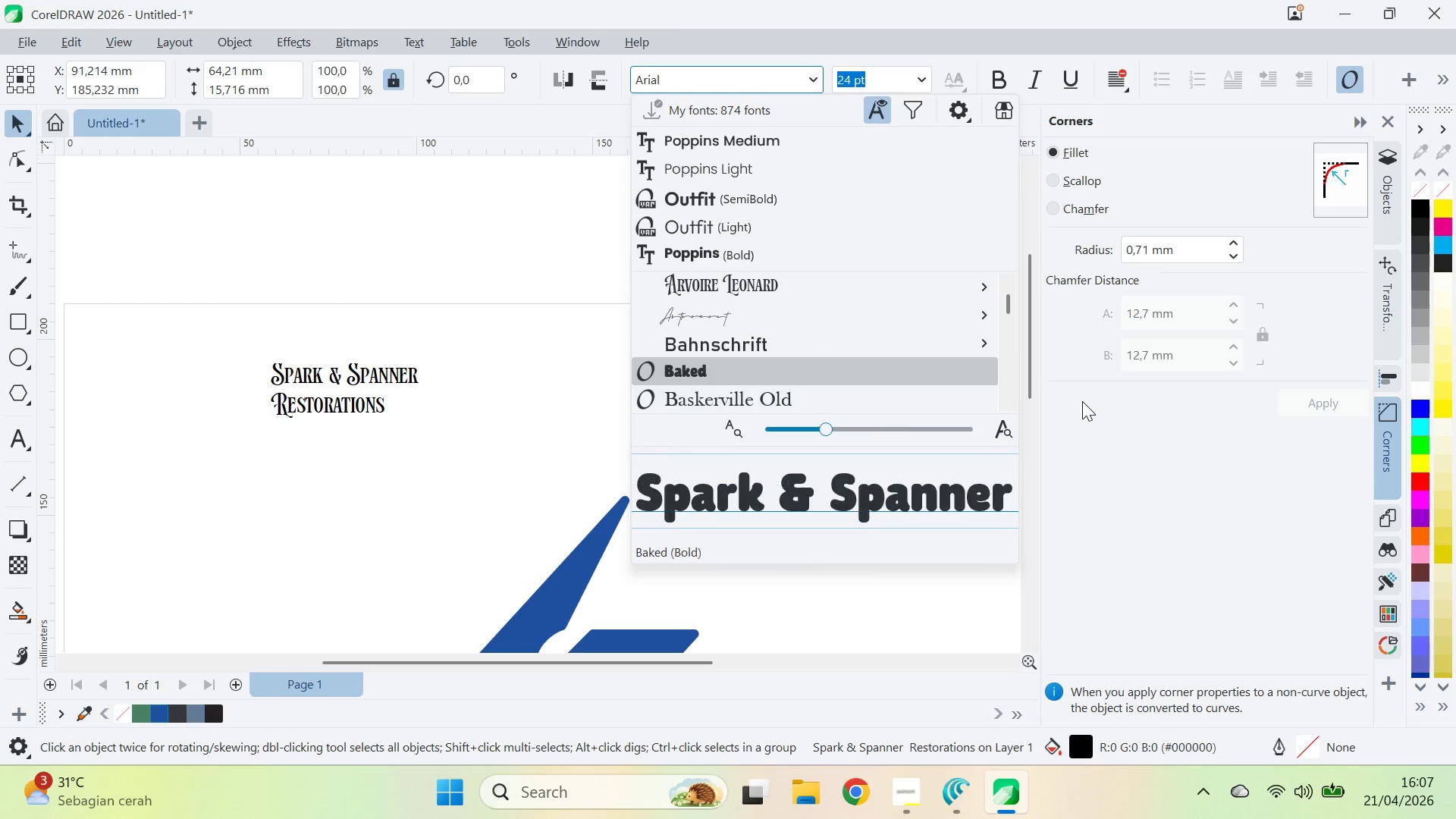 
key(ArrowDown)
 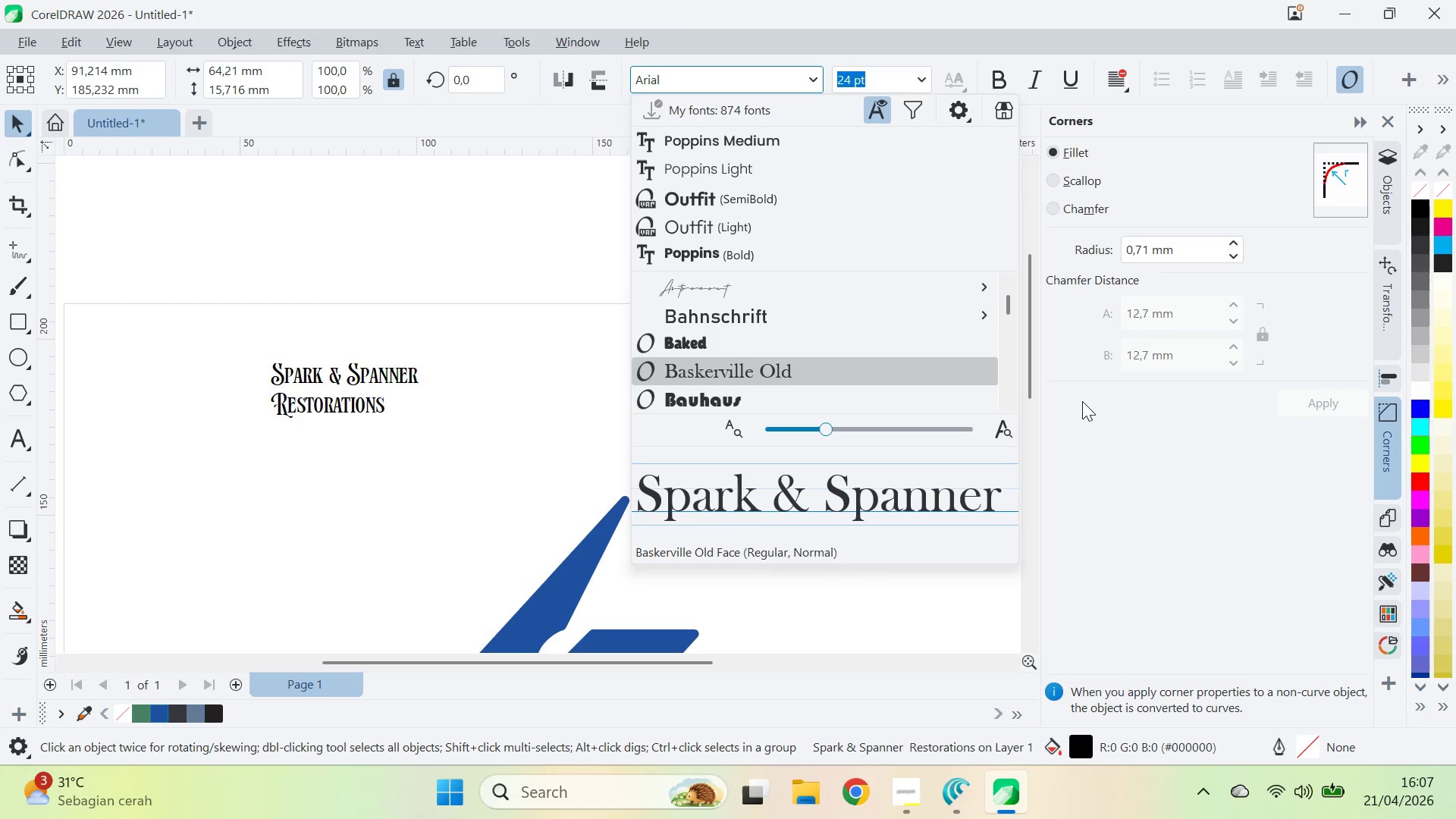 
key(ArrowUp)
 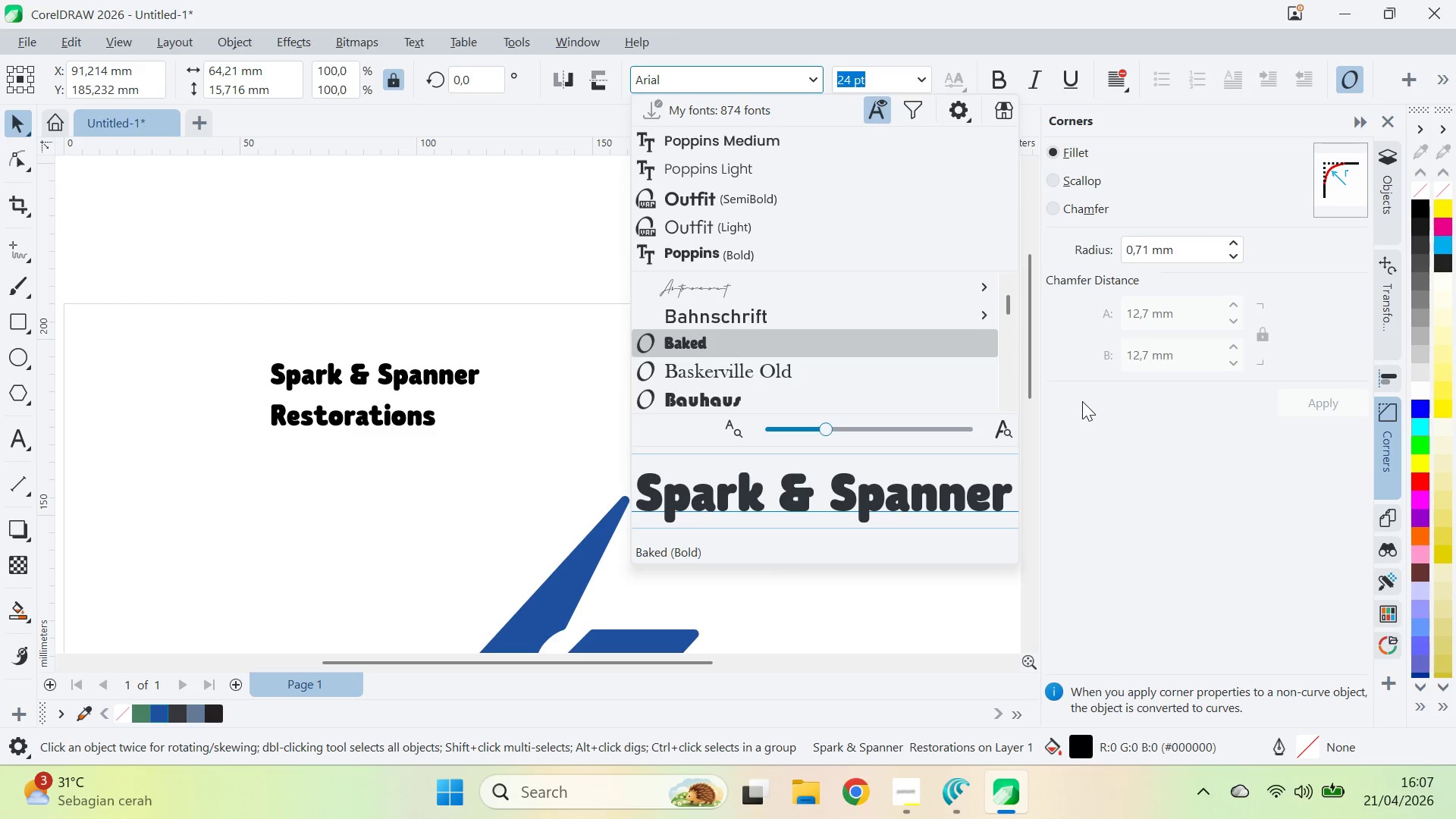 
key(ArrowDown)
 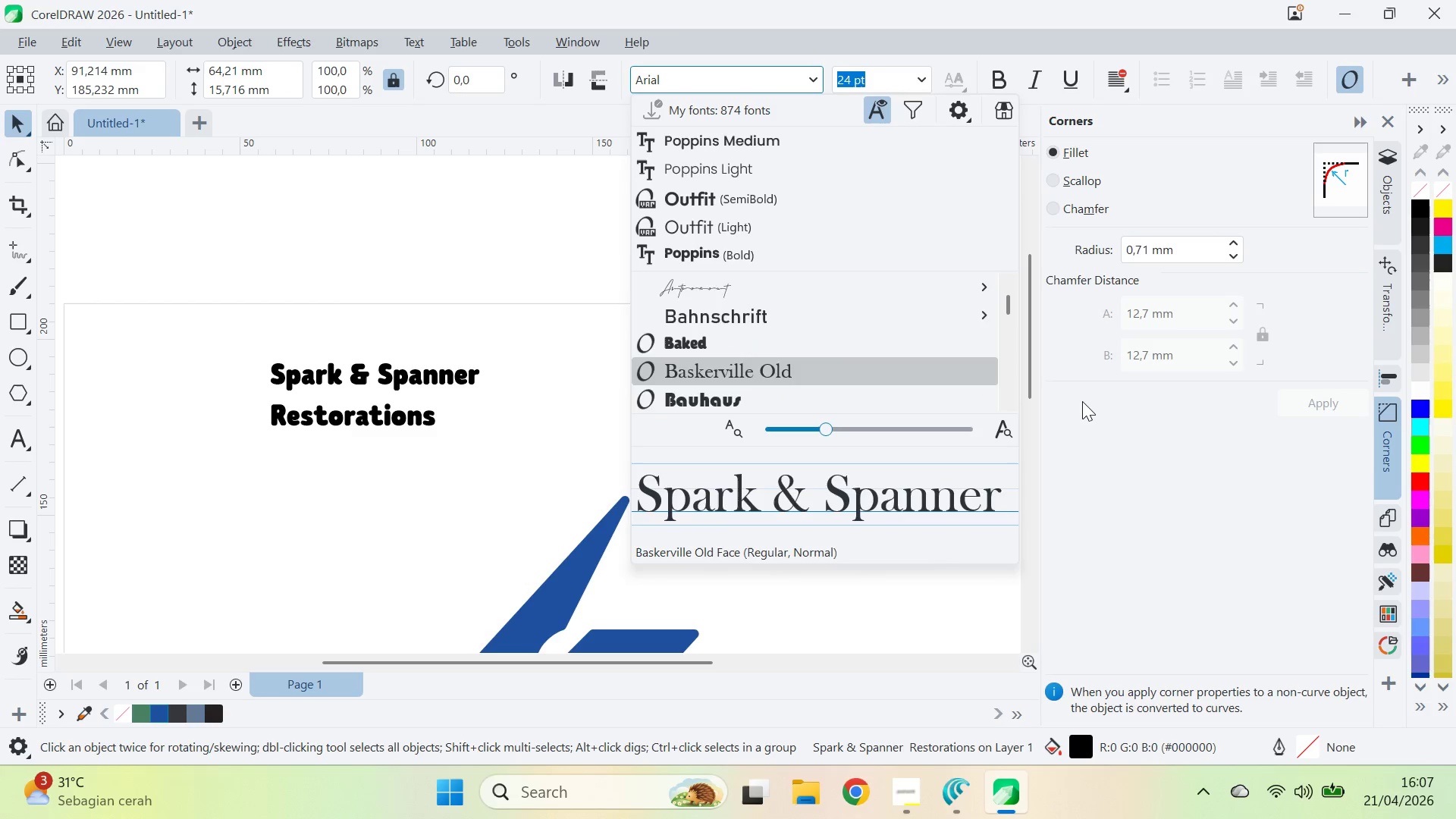 
key(ArrowDown)
 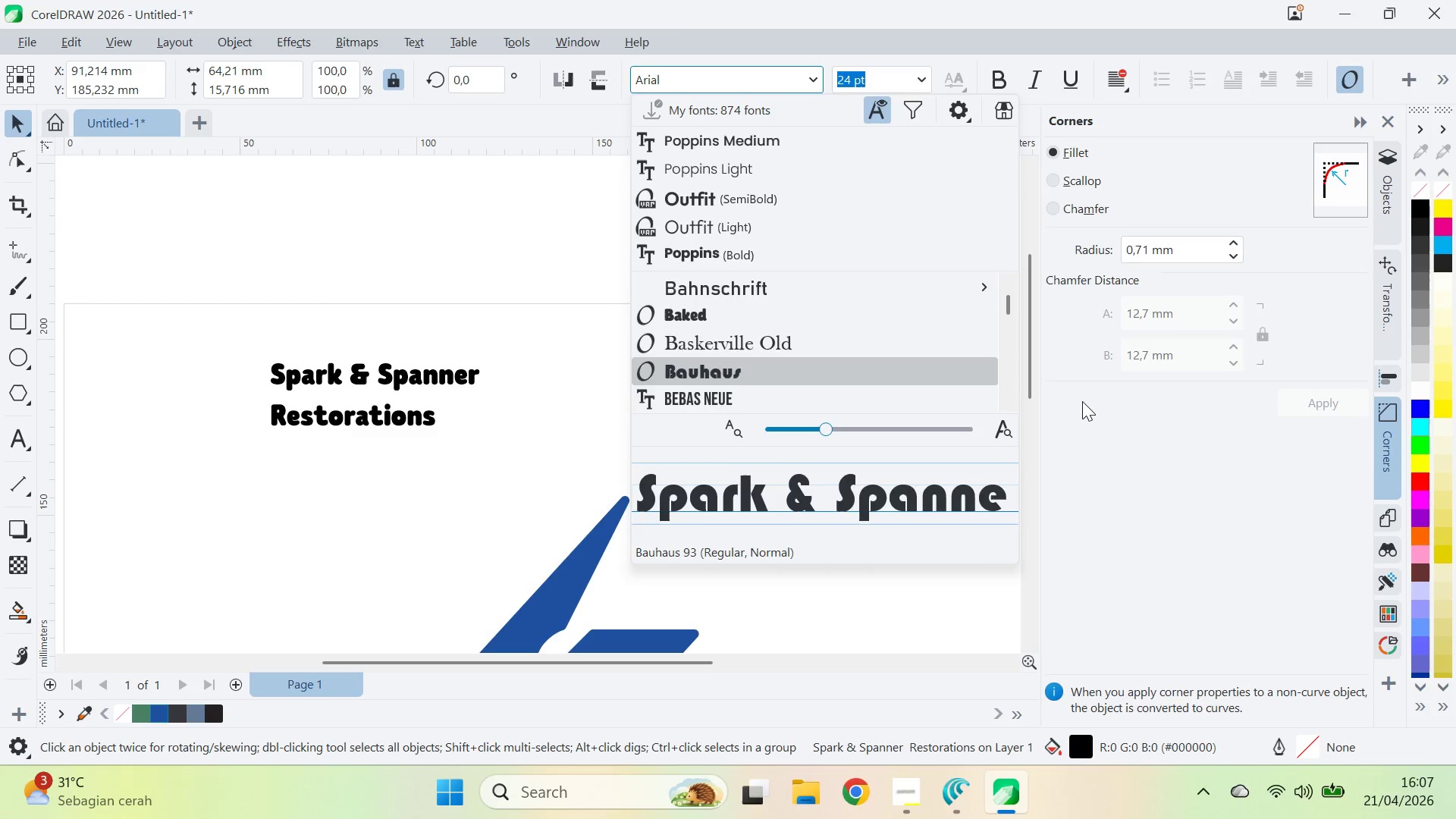 
key(ArrowDown)
 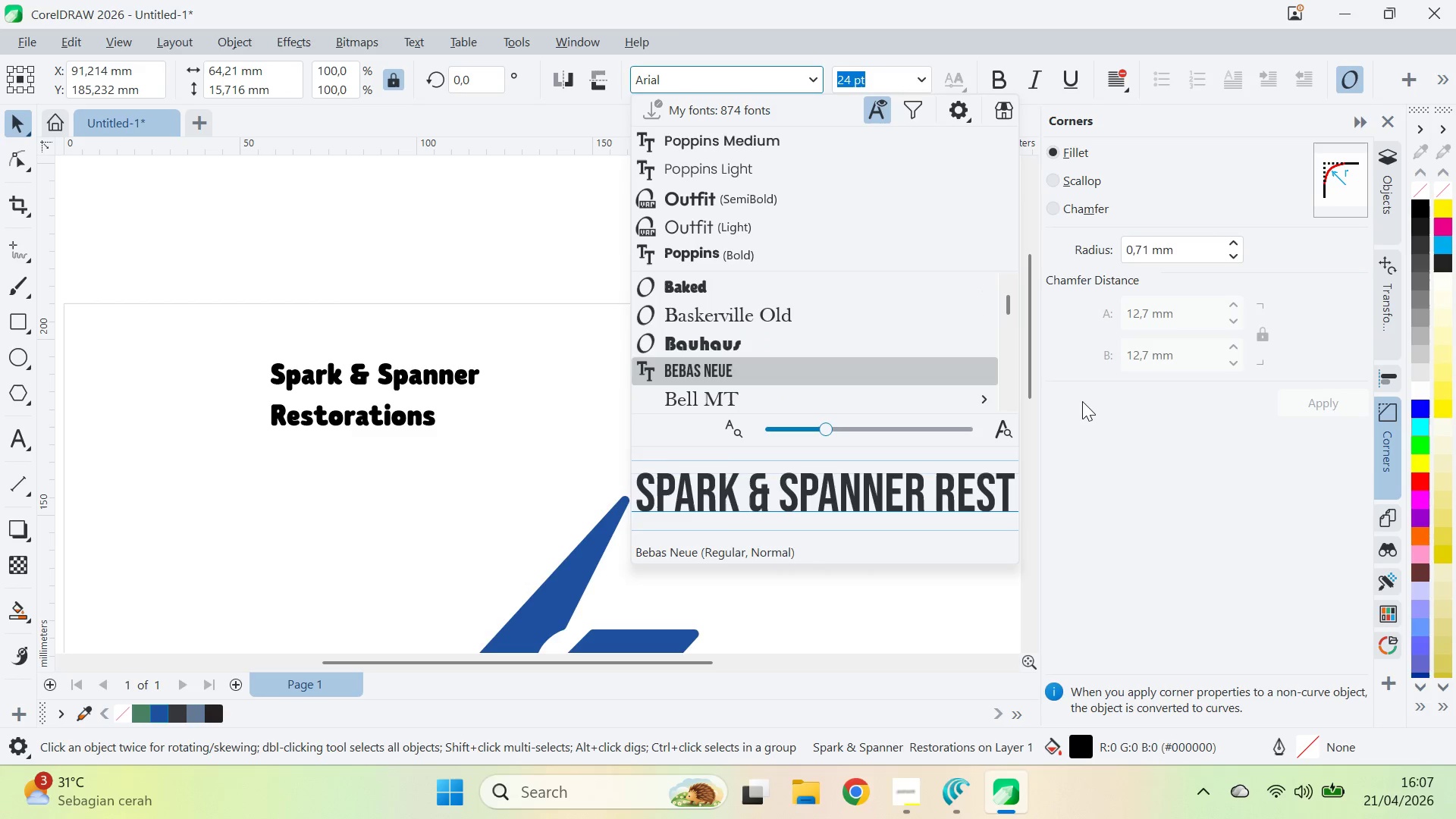 
key(ArrowDown)
 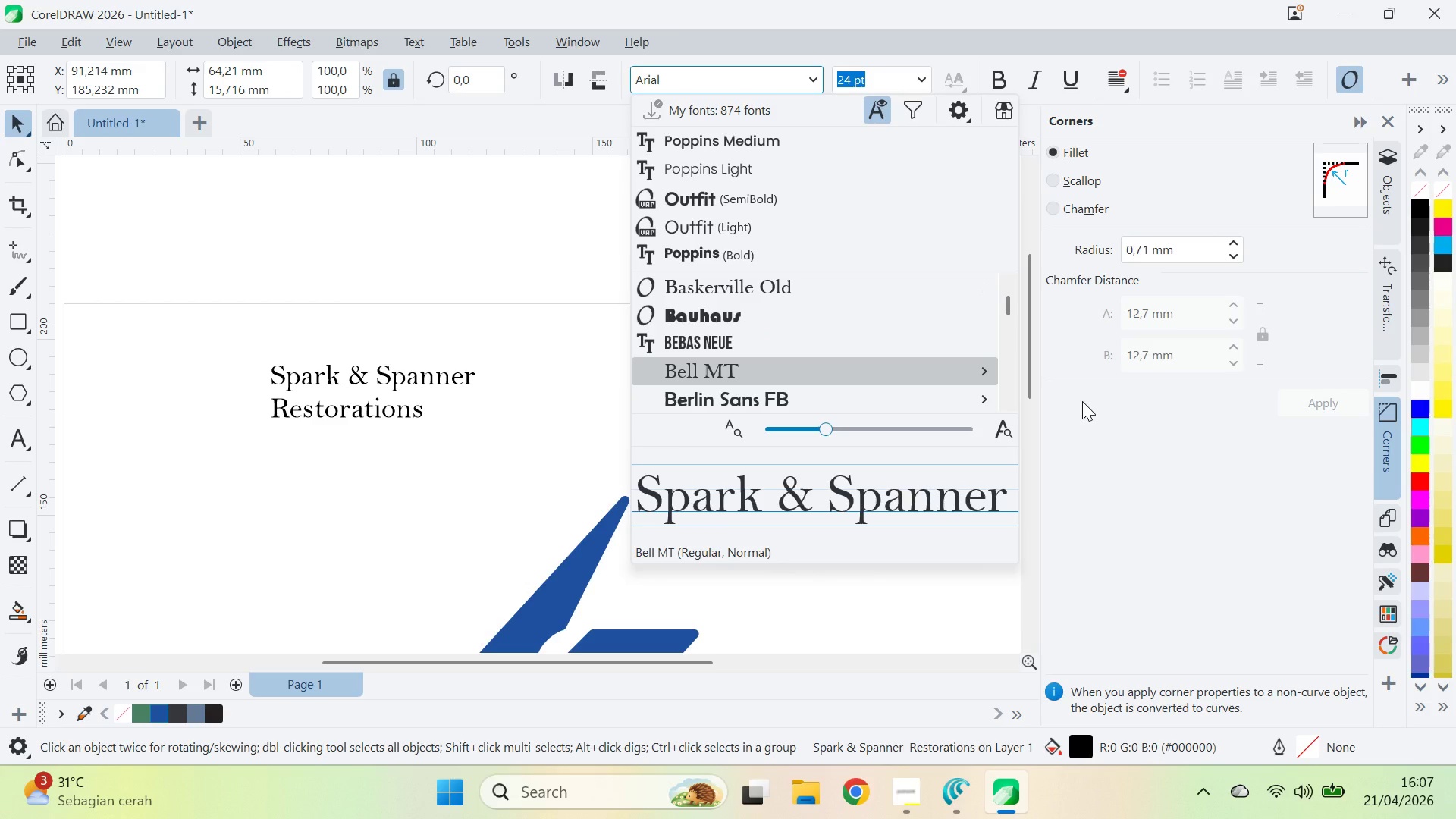 
key(ArrowUp)
 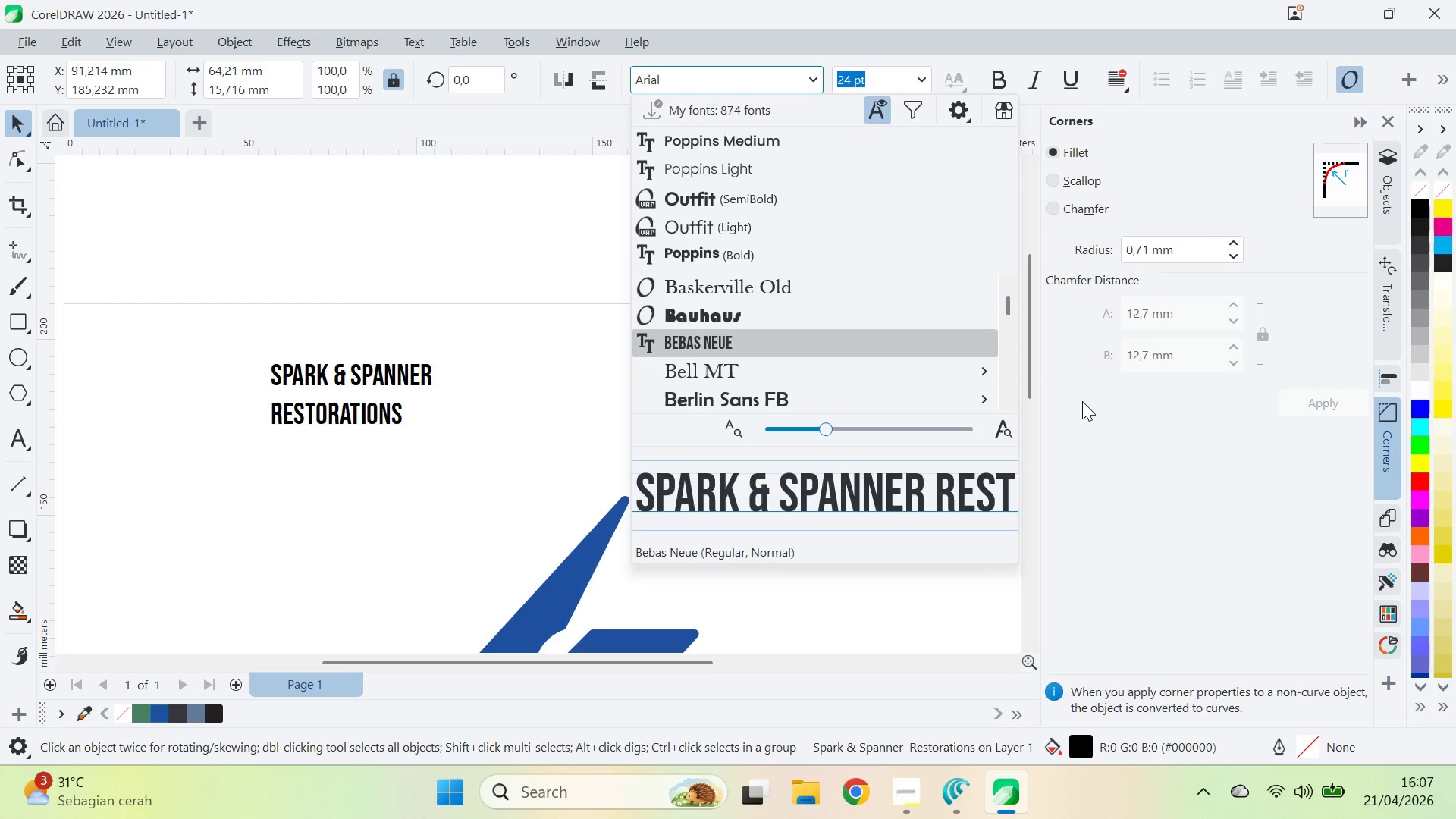 
key(ArrowDown)
 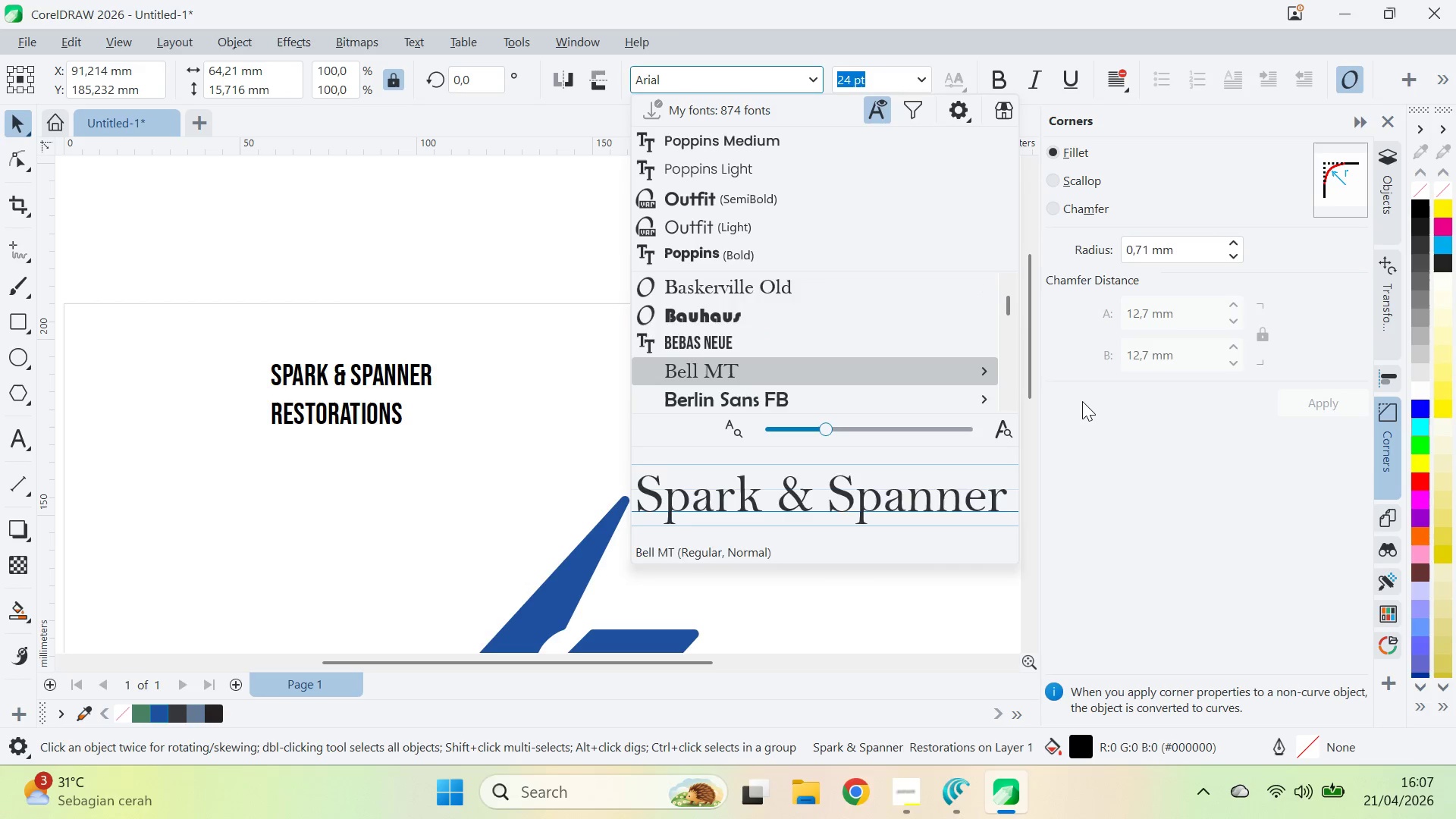 
key(ArrowDown)
 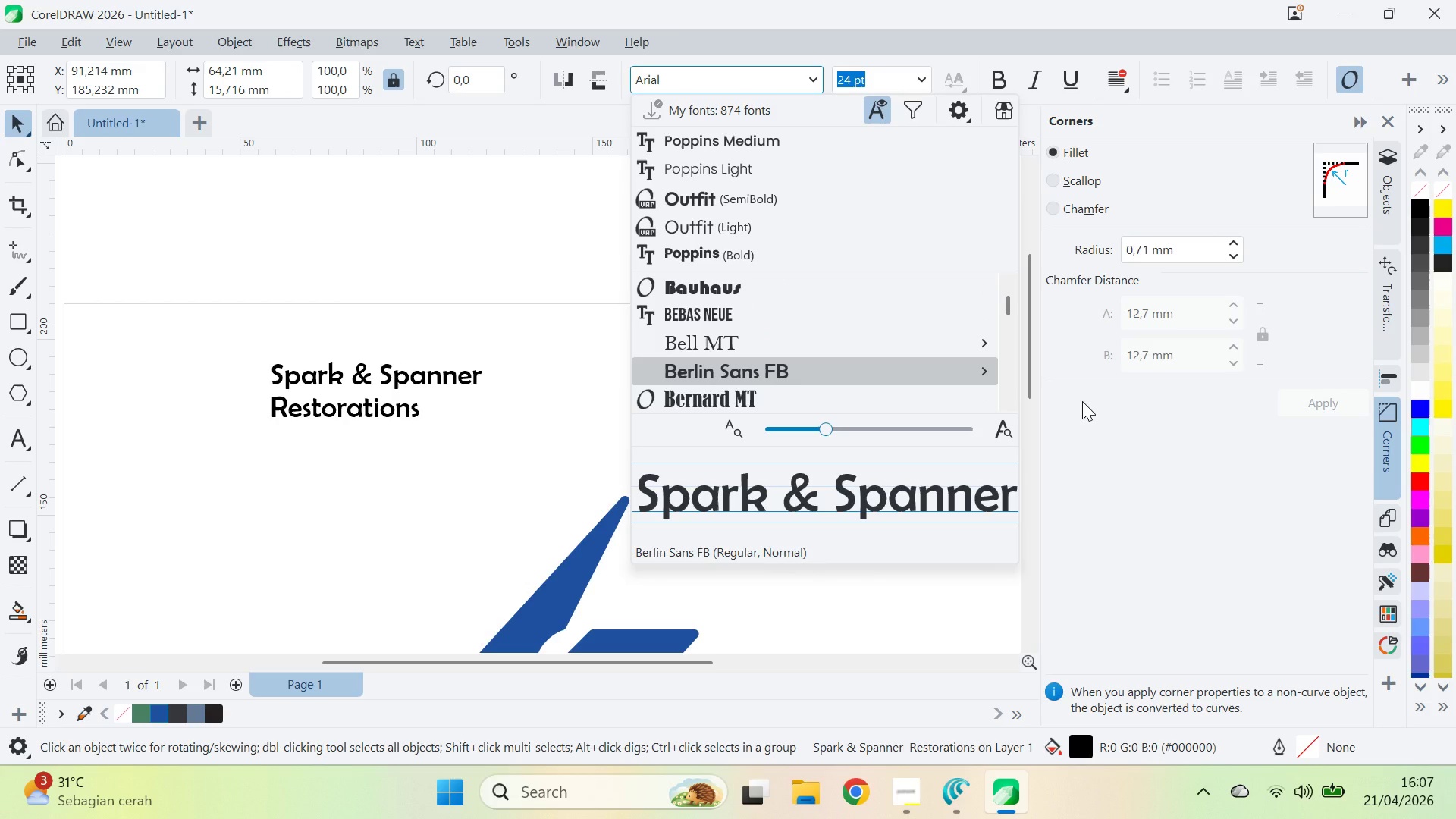 
key(ArrowDown)
 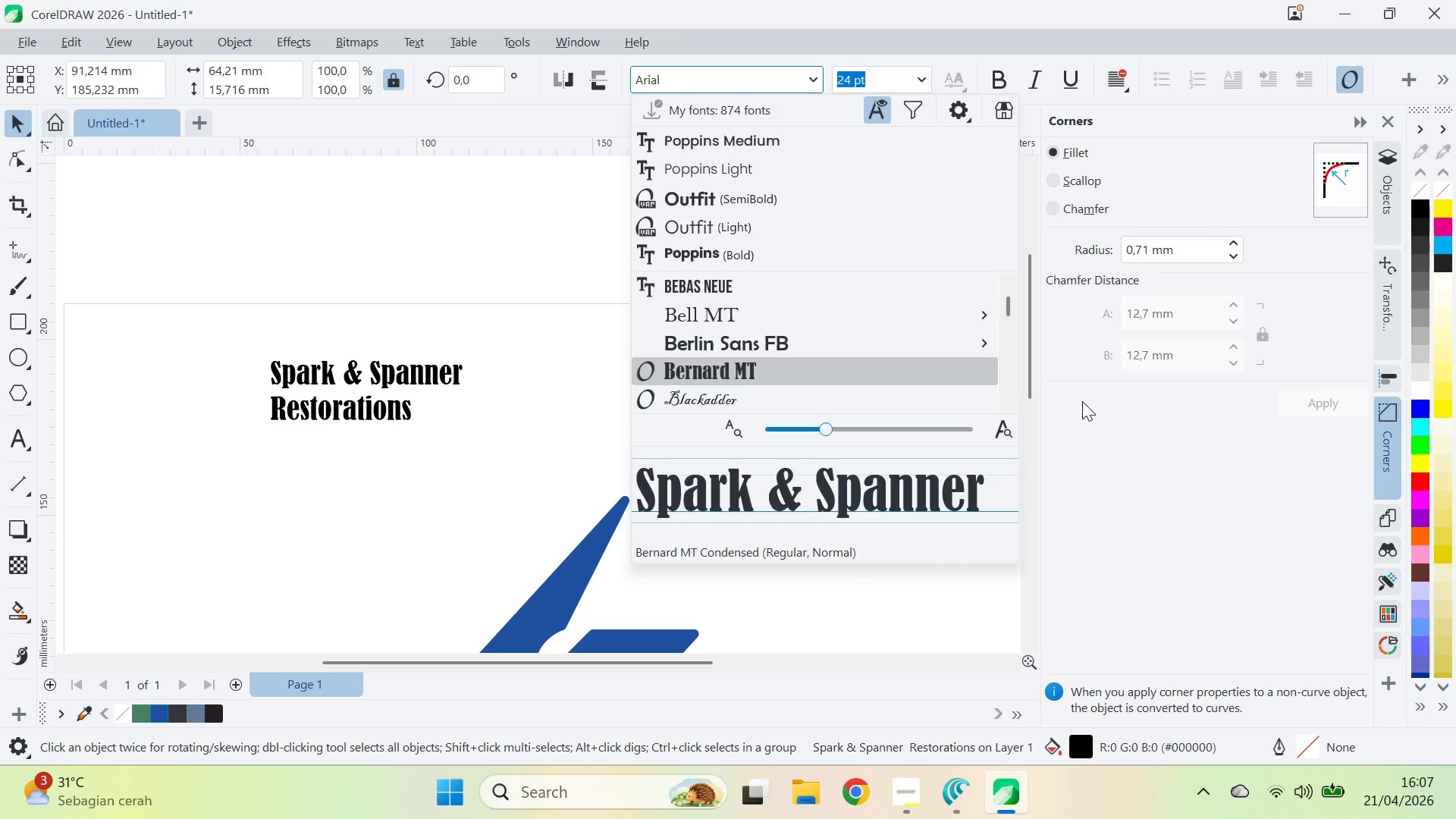 
key(ArrowUp)
 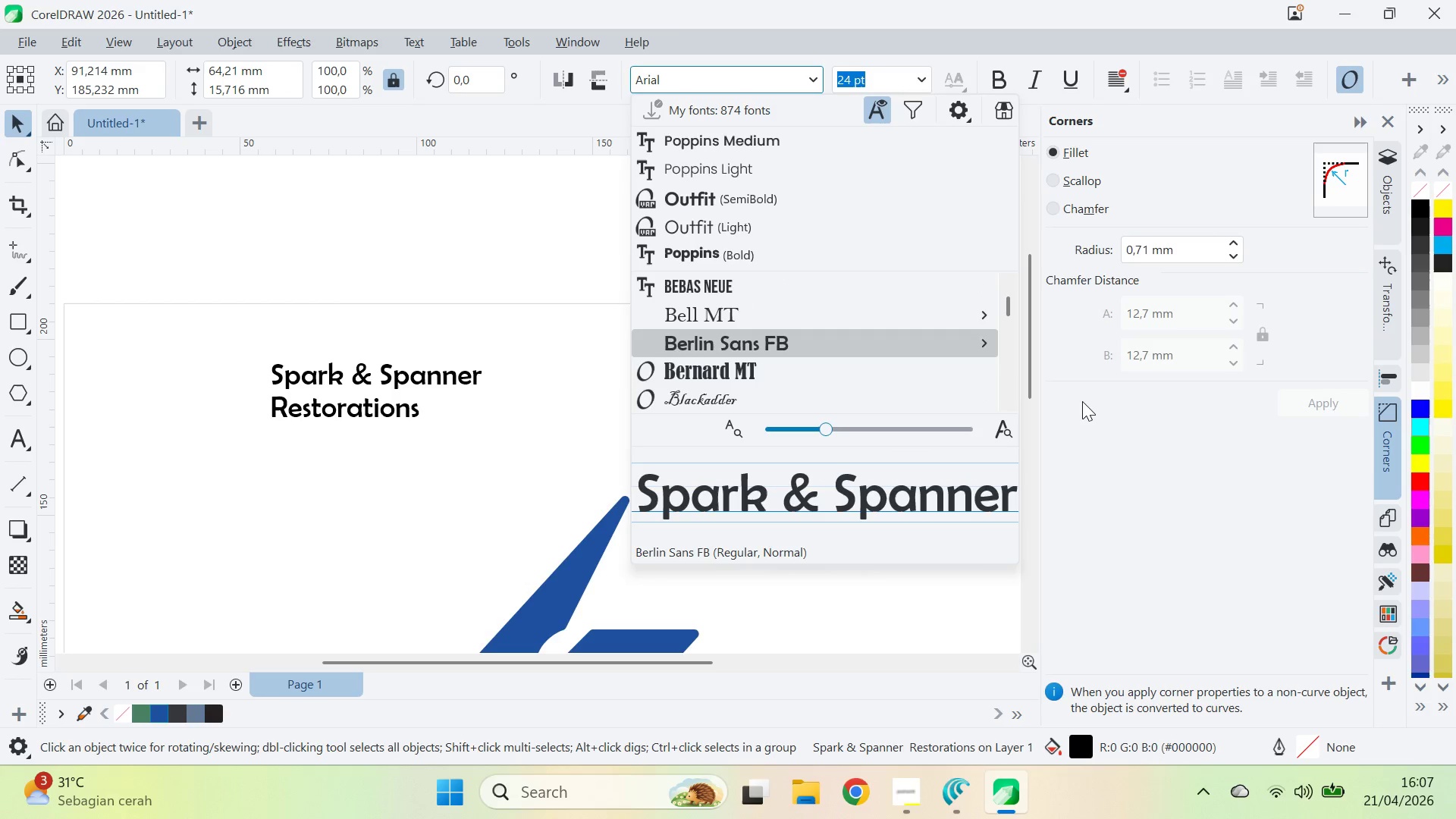 
key(ArrowDown)
 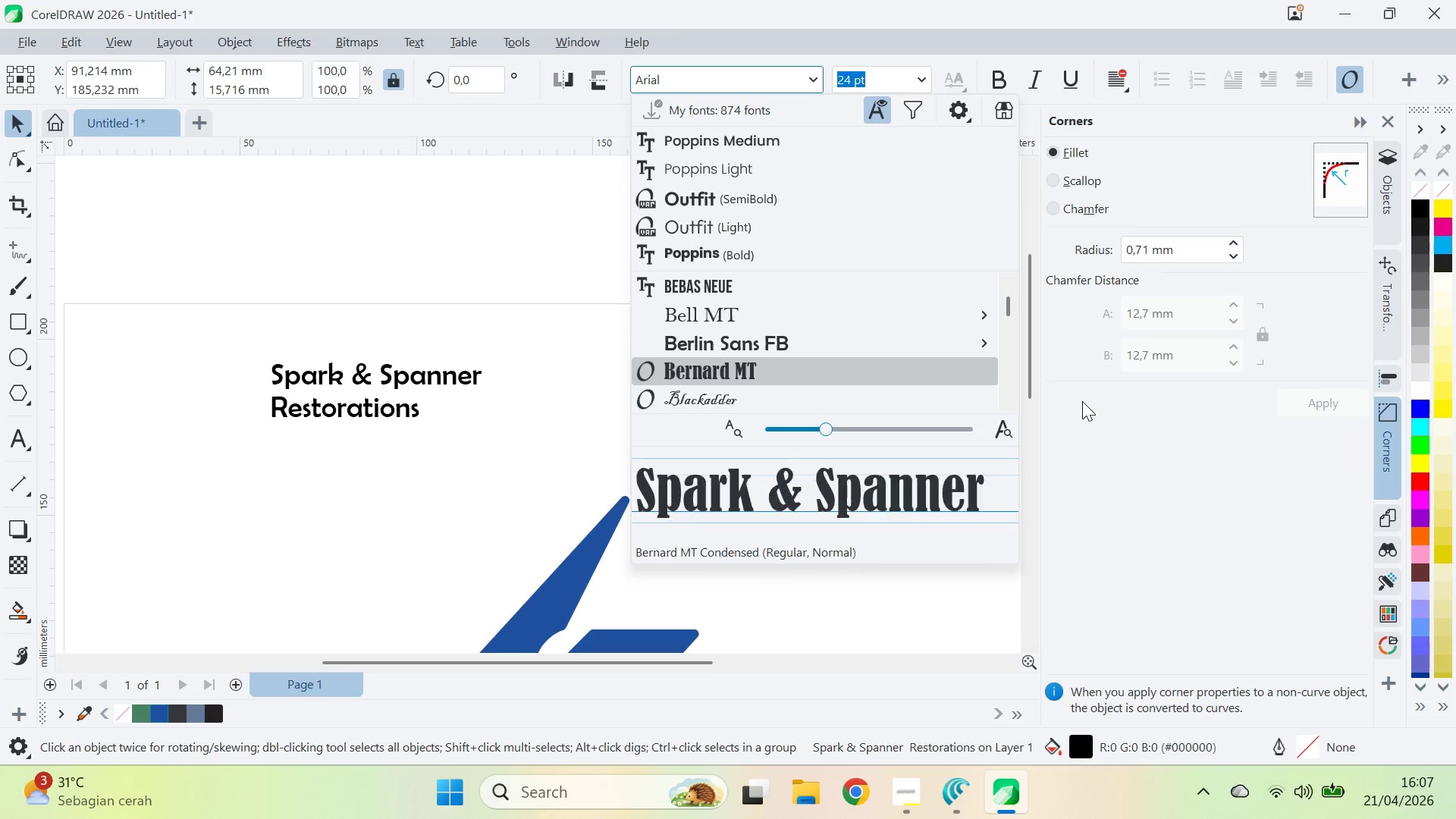 
key(ArrowDown)
 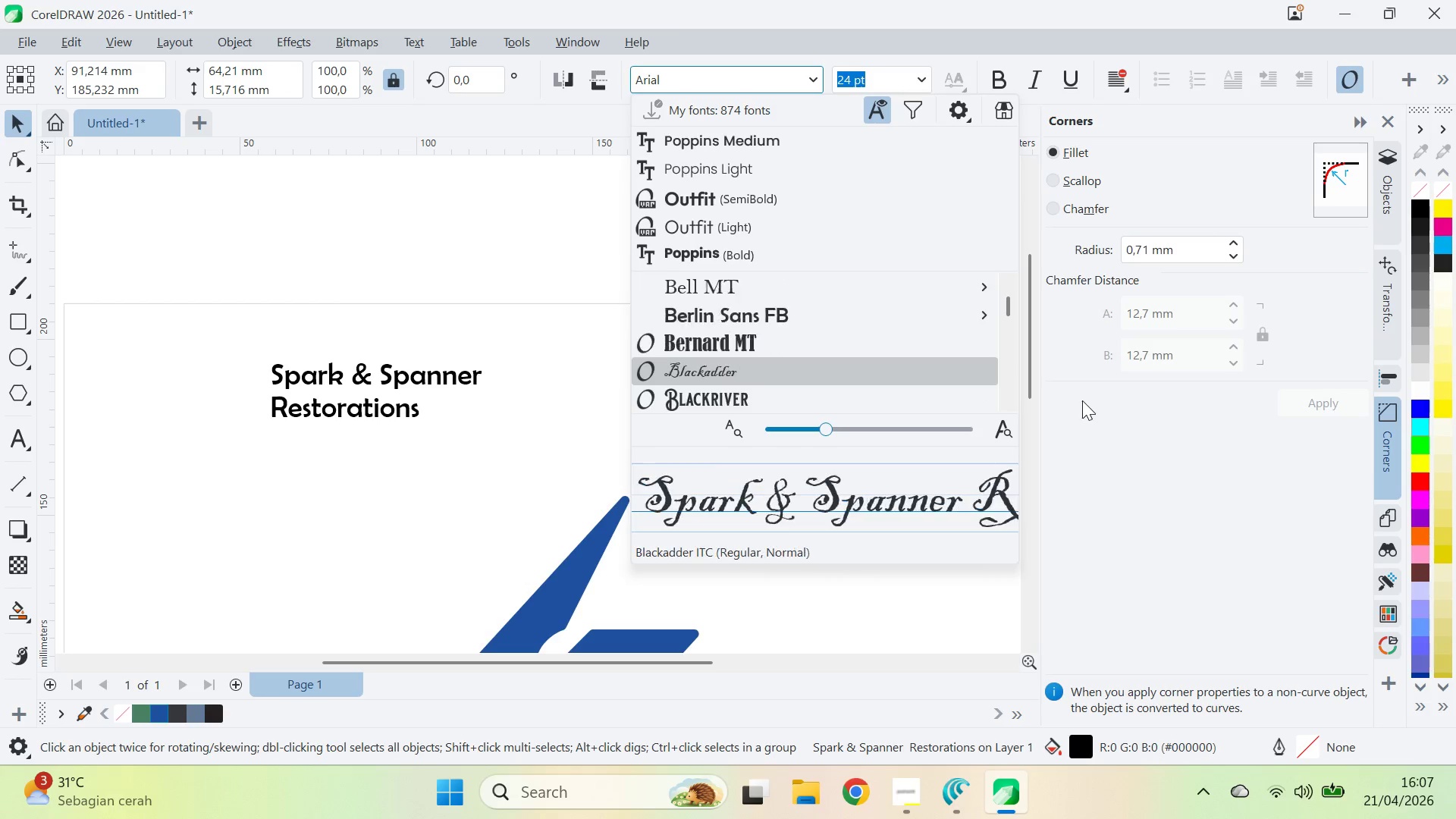 
key(ArrowDown)
 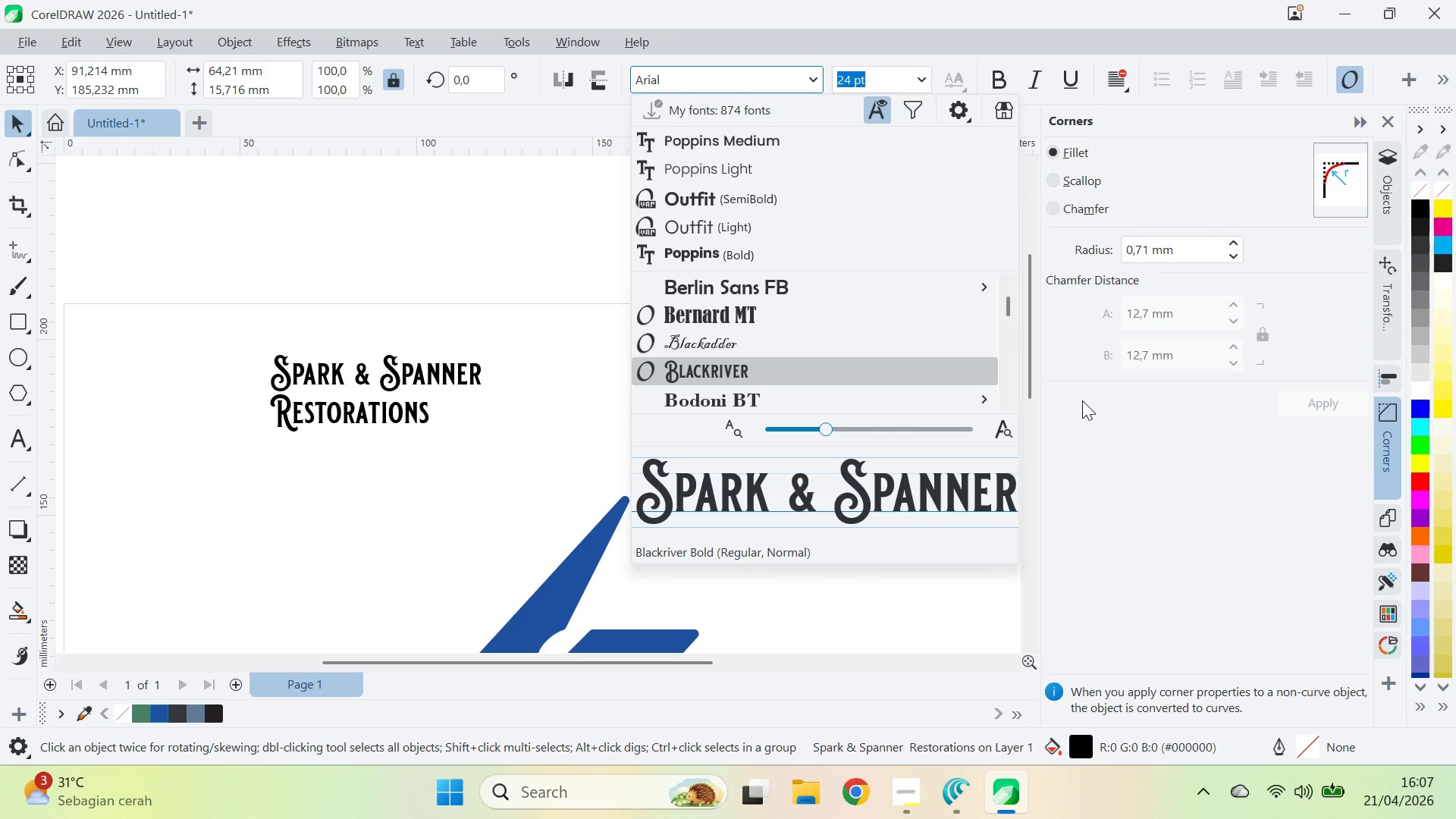 
key(ArrowDown)
 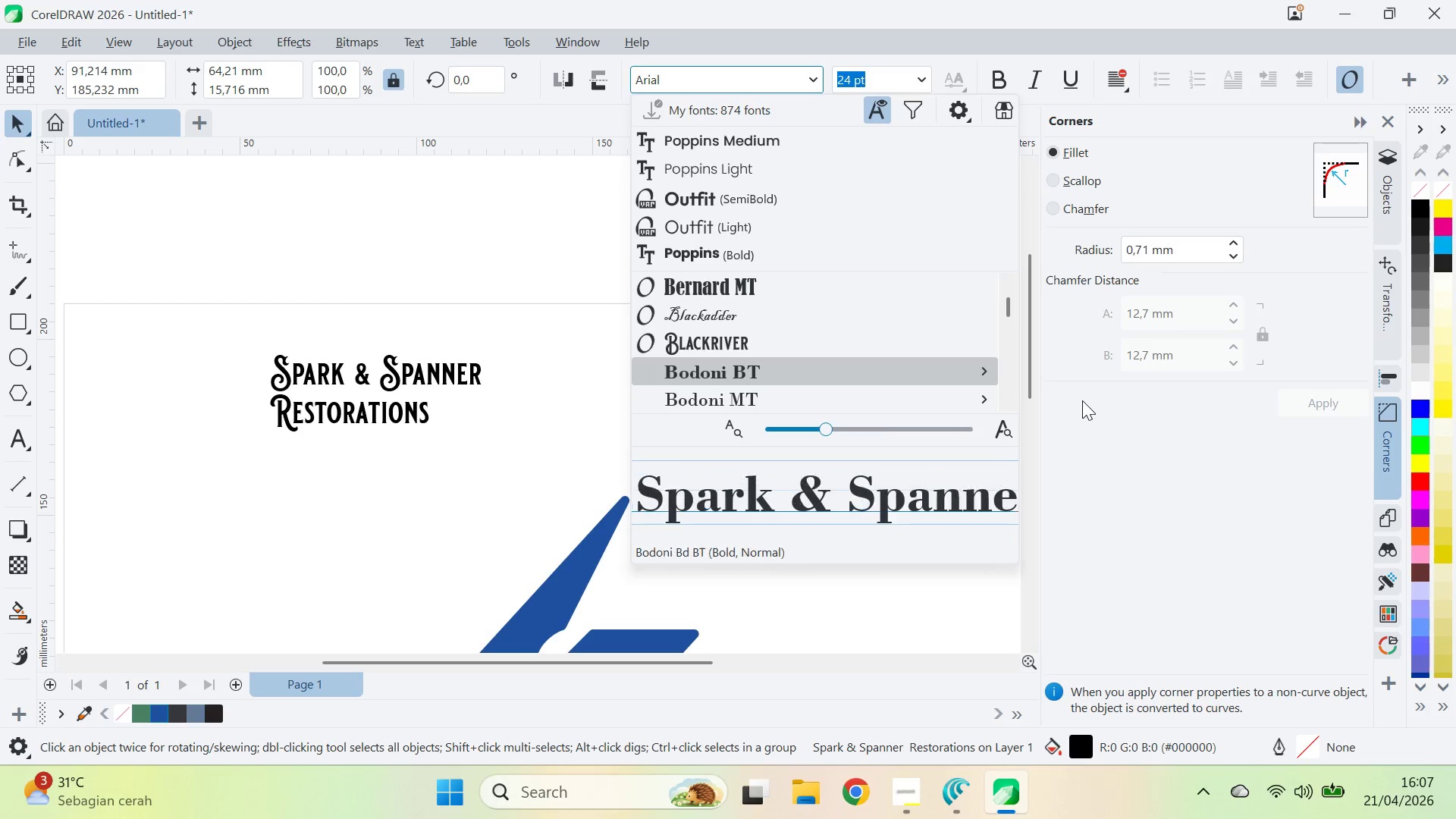 
key(ArrowDown)
 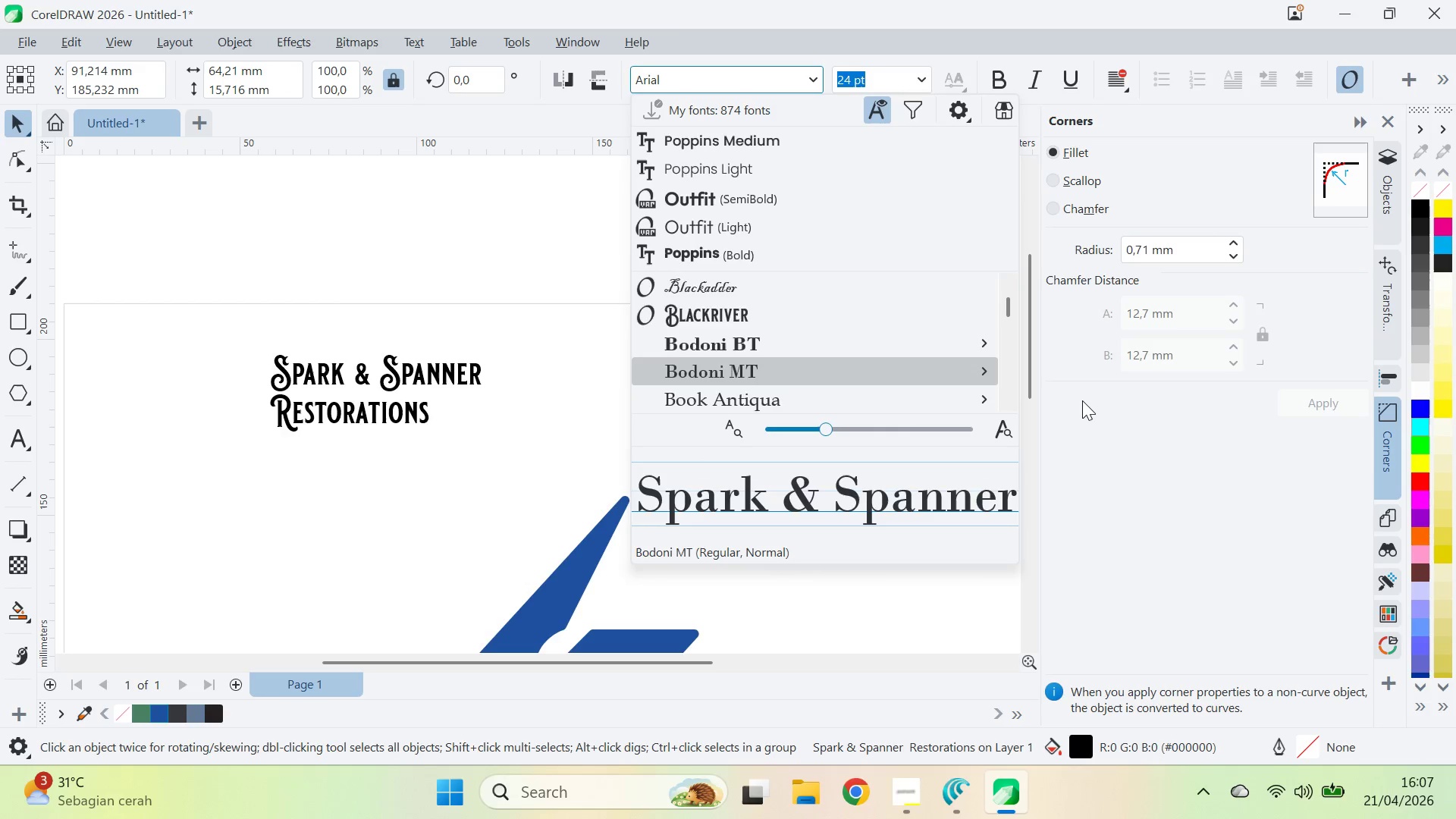 
key(ArrowDown)
 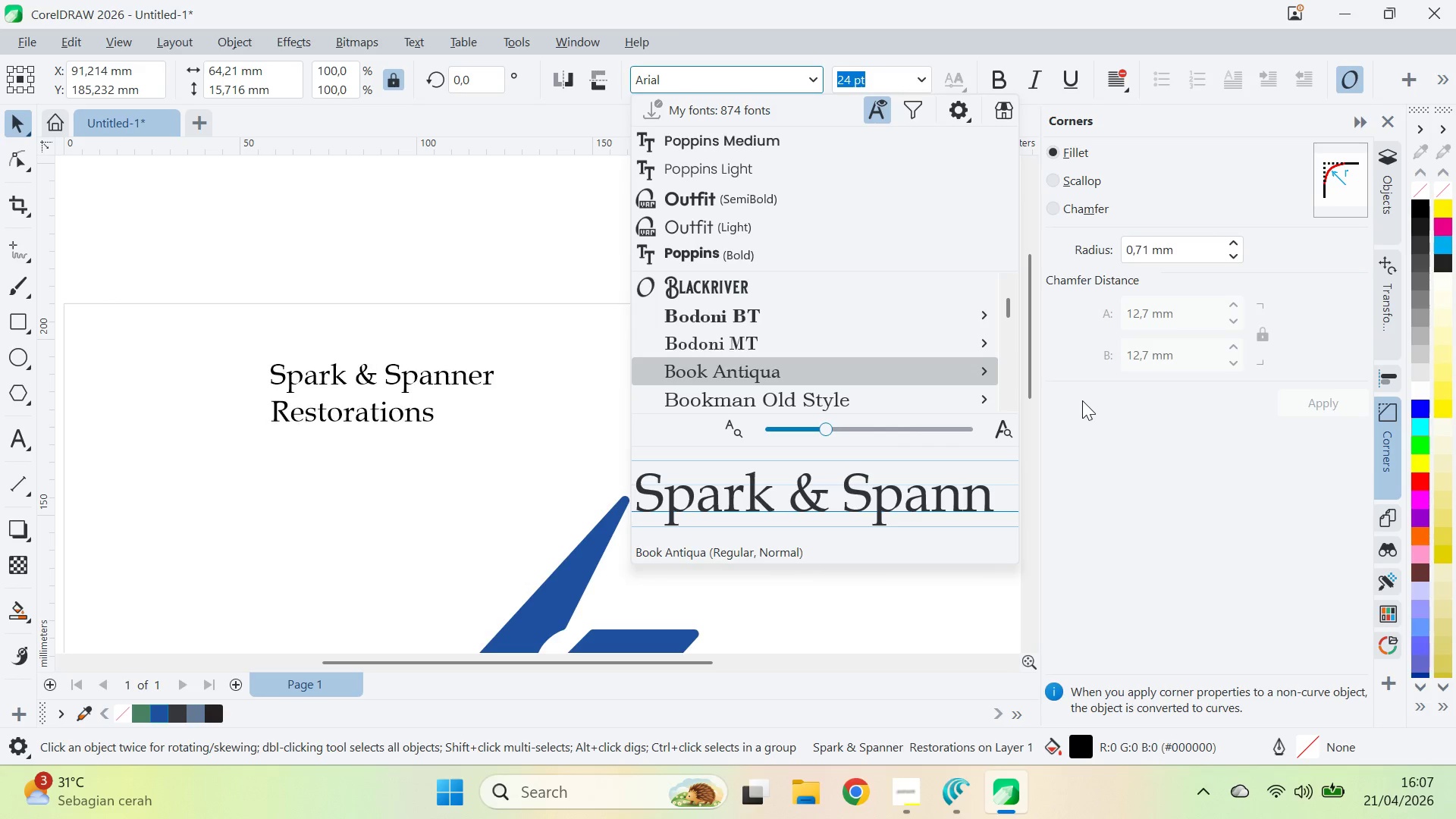 
key(ArrowUp)
 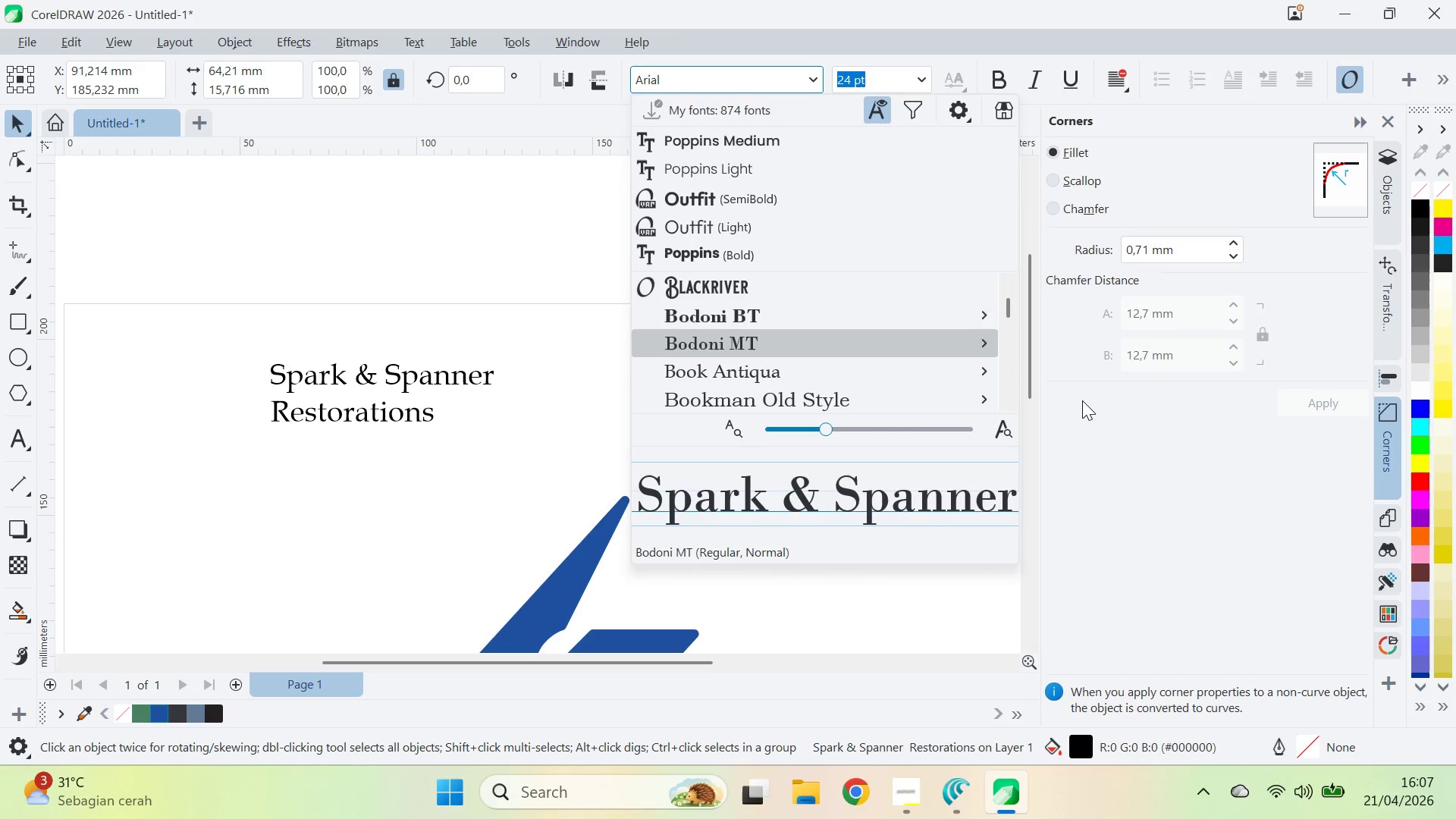 
key(ArrowUp)
 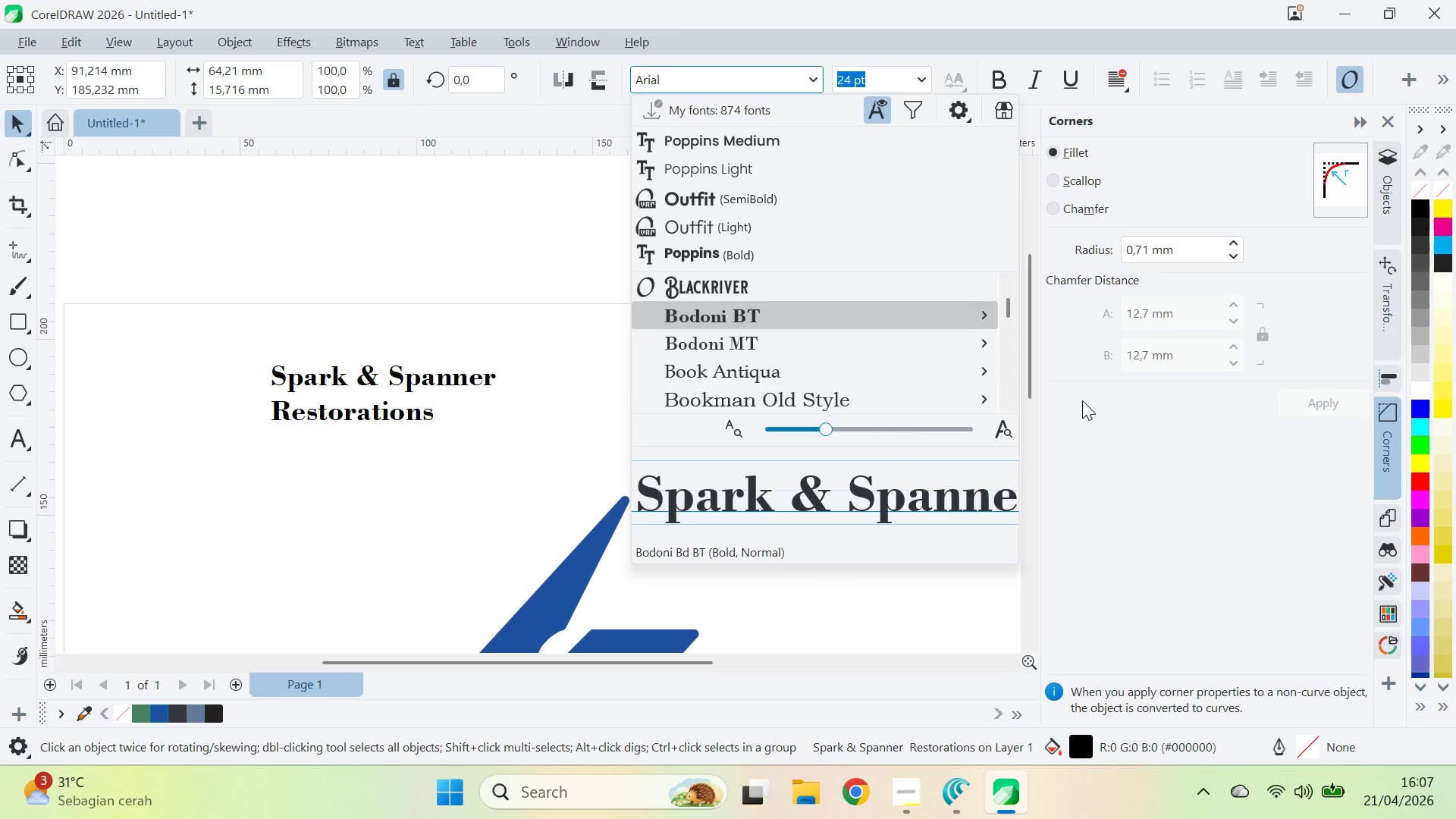 
key(ArrowRight)
 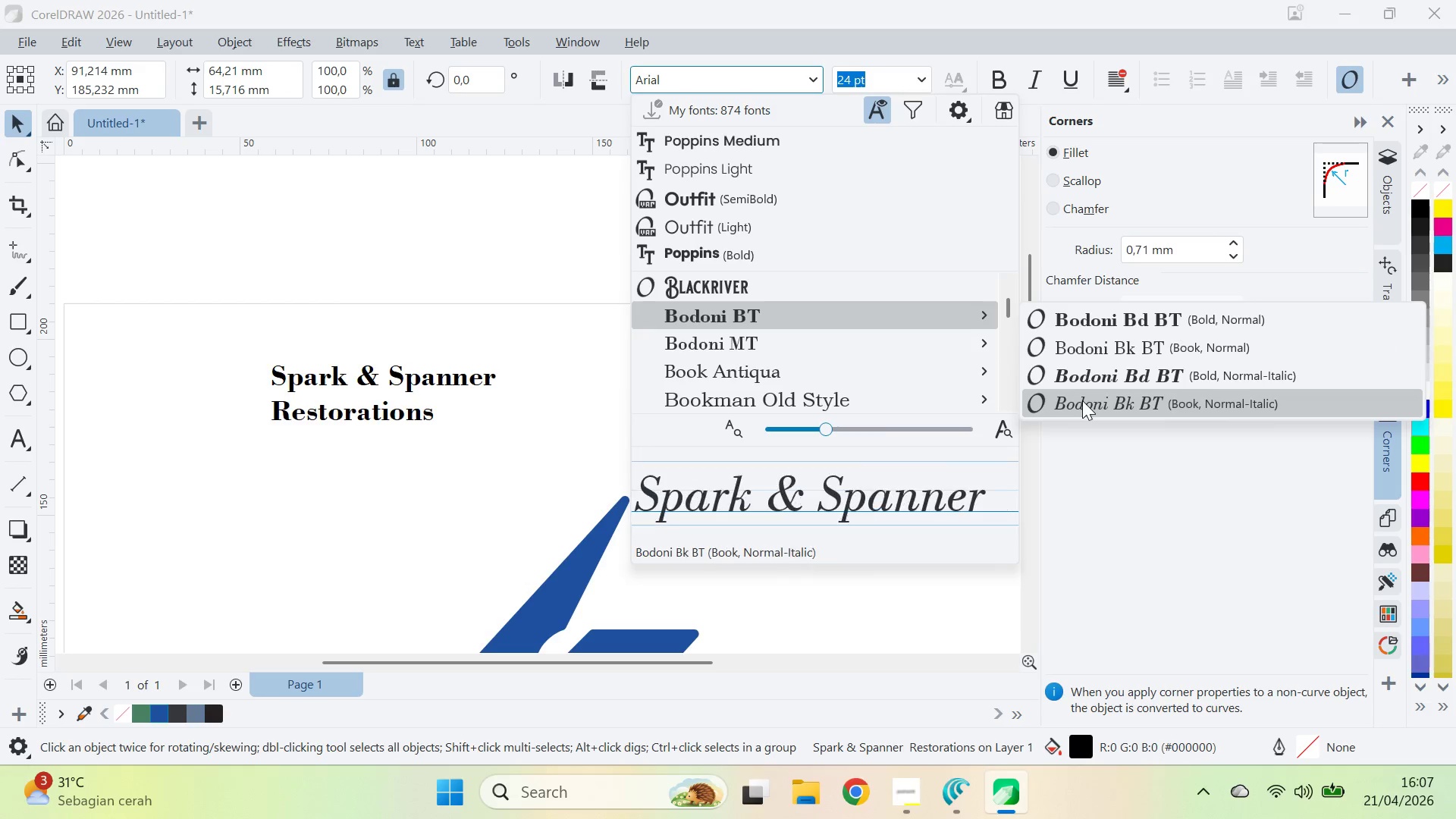 
key(ArrowDown)
 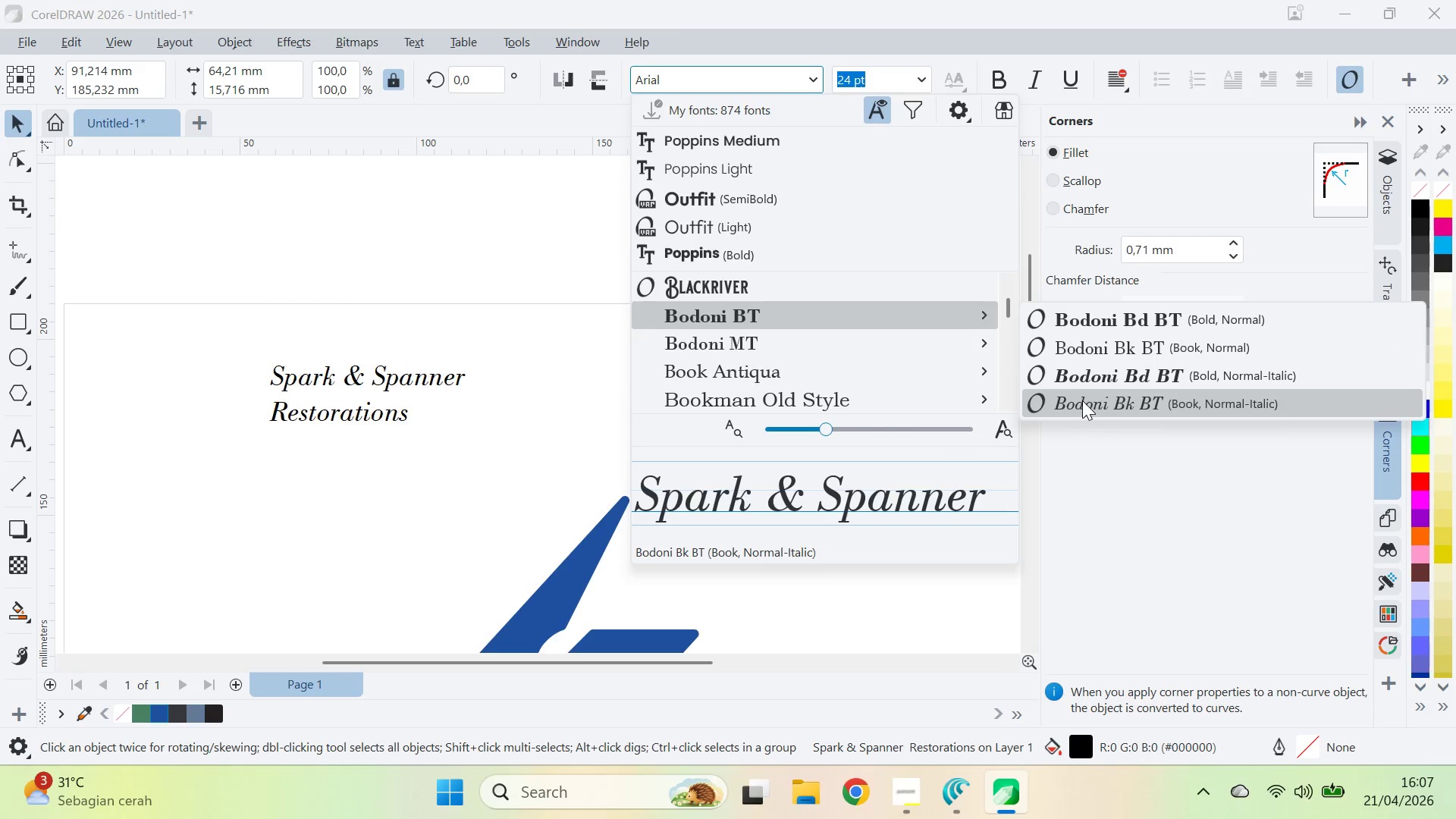 
key(ArrowDown)
 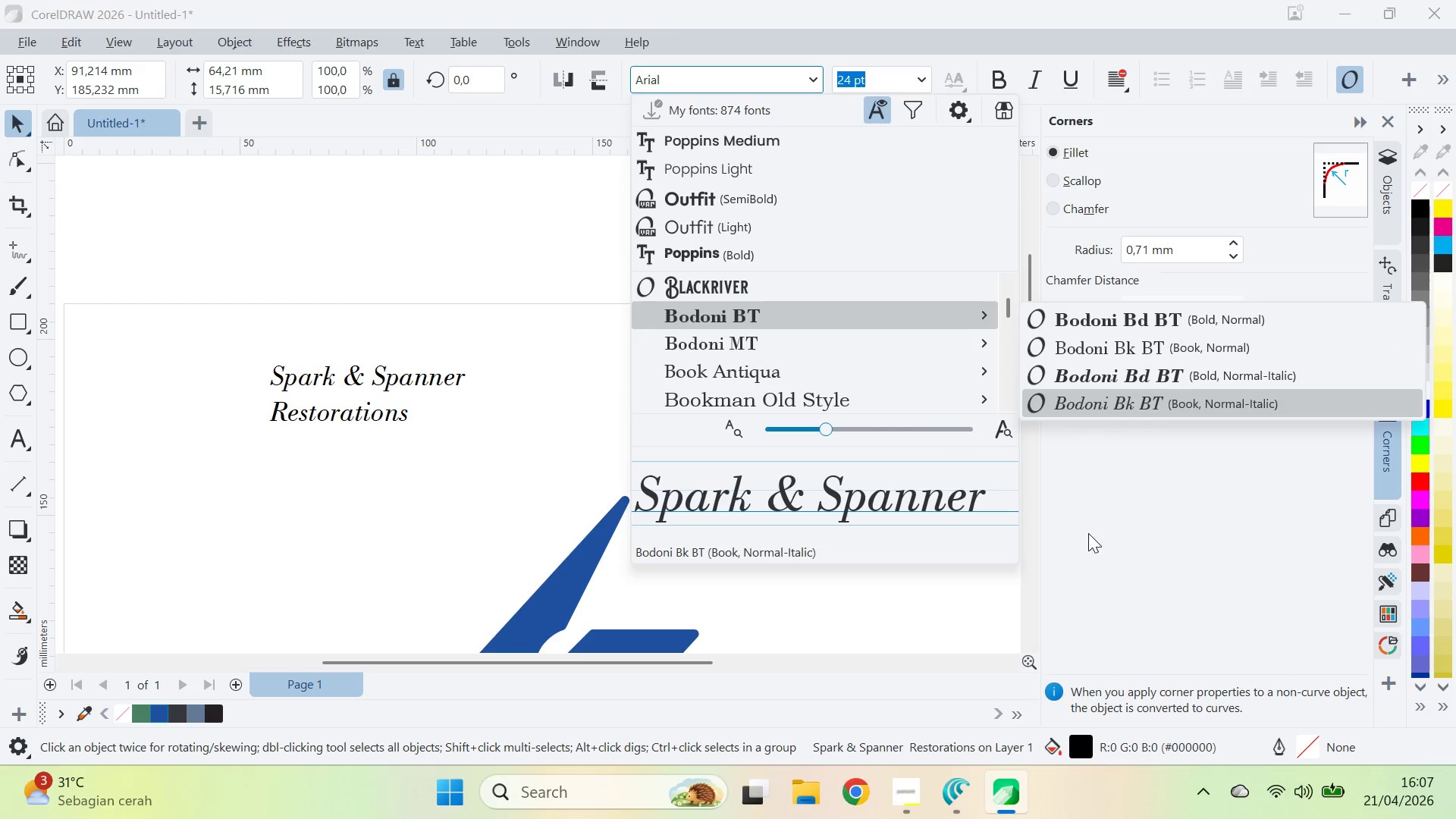 
key(ArrowDown)
 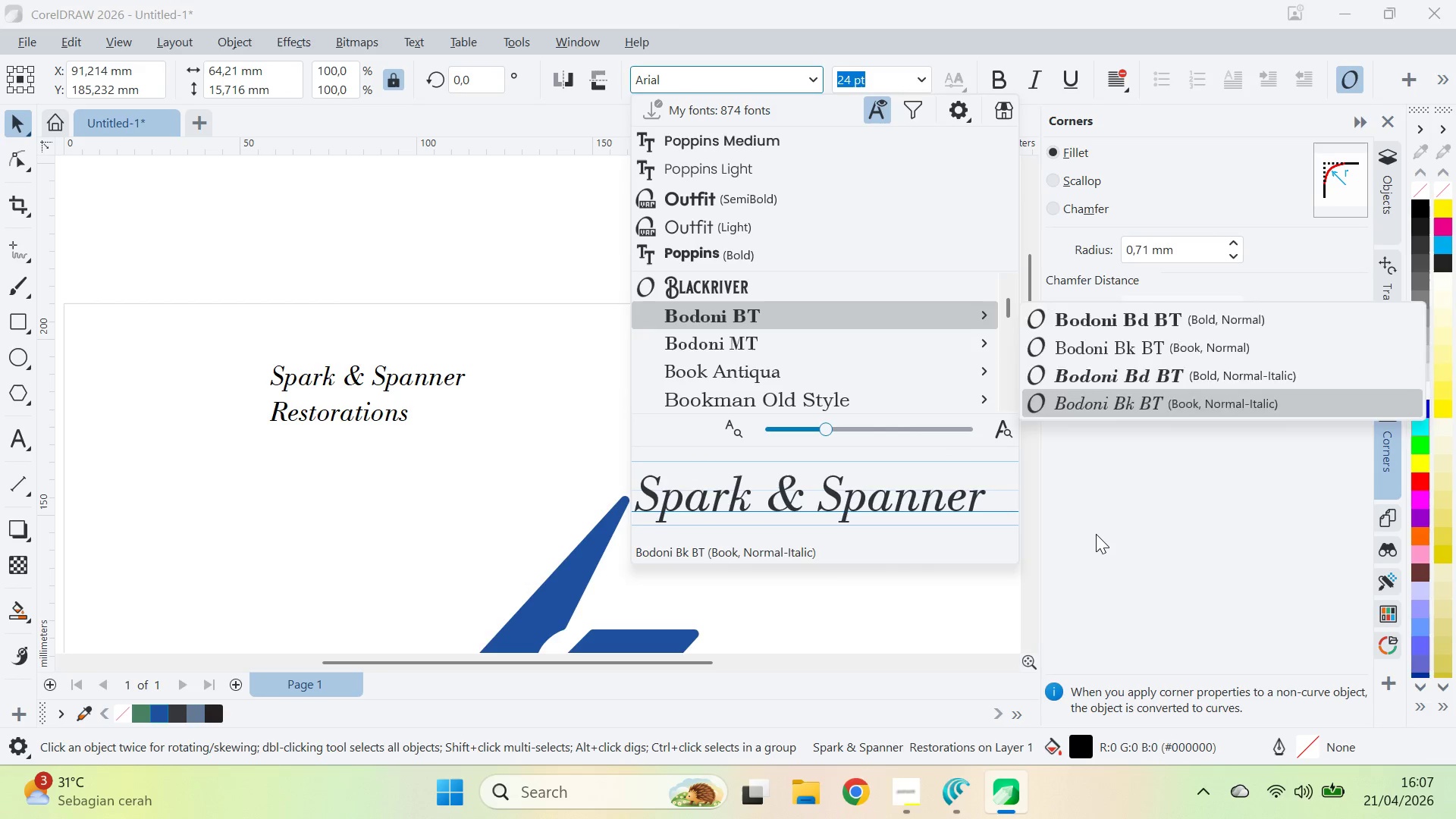 
key(ArrowLeft)
 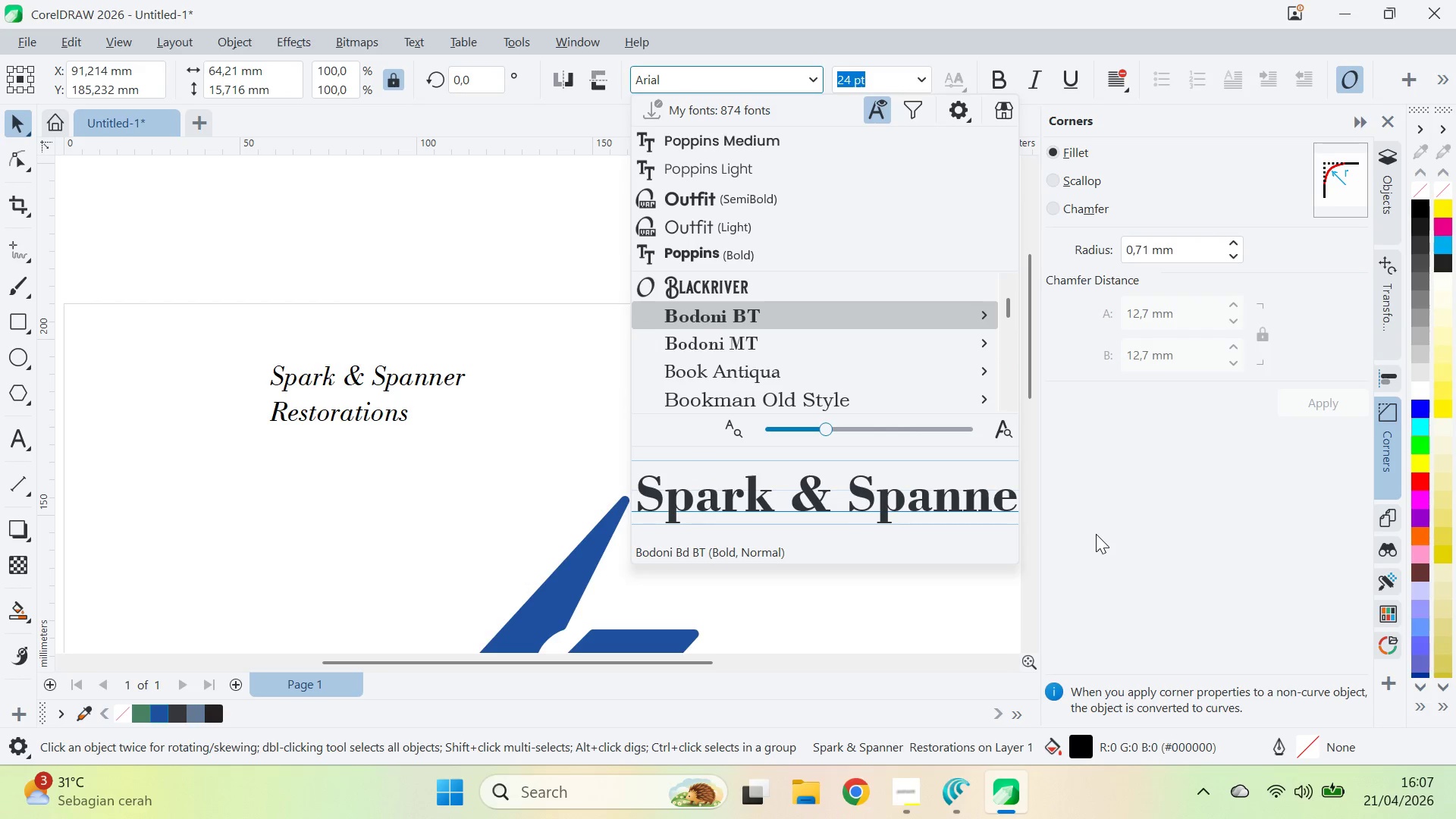 
key(ArrowDown)
 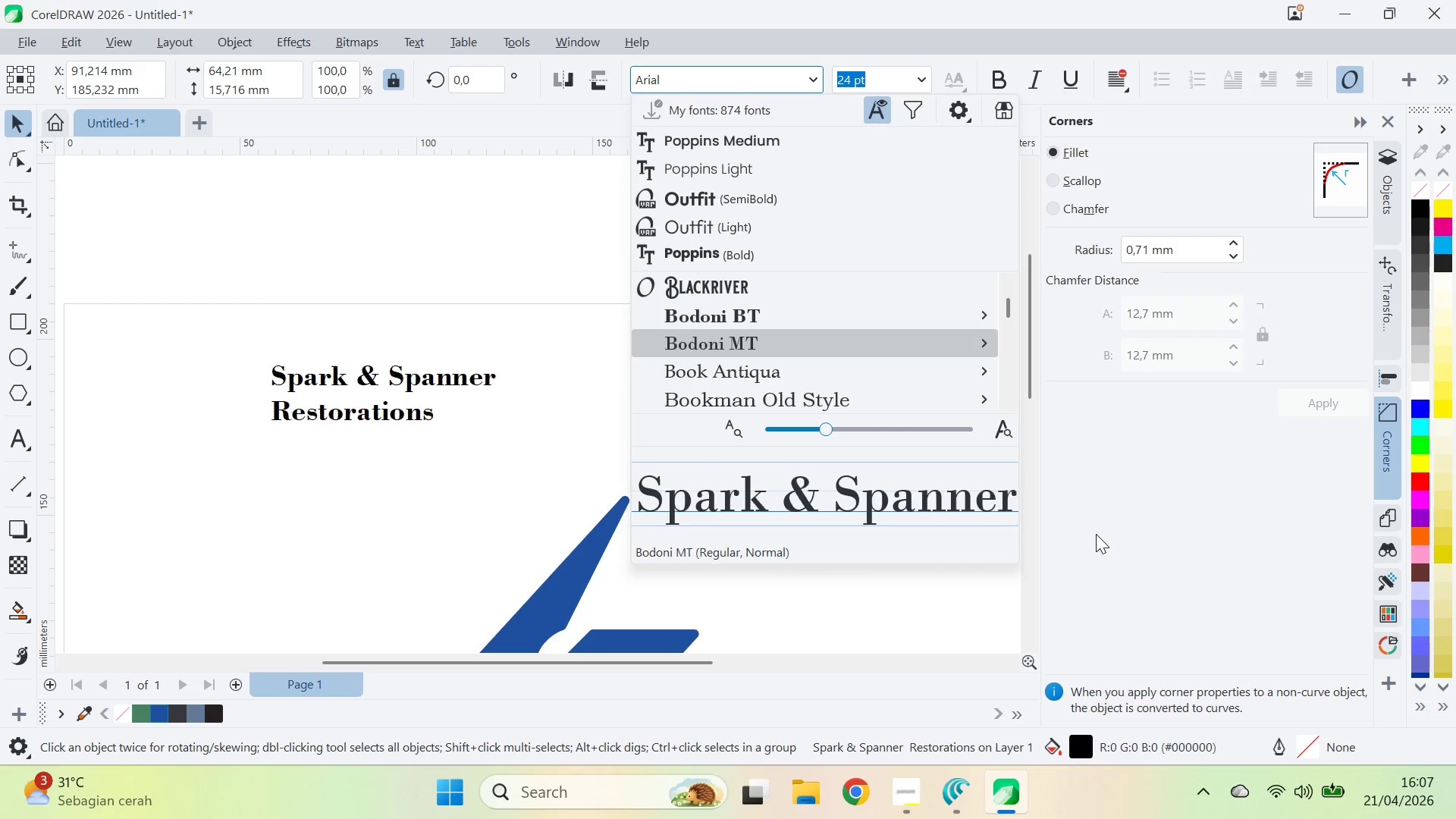 
key(ArrowDown)
 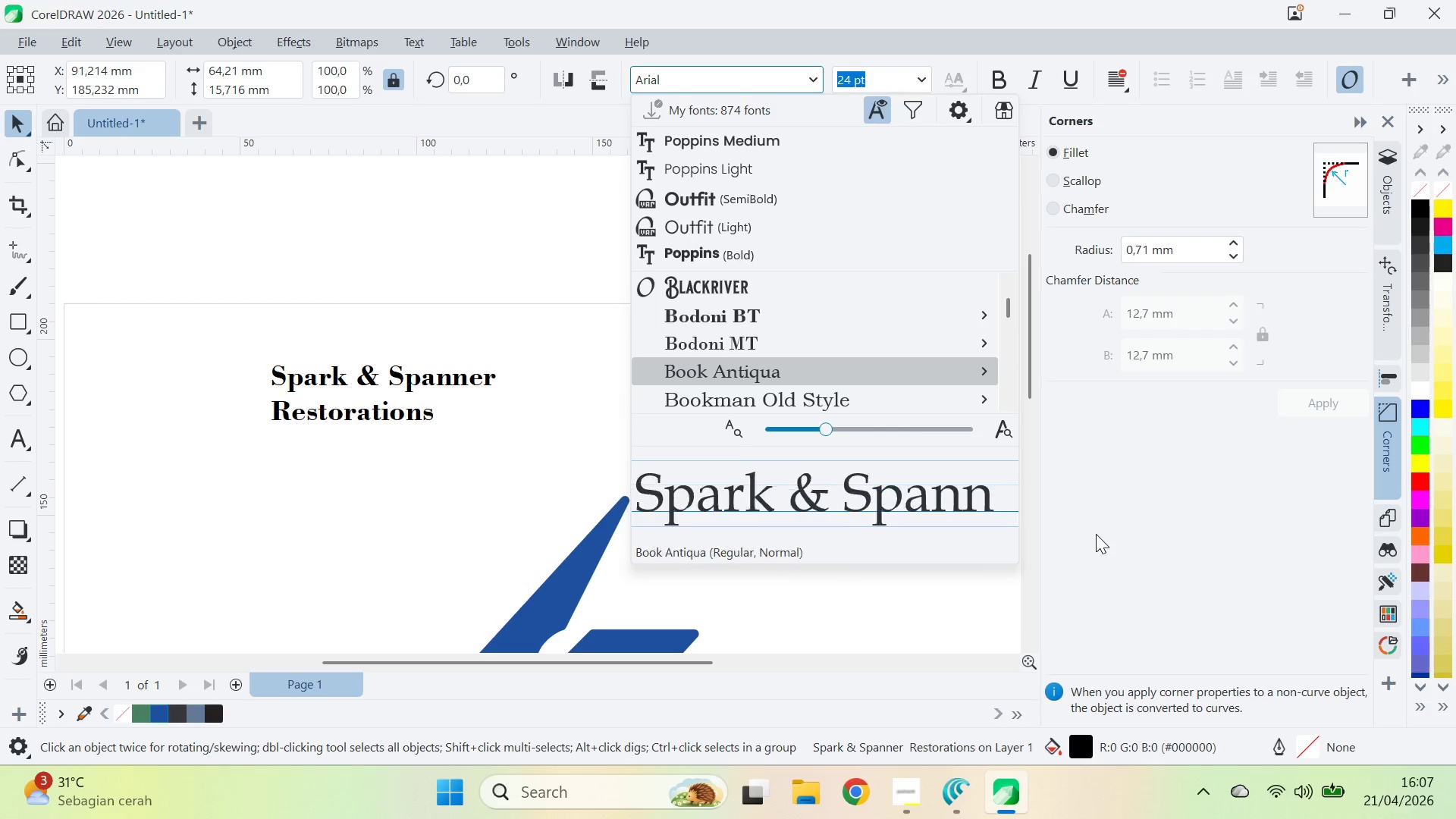 
key(ArrowDown)
 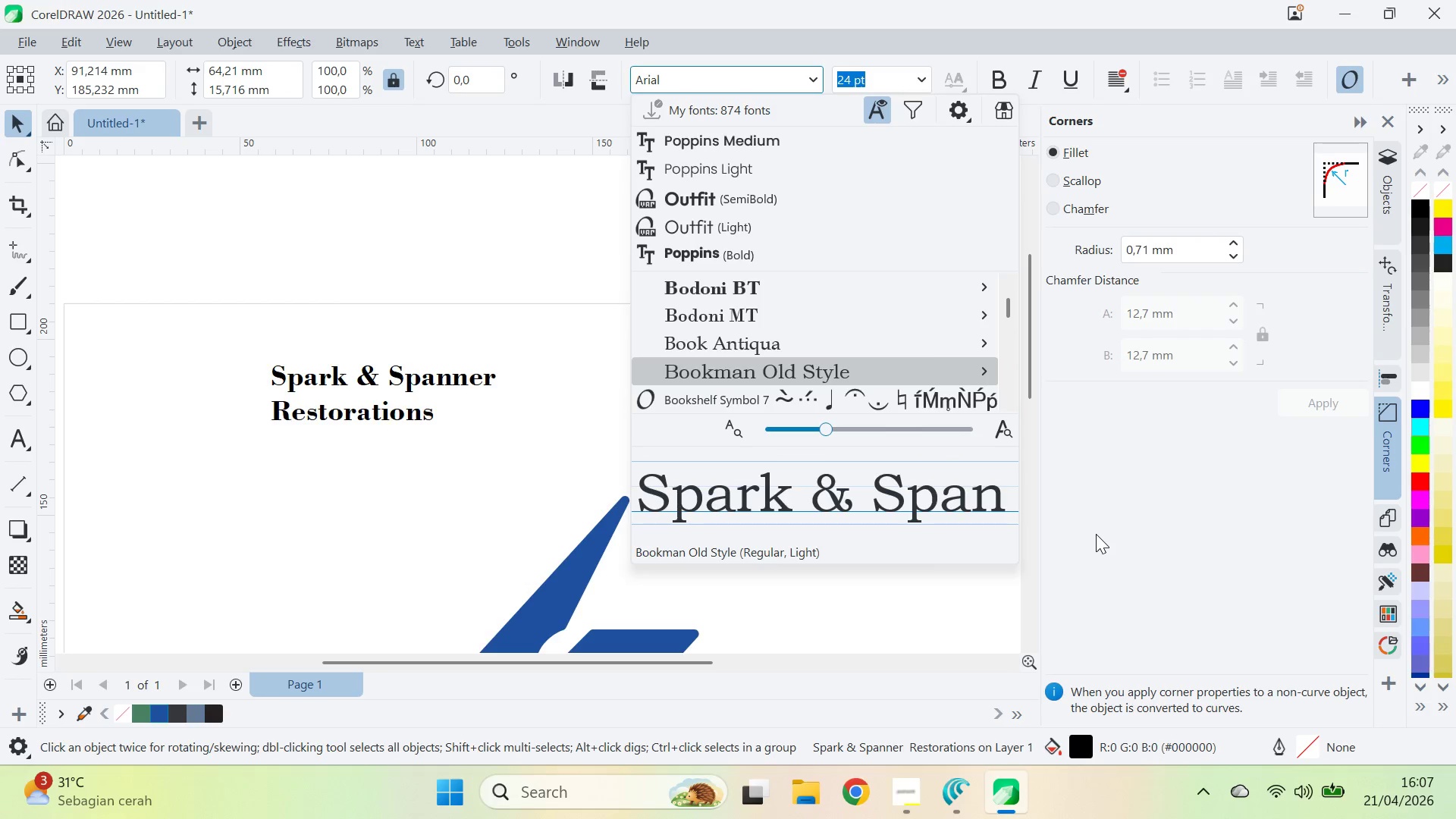 
key(ArrowDown)
 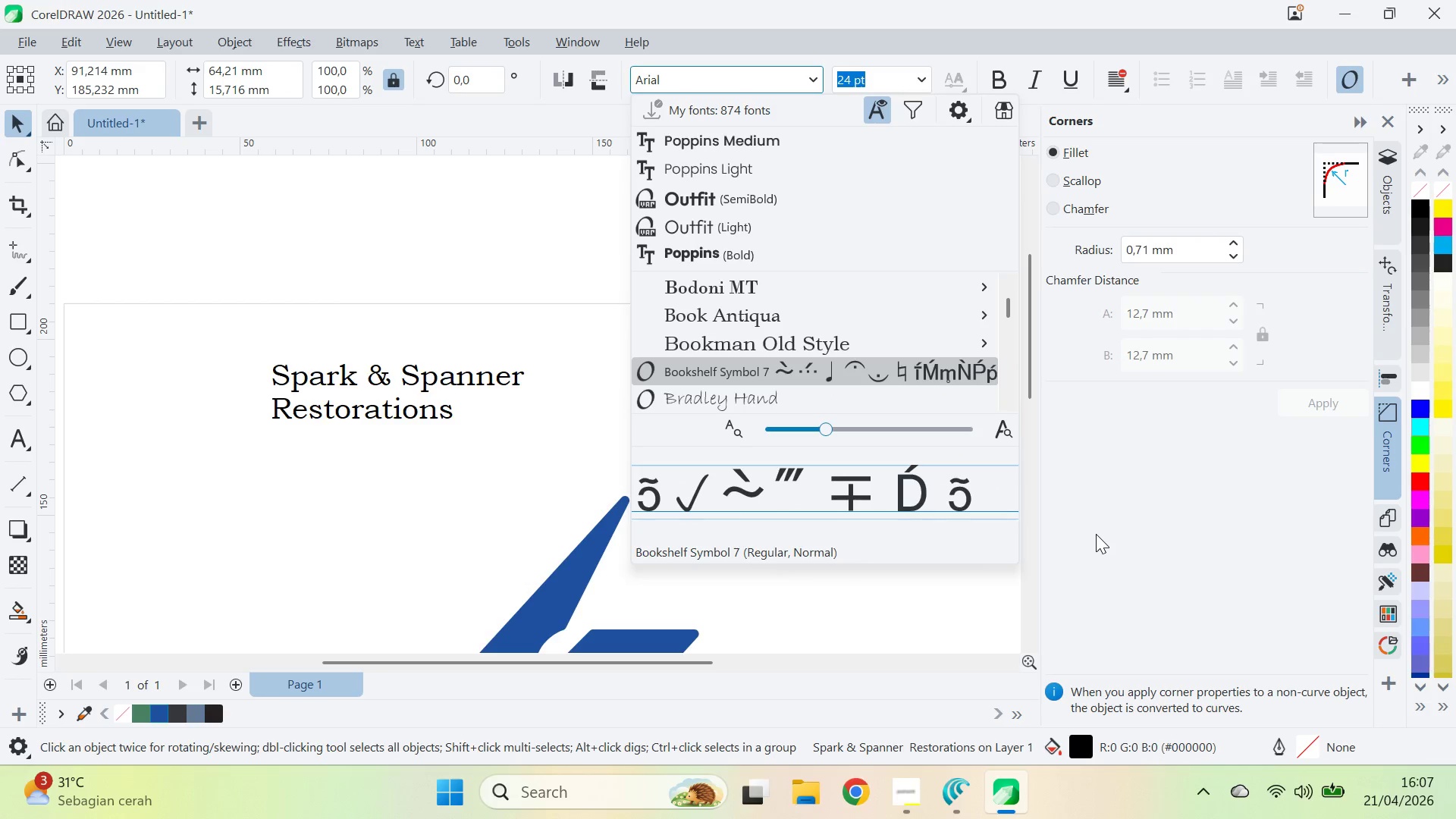 
key(ArrowUp)
 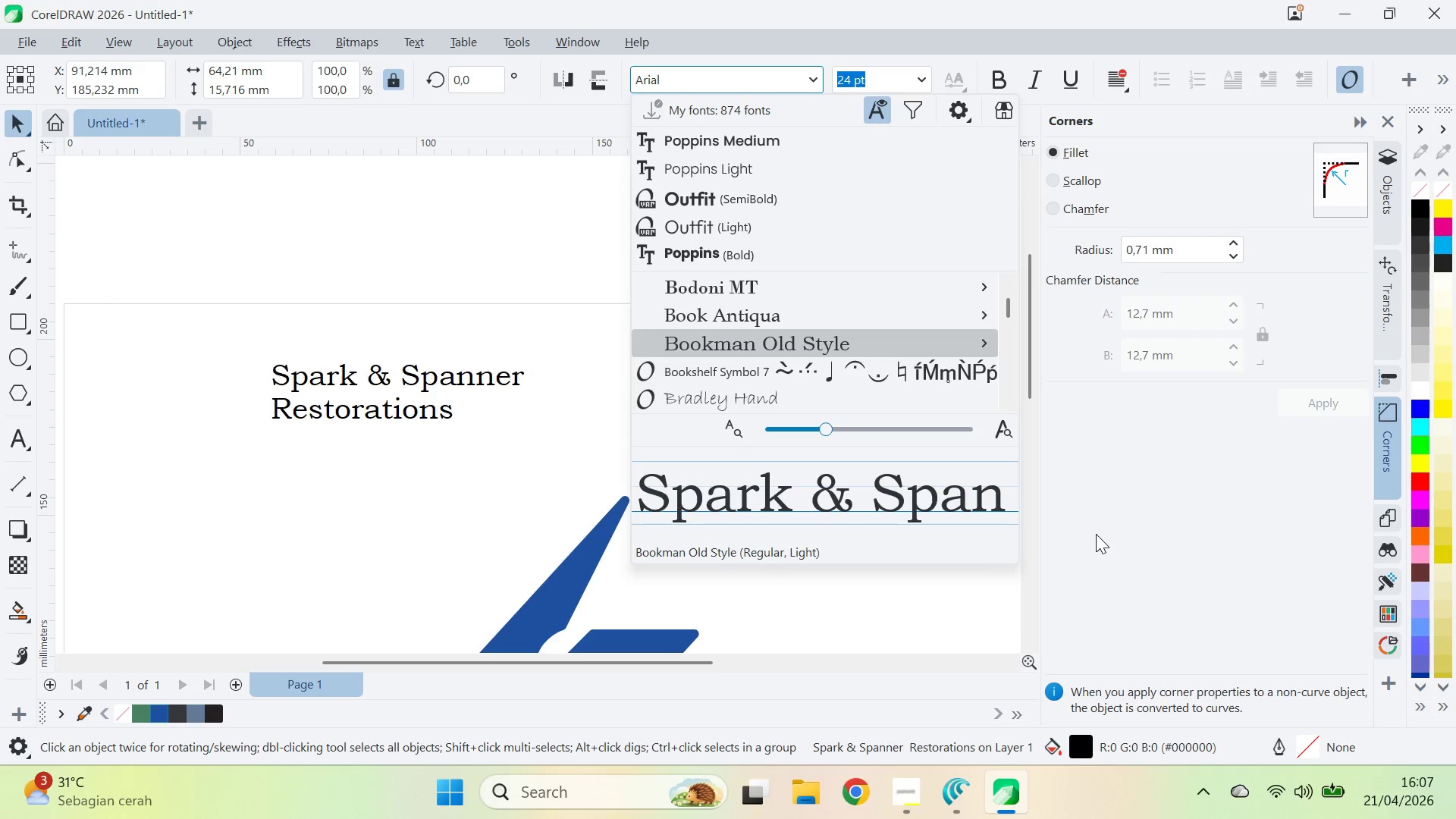 
key(ArrowDown)
 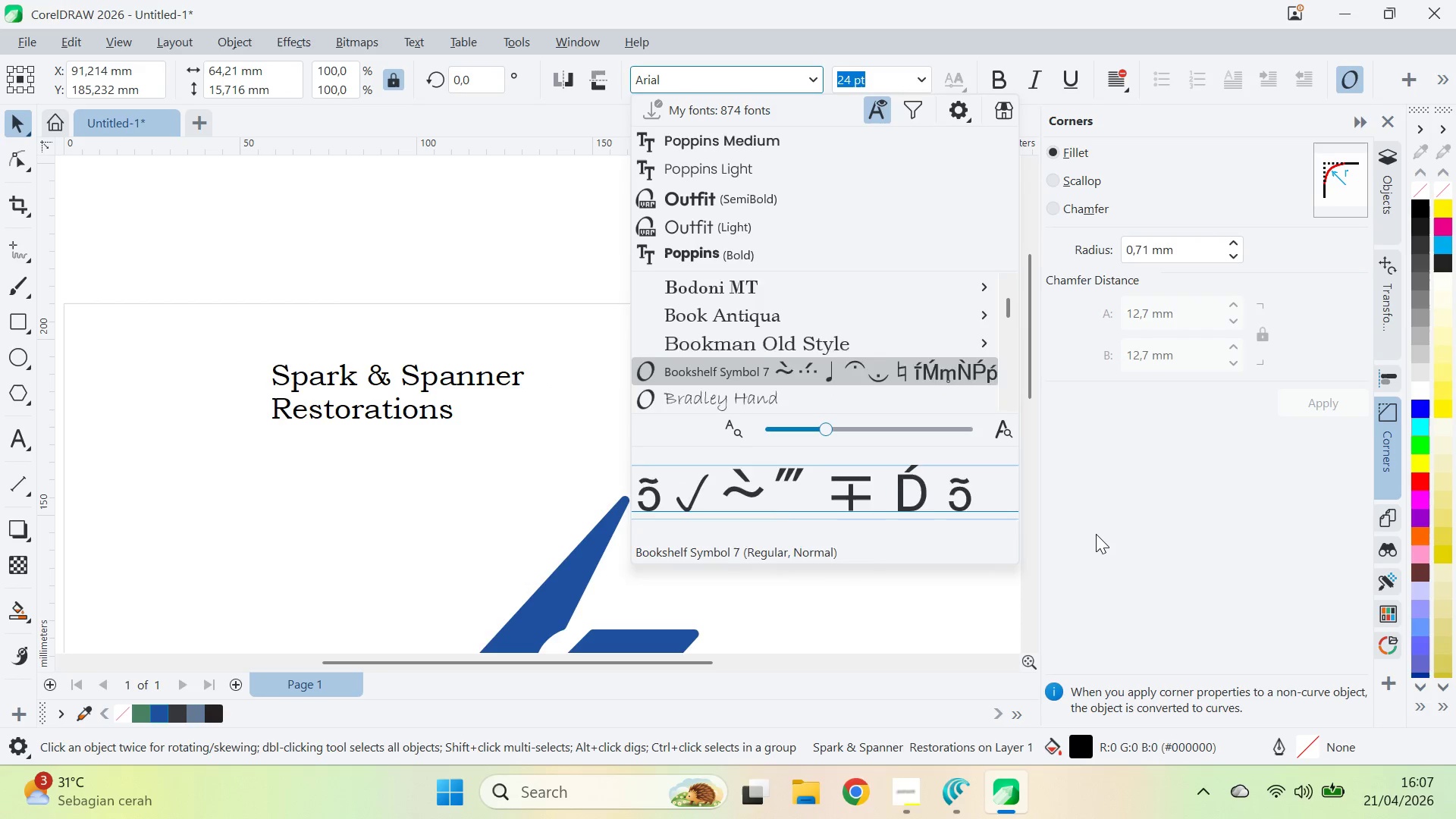 
key(ArrowDown)
 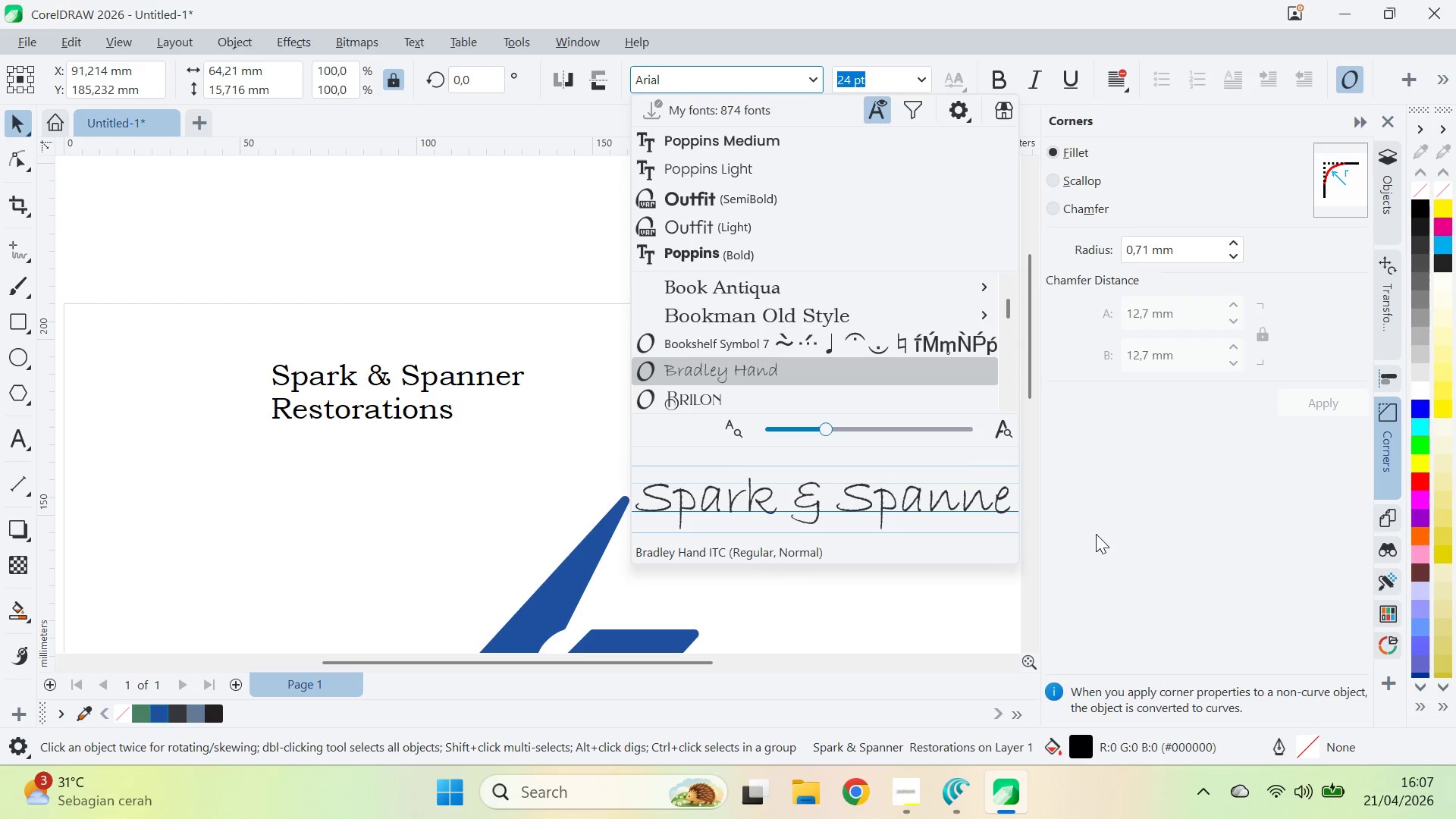 
key(ArrowDown)
 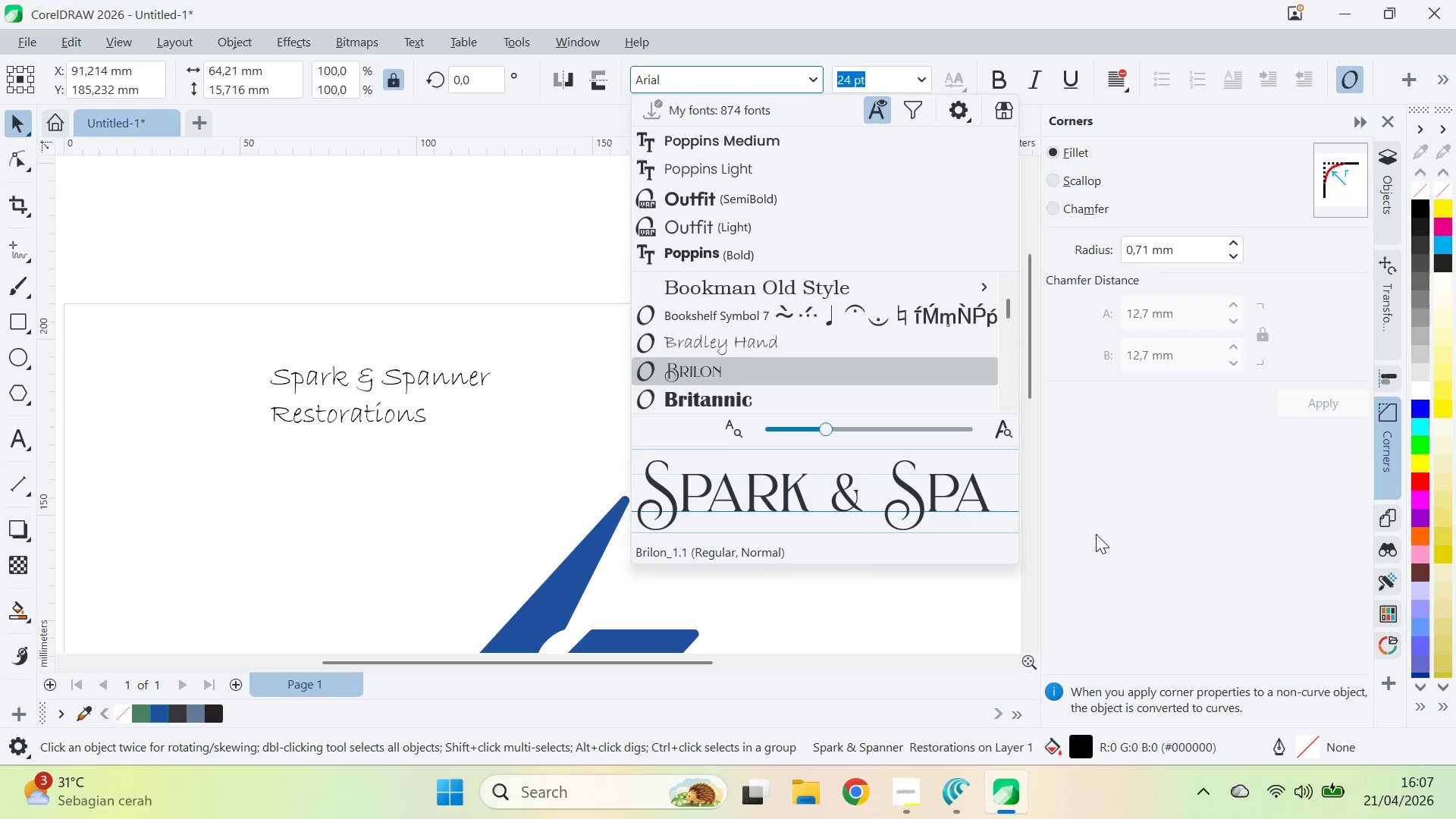 
key(ArrowDown)
 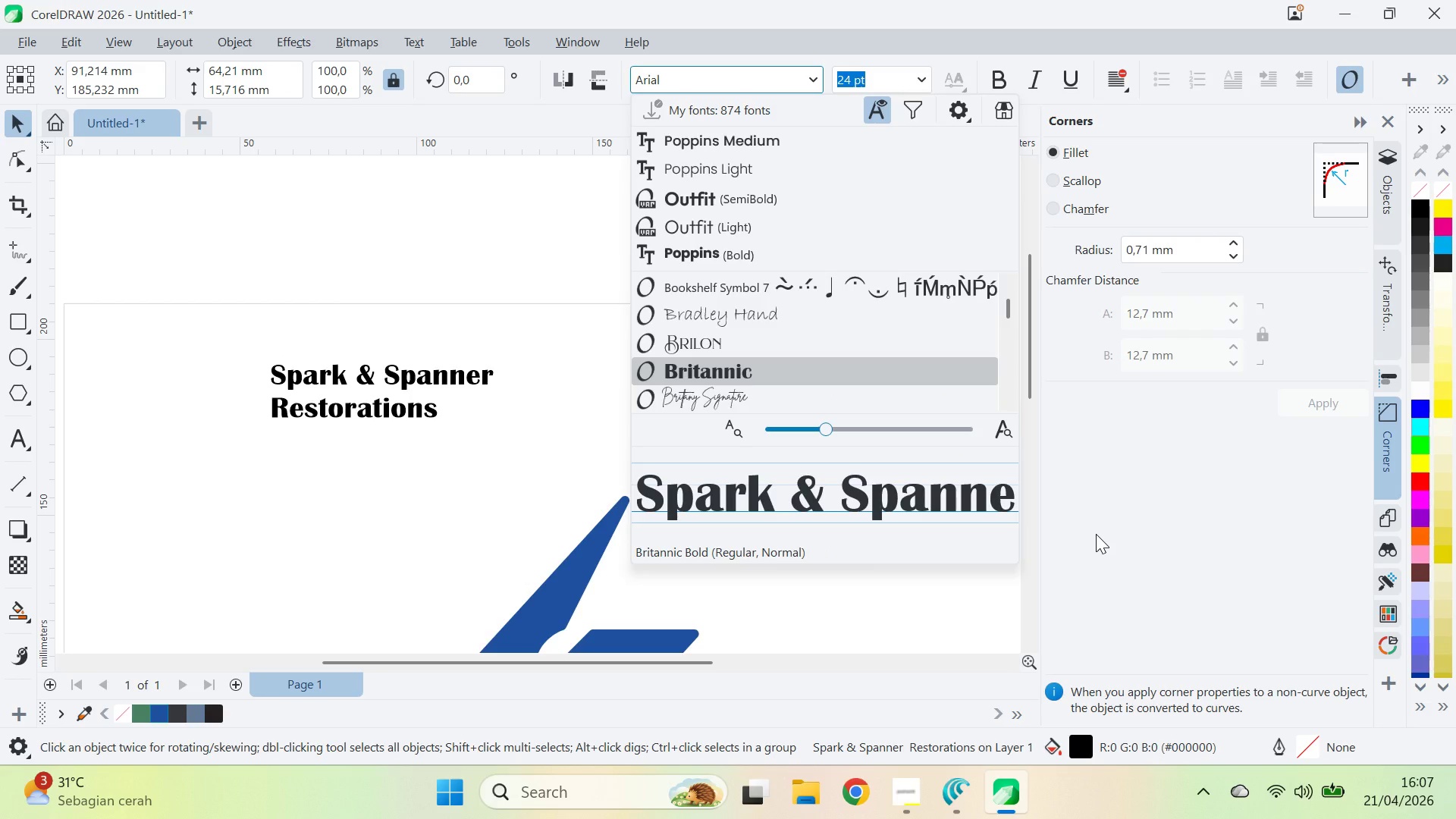 
key(ArrowDown)
 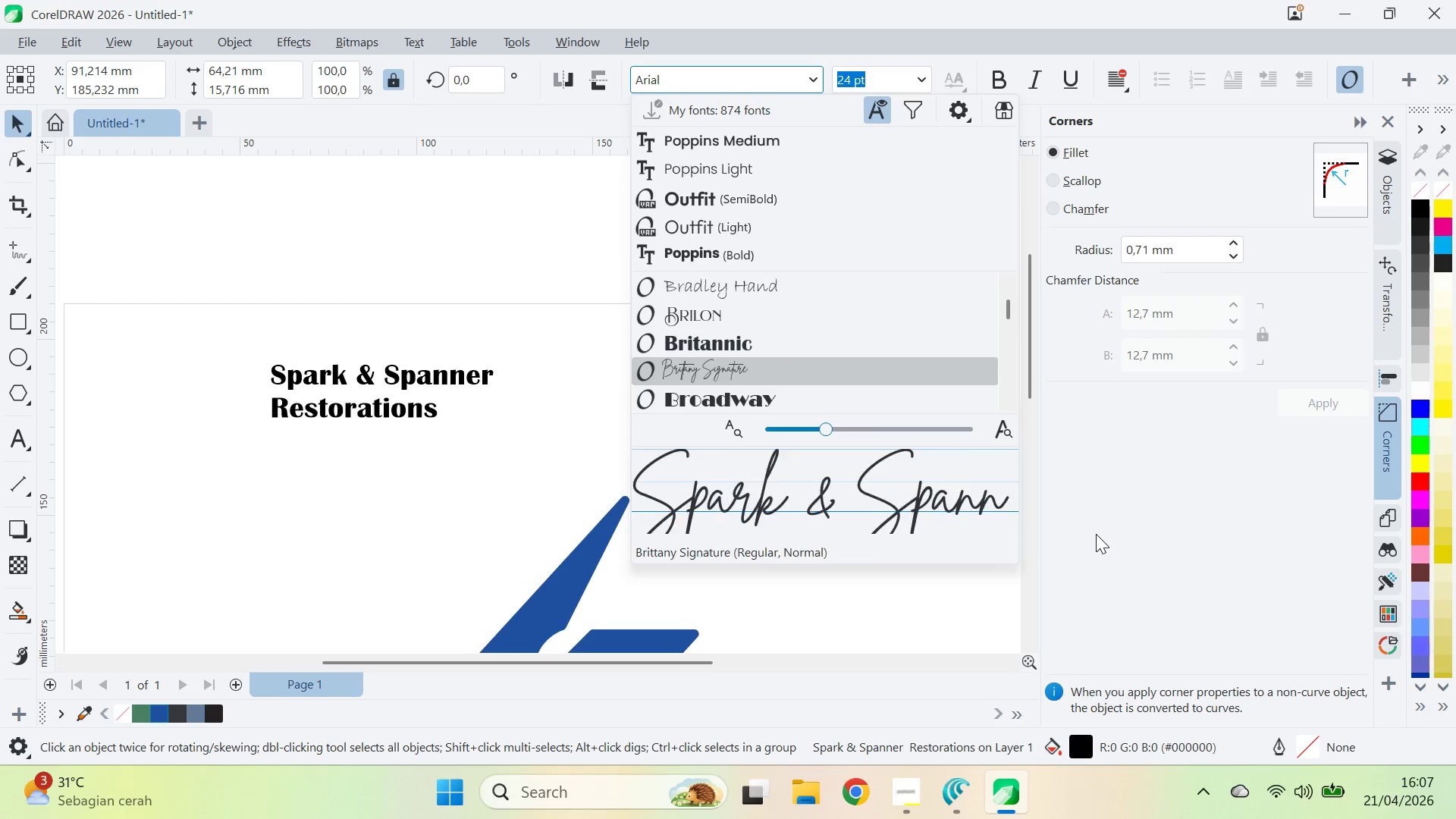 
key(ArrowDown)
 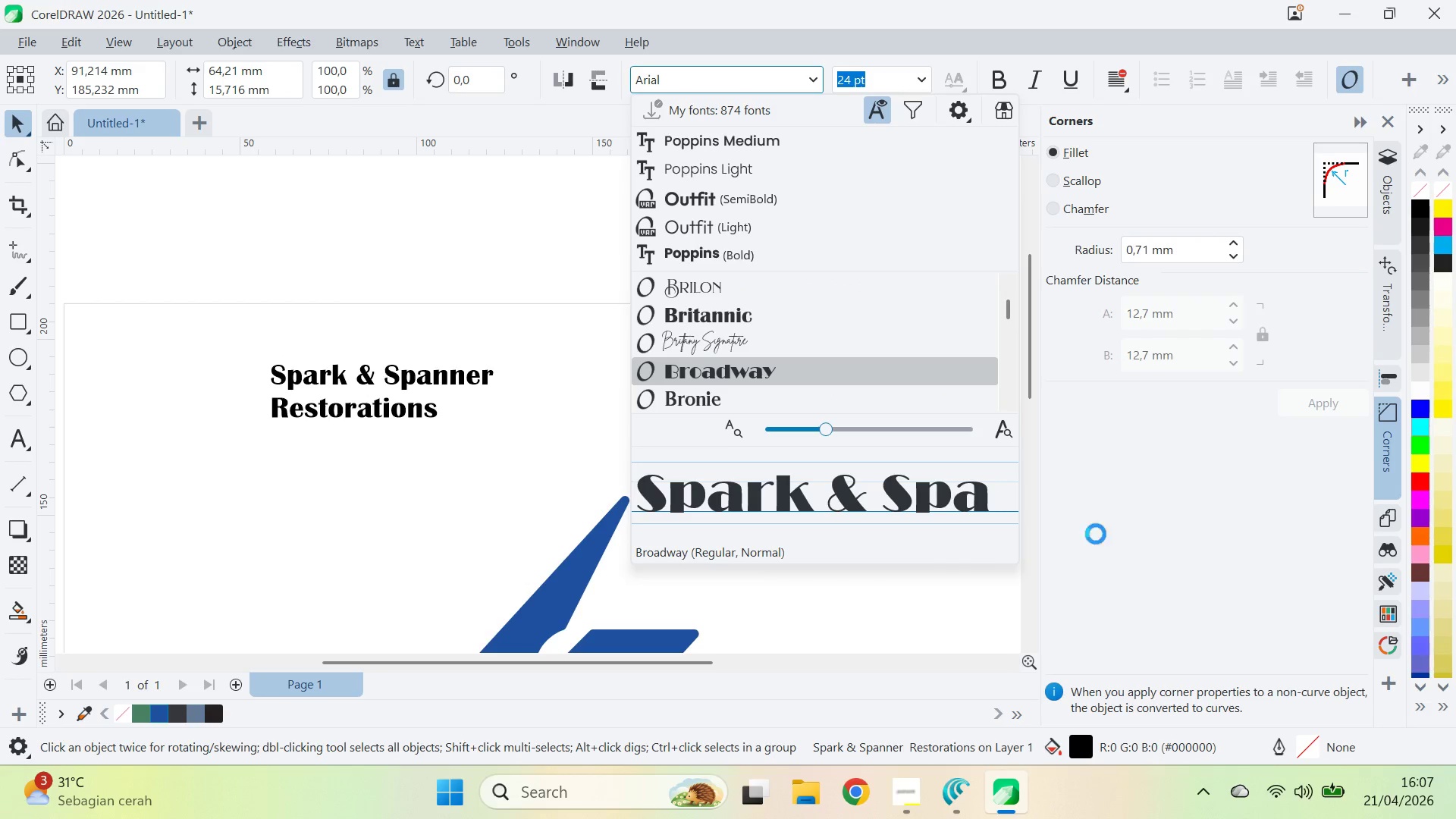 
key(ArrowDown)
 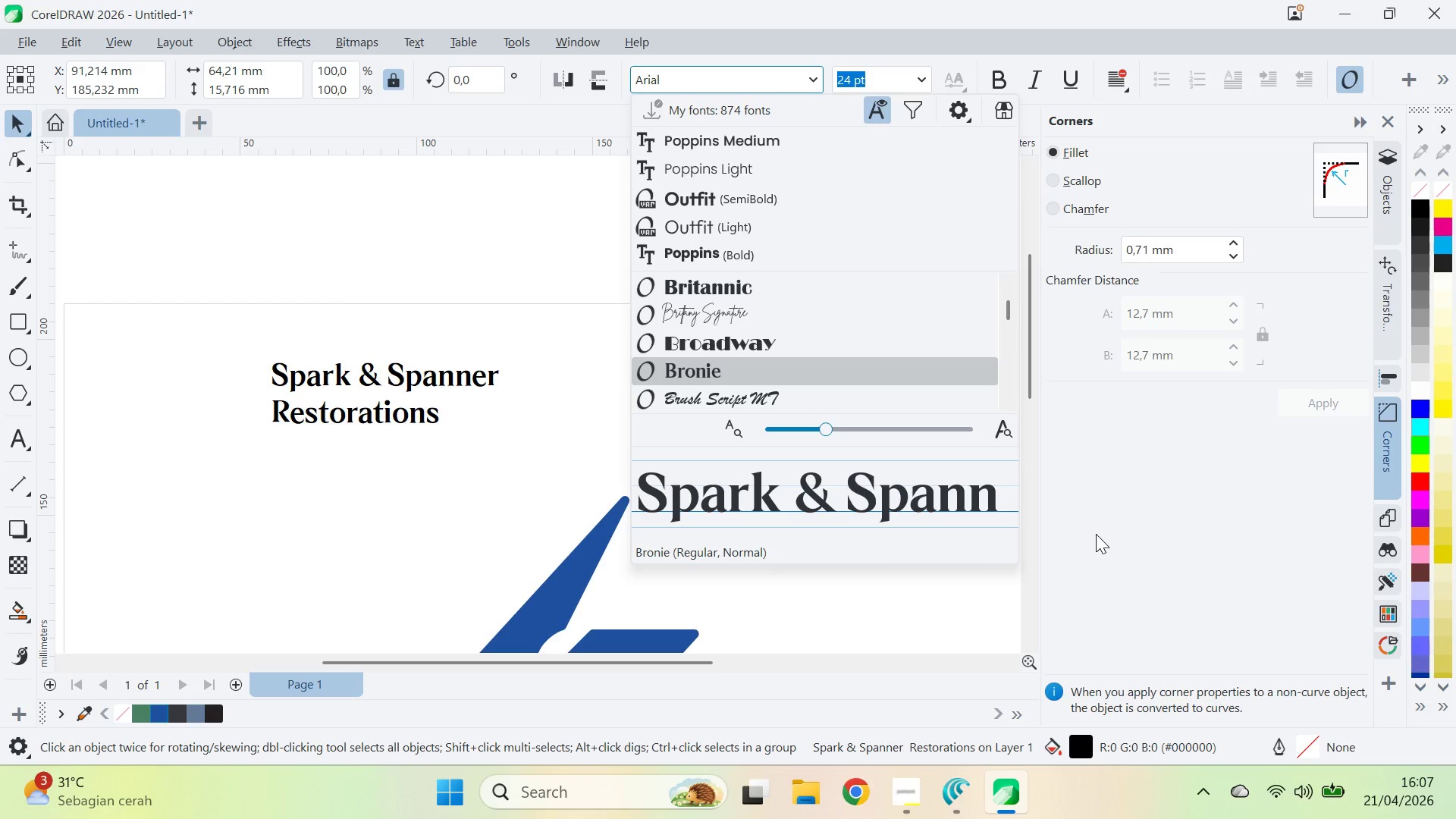 
key(ArrowDown)
 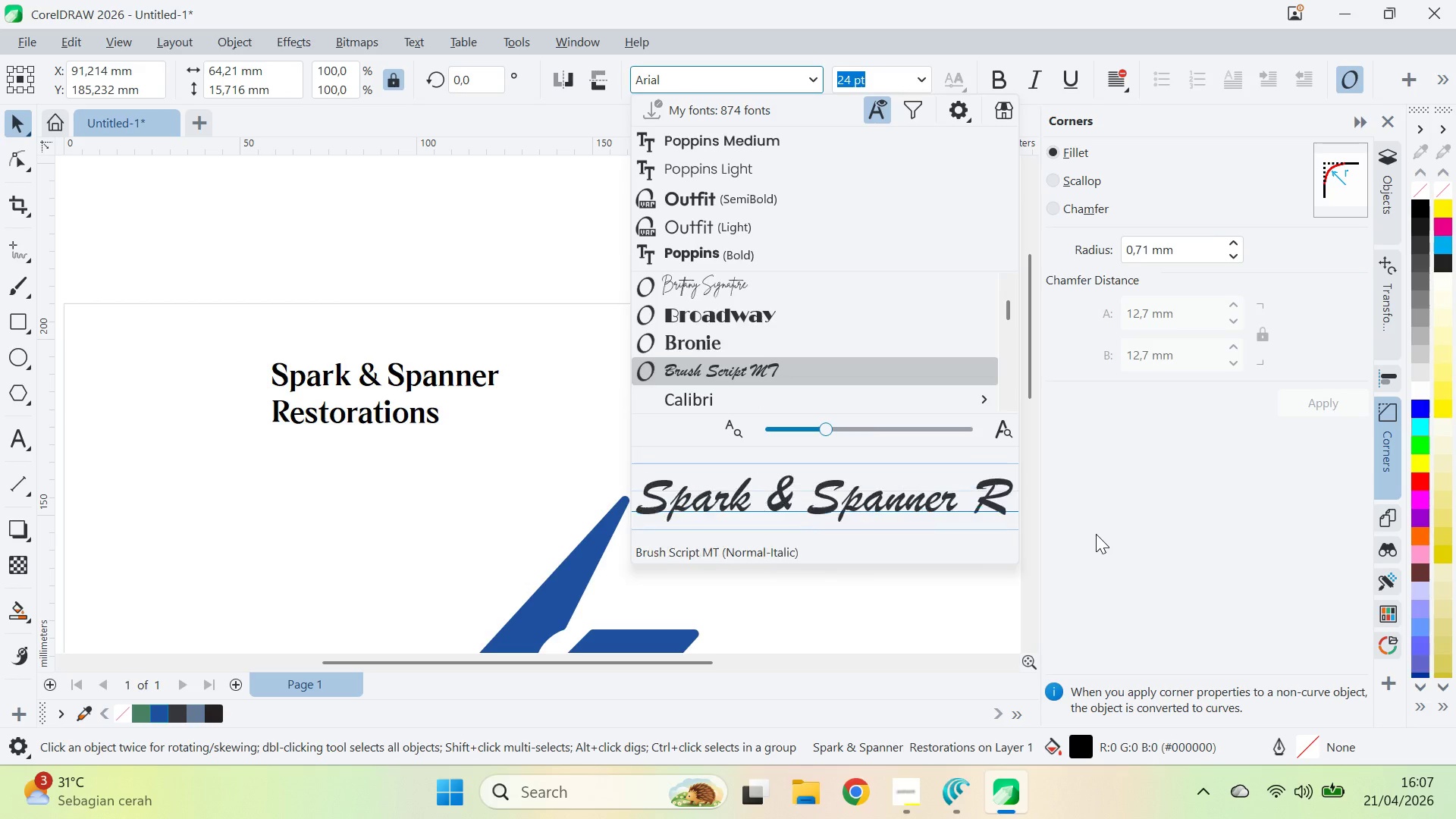 
key(ArrowDown)
 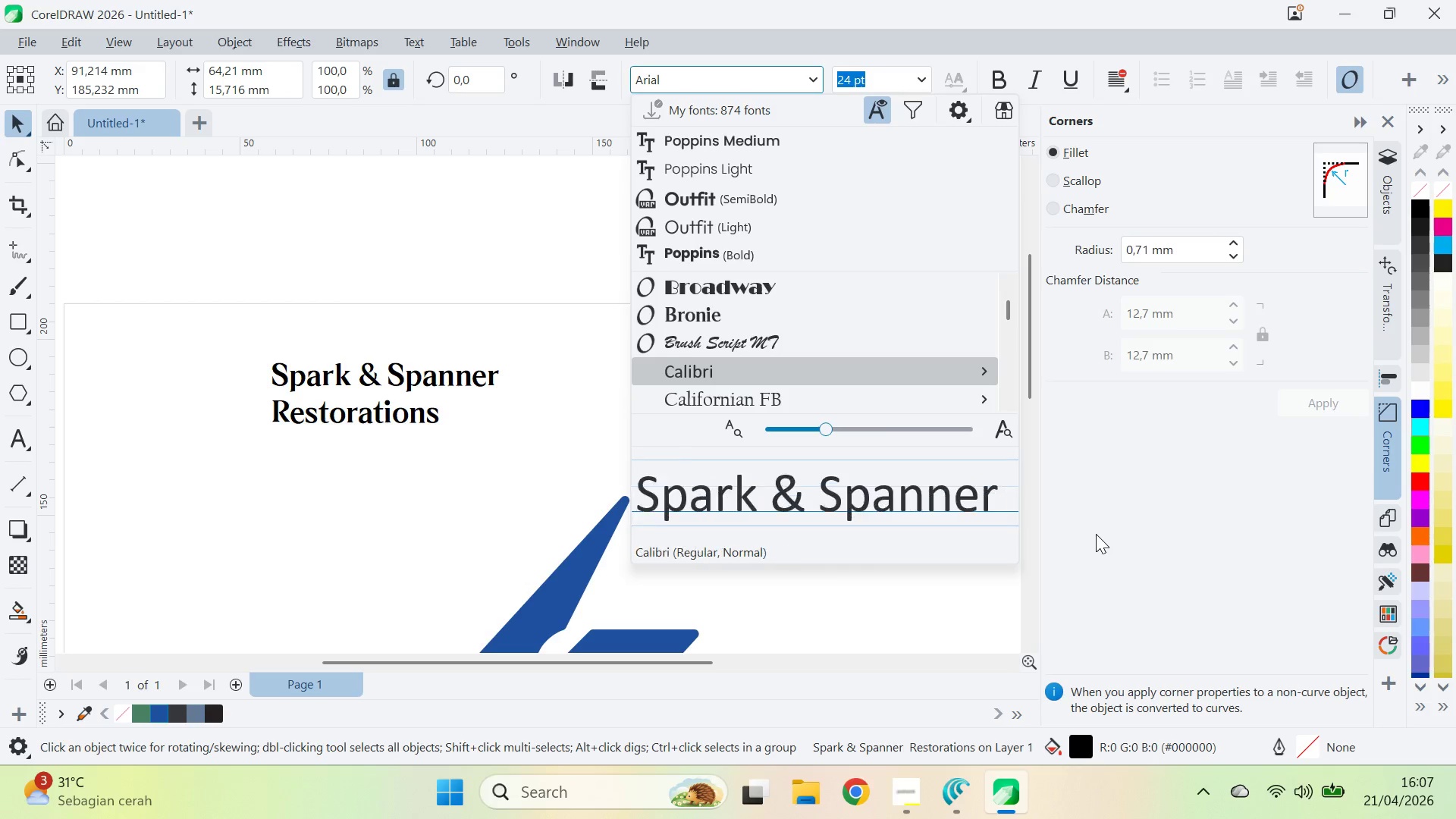 
key(ArrowDown)
 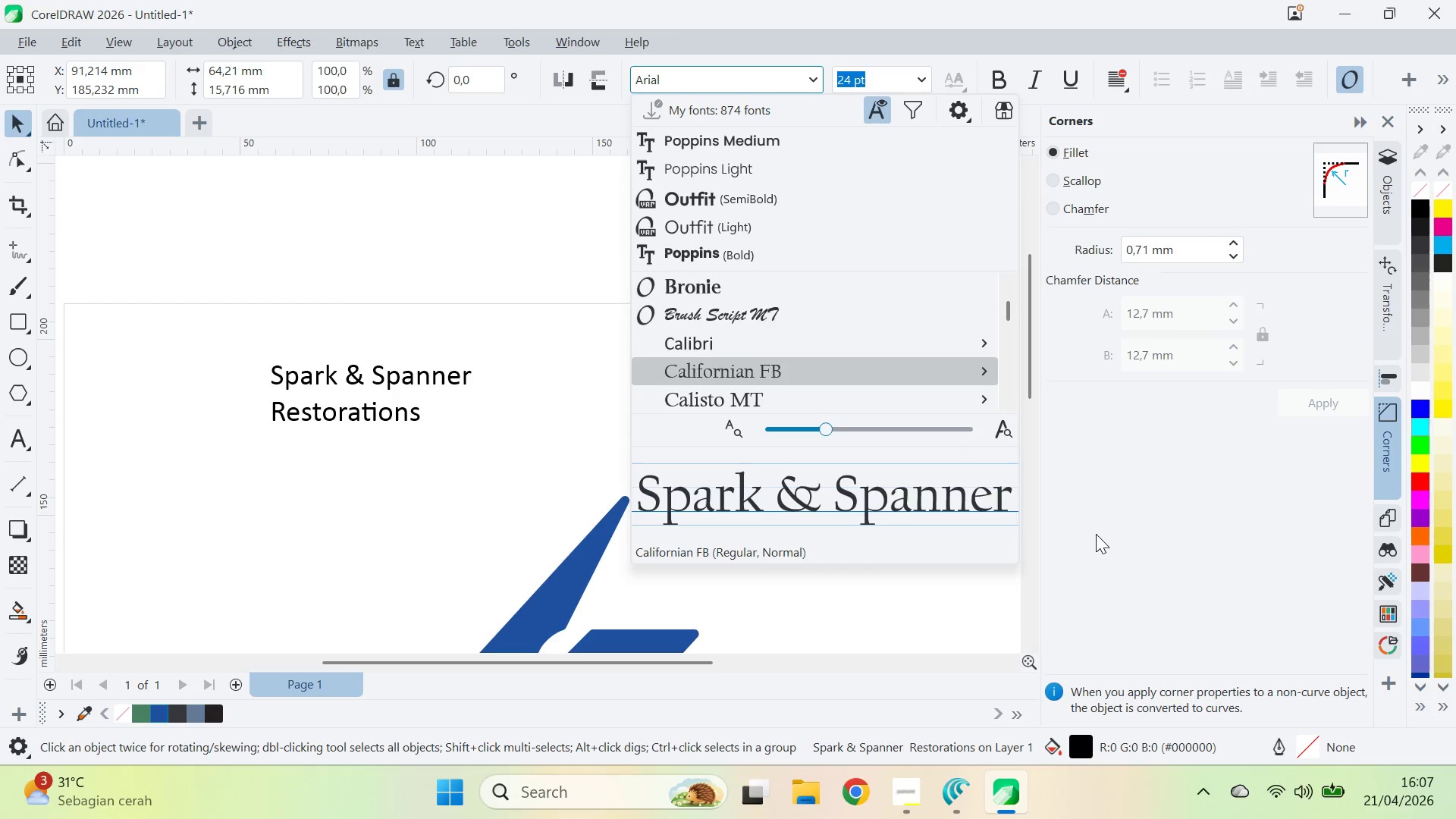 
key(ArrowDown)
 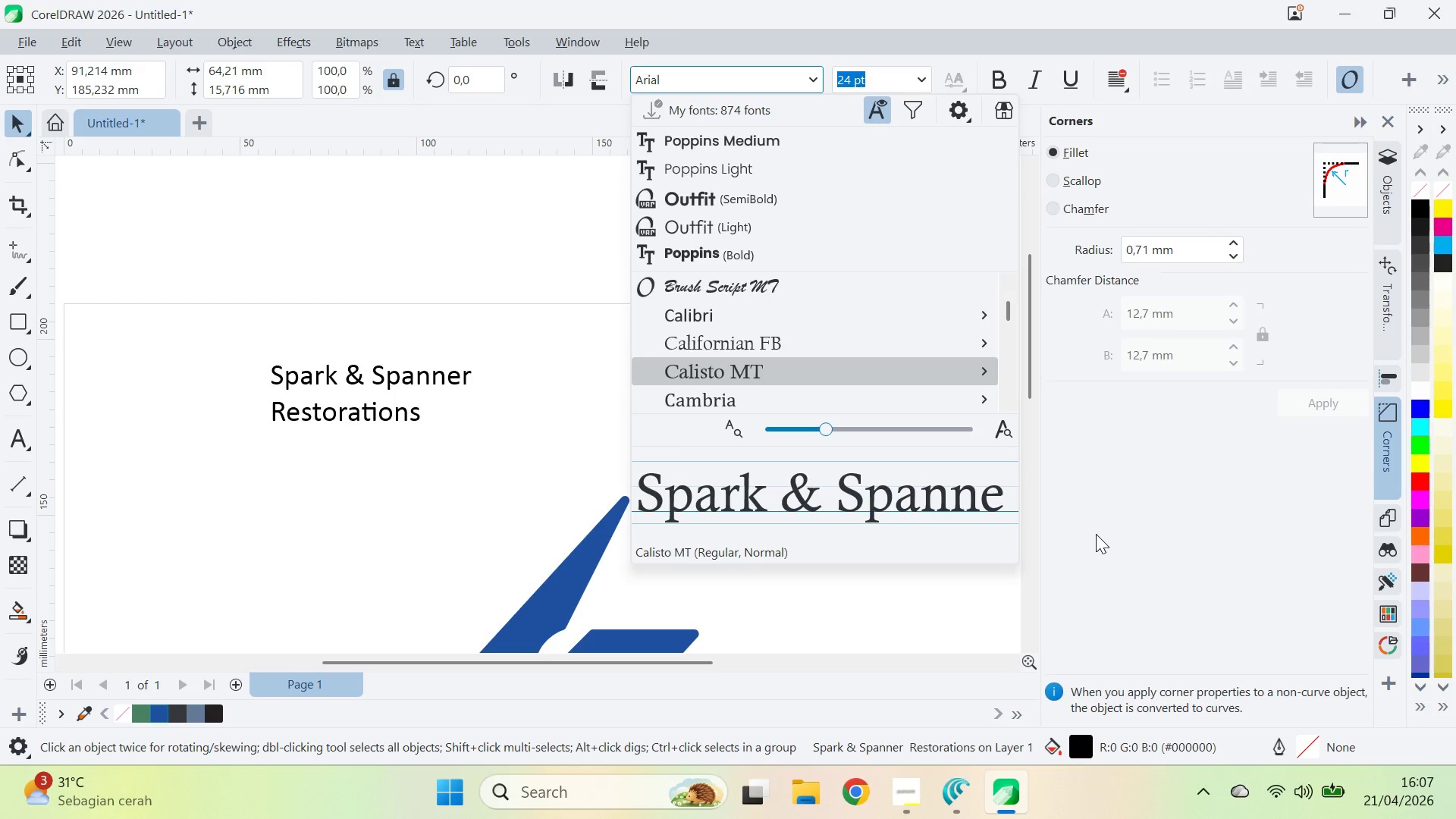 
key(ArrowDown)
 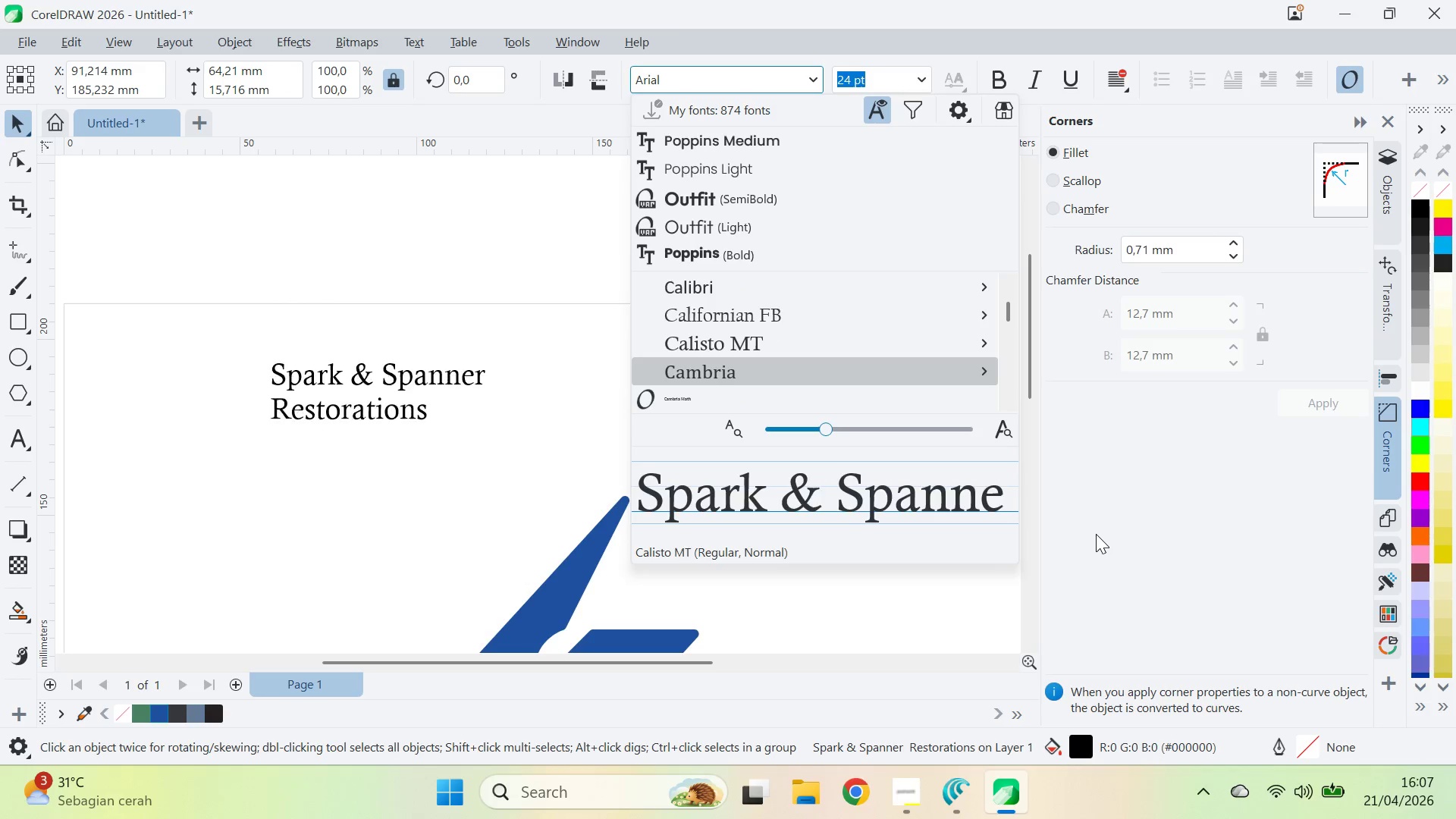 
key(ArrowDown)
 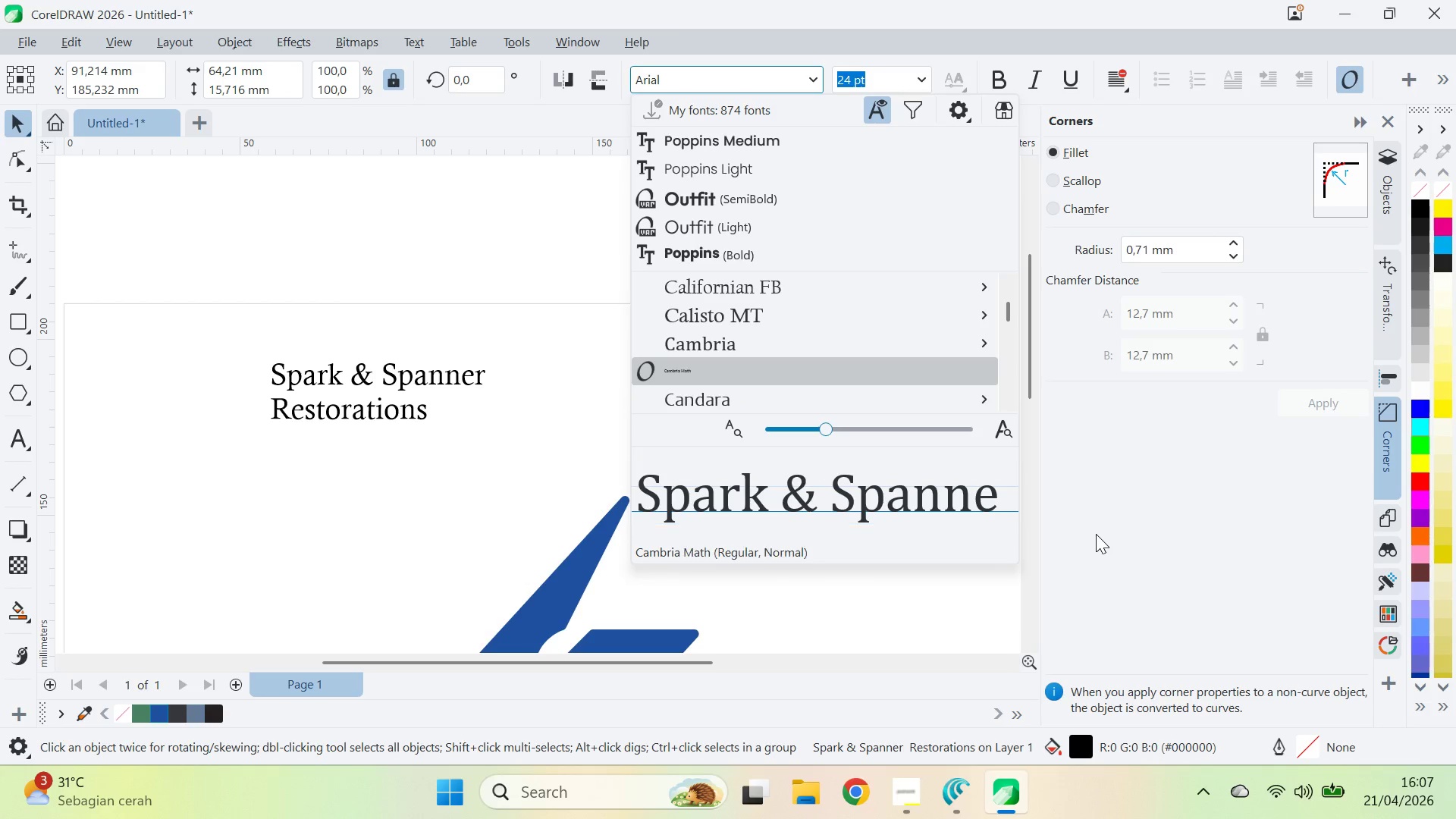 
key(ArrowUp)
 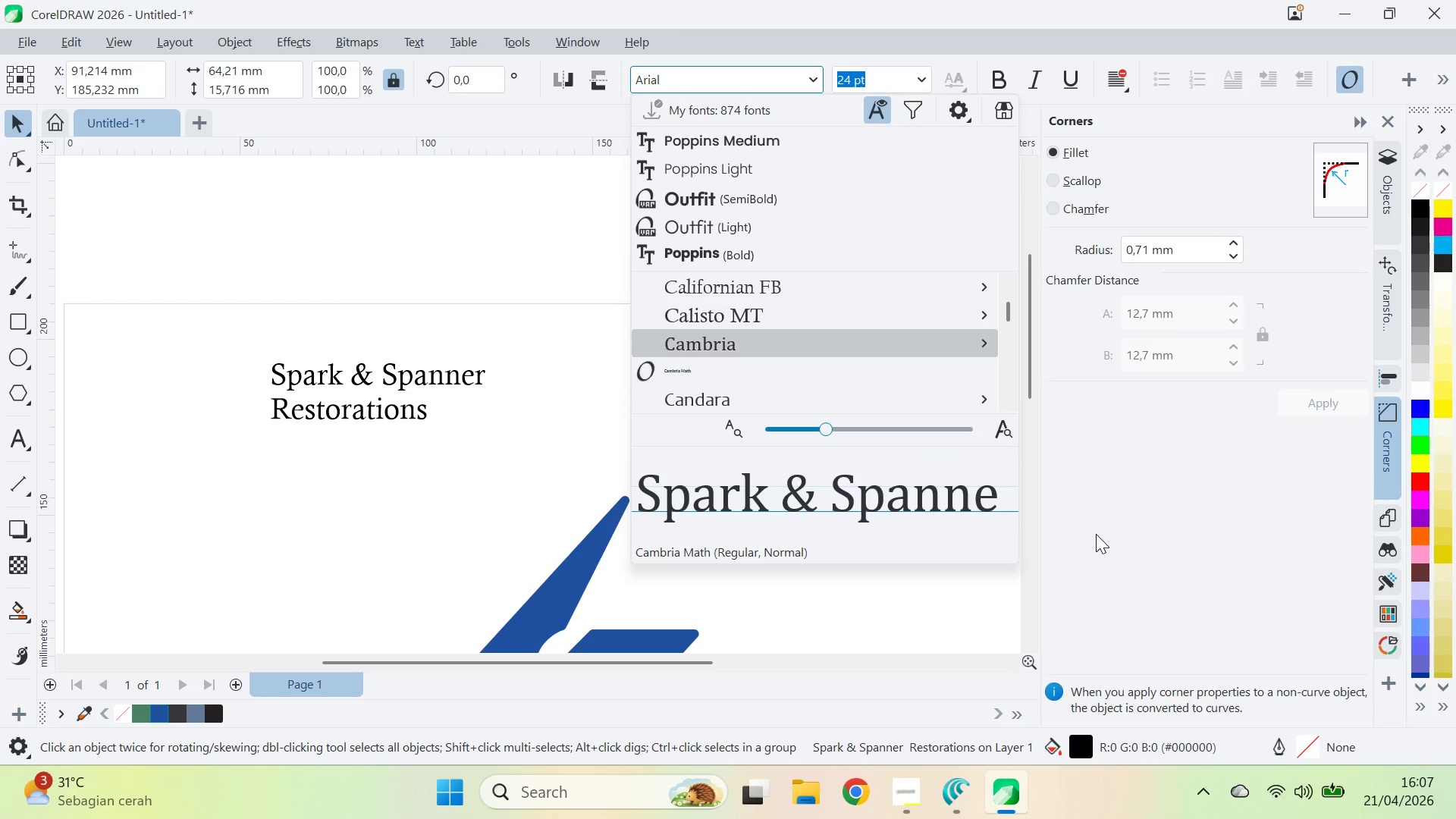 
key(ArrowUp)
 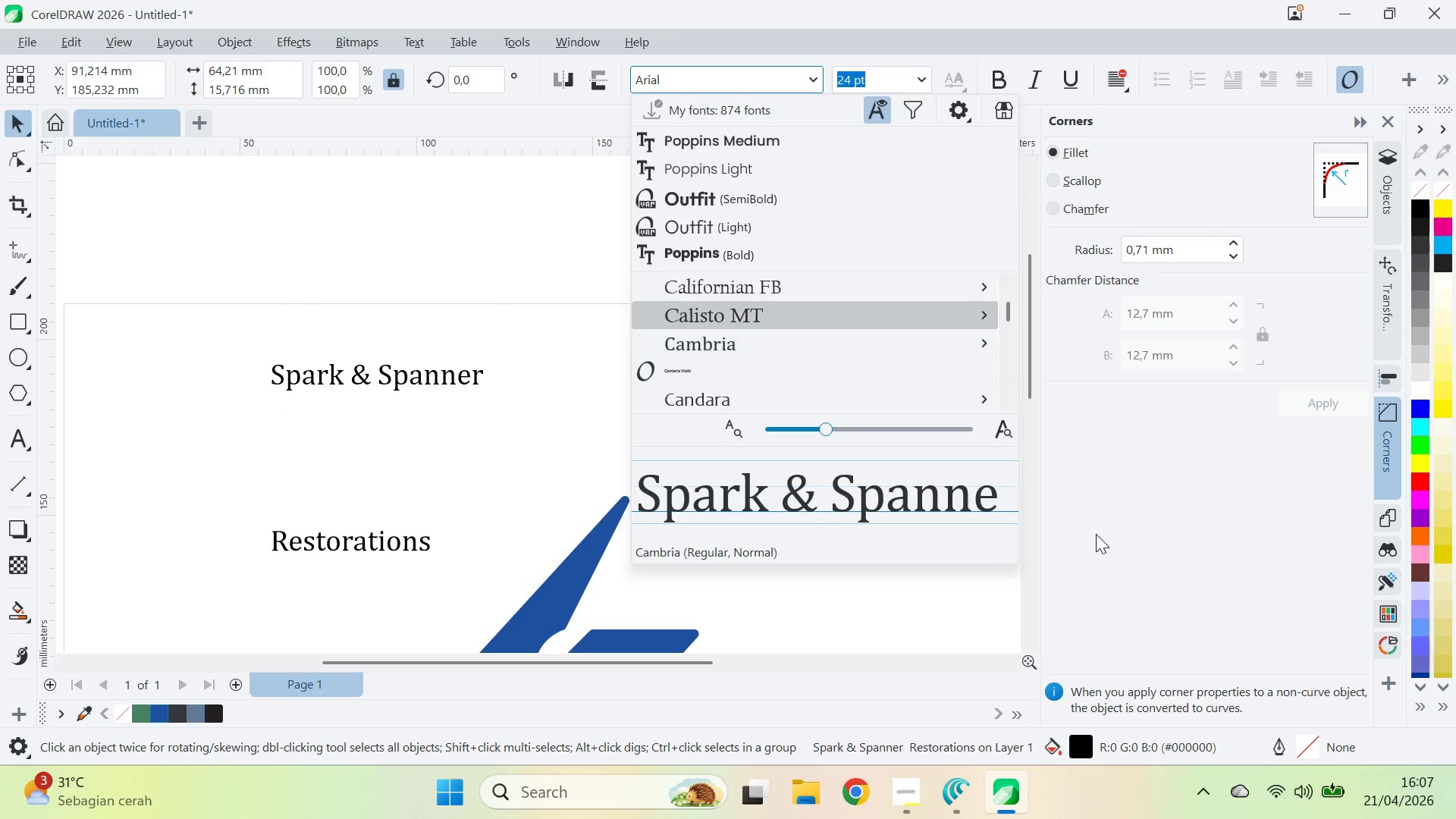 
key(ArrowUp)
 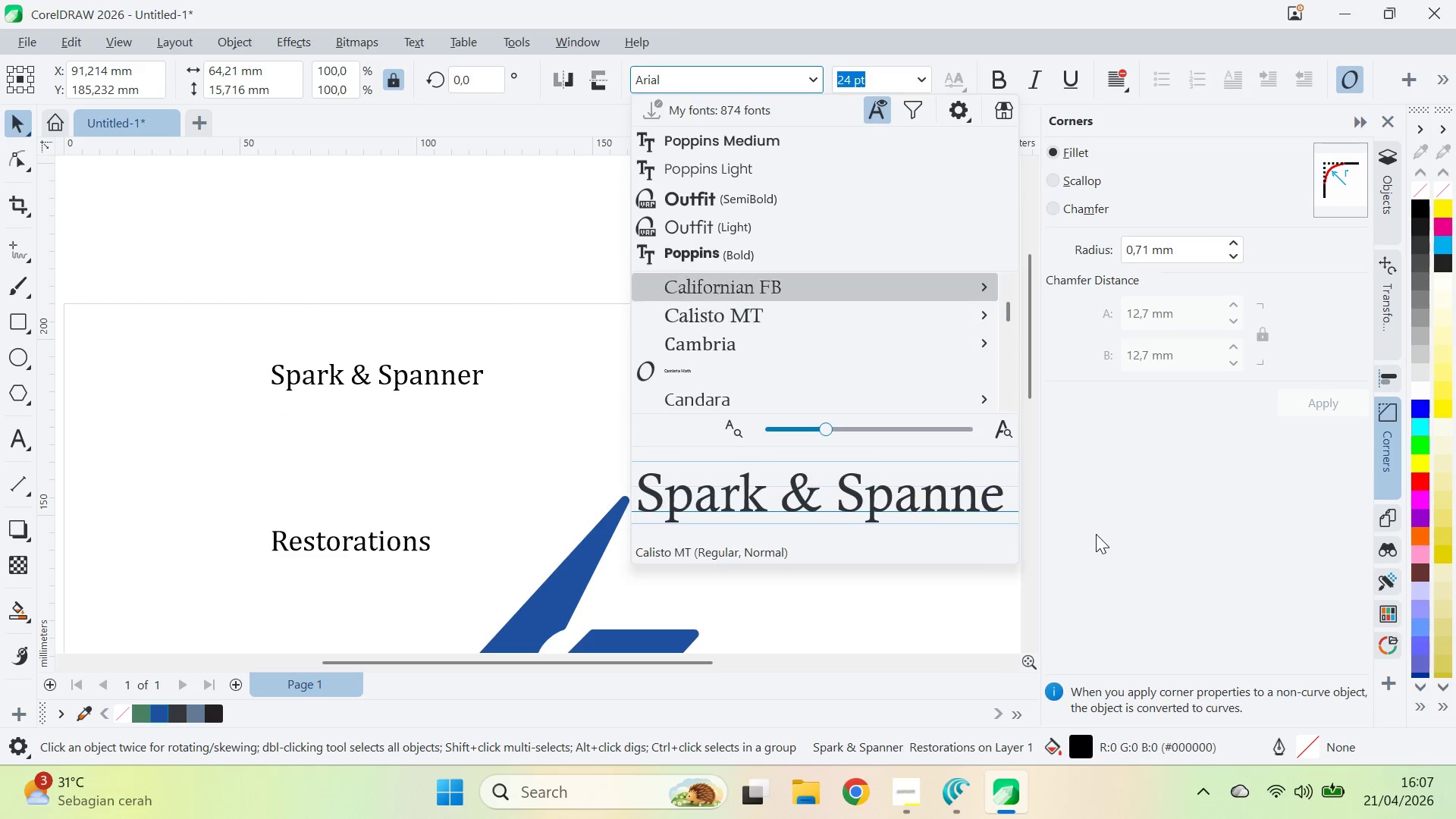 
key(ArrowUp)
 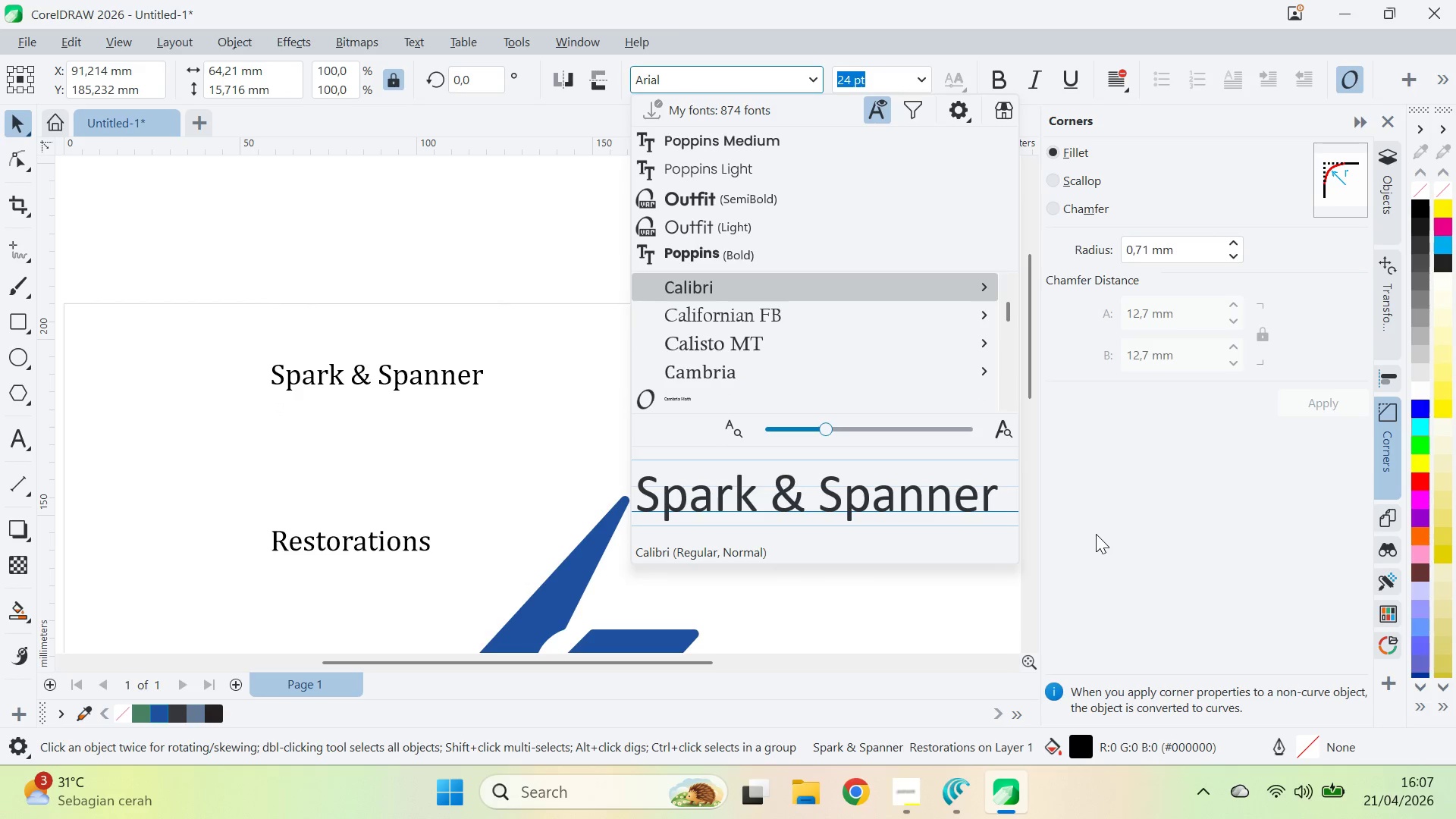 
key(ArrowDown)
 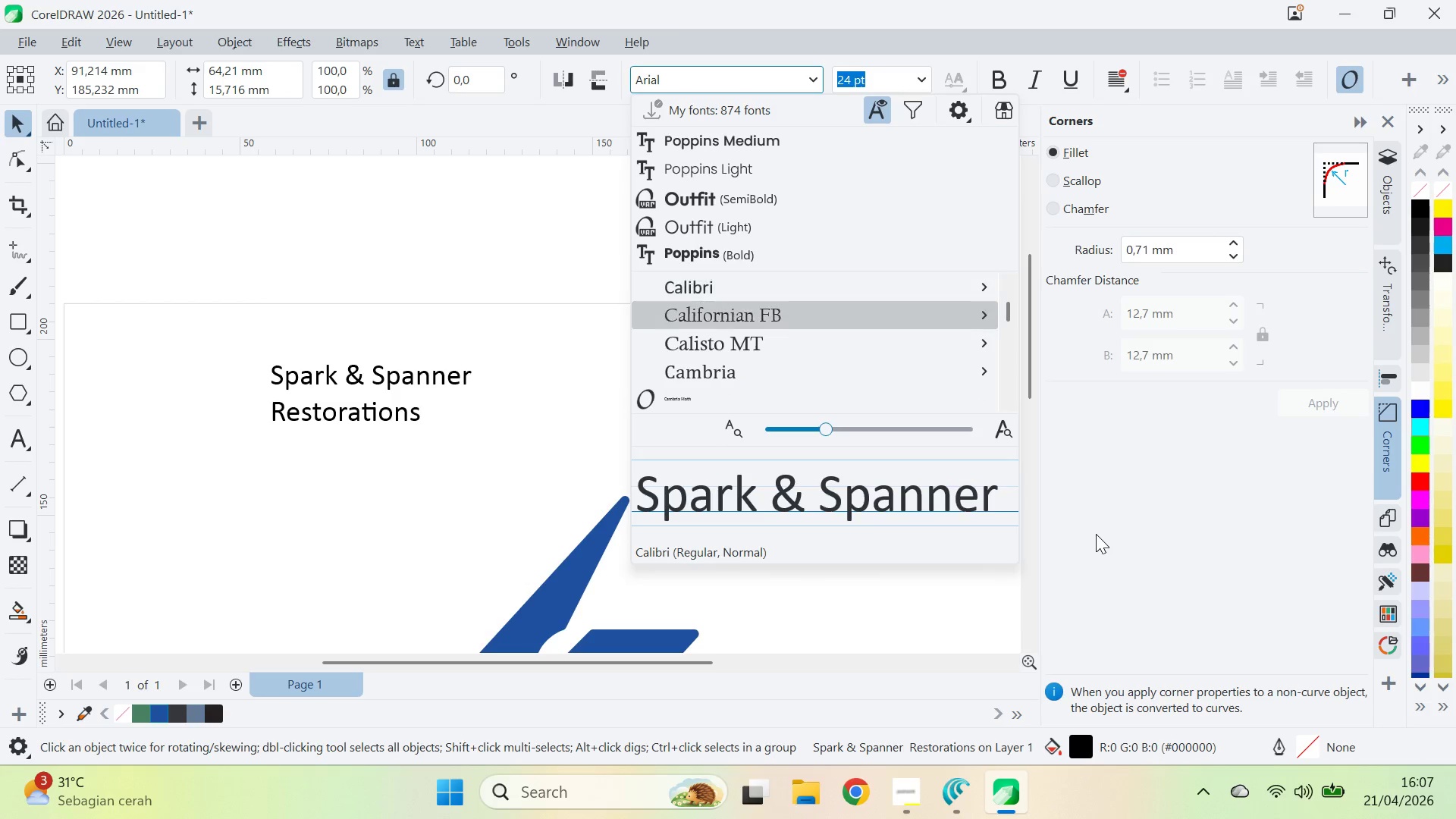 
key(ArrowDown)
 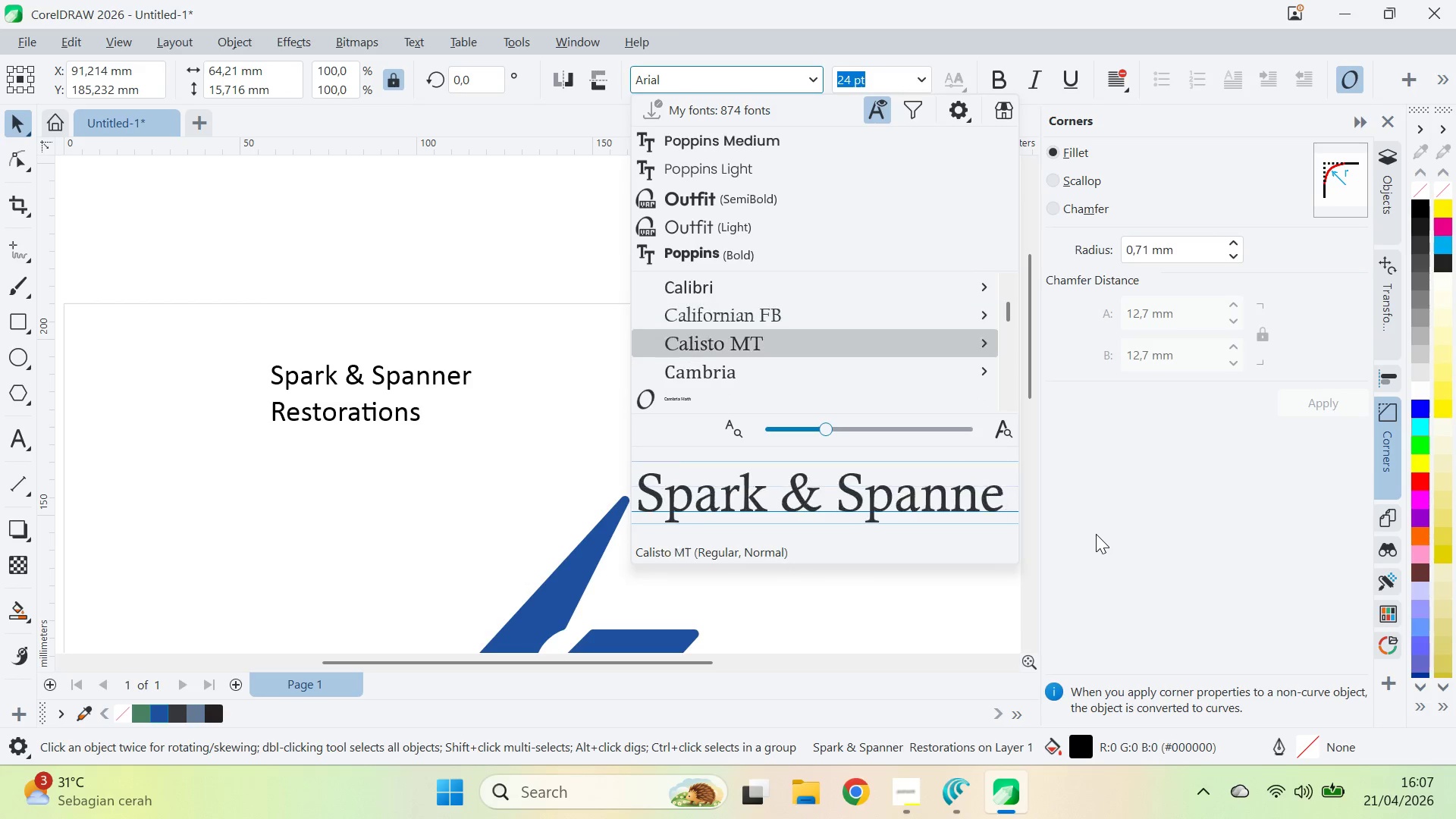 
key(ArrowDown)
 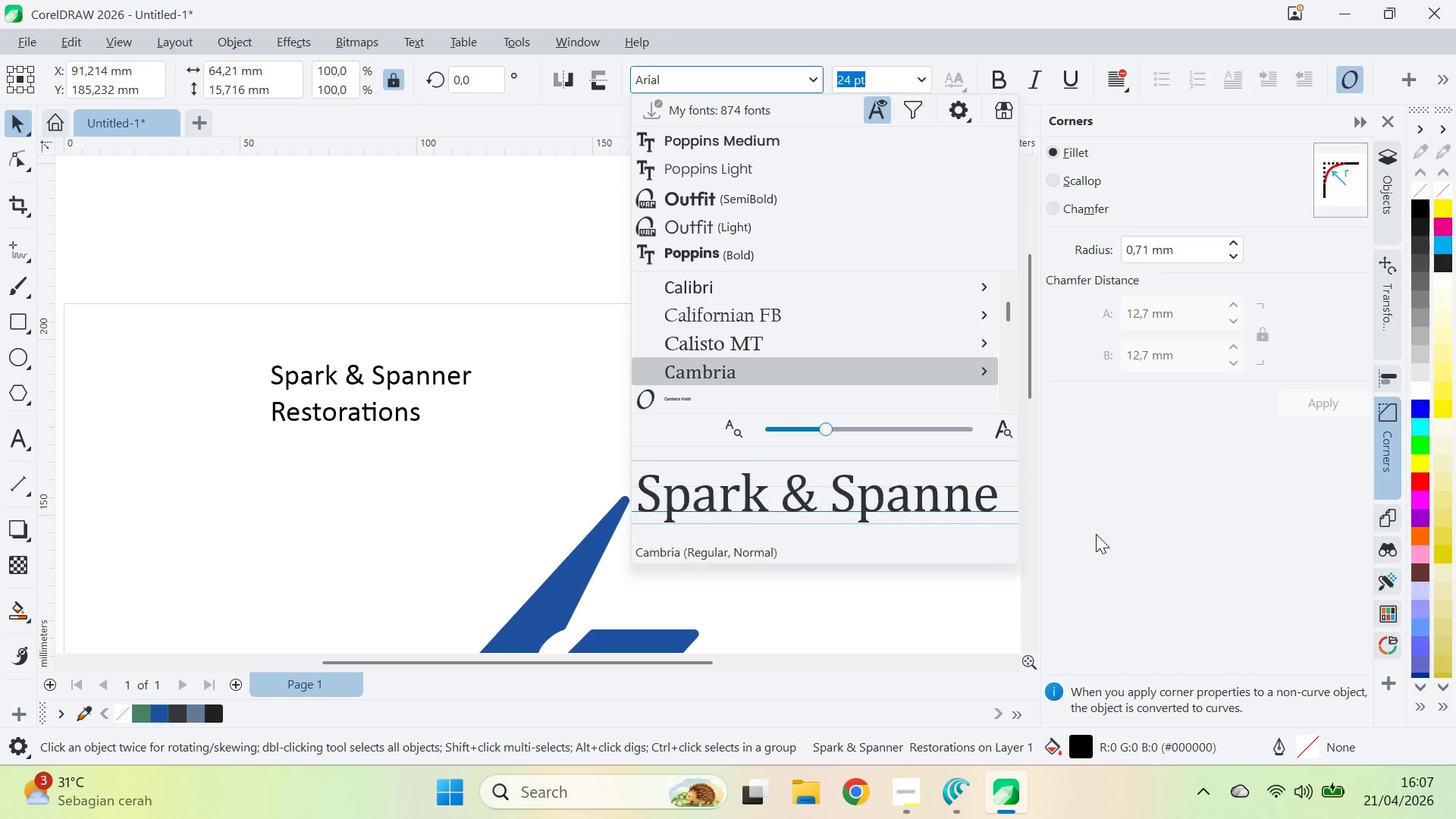 
key(ArrowDown)
 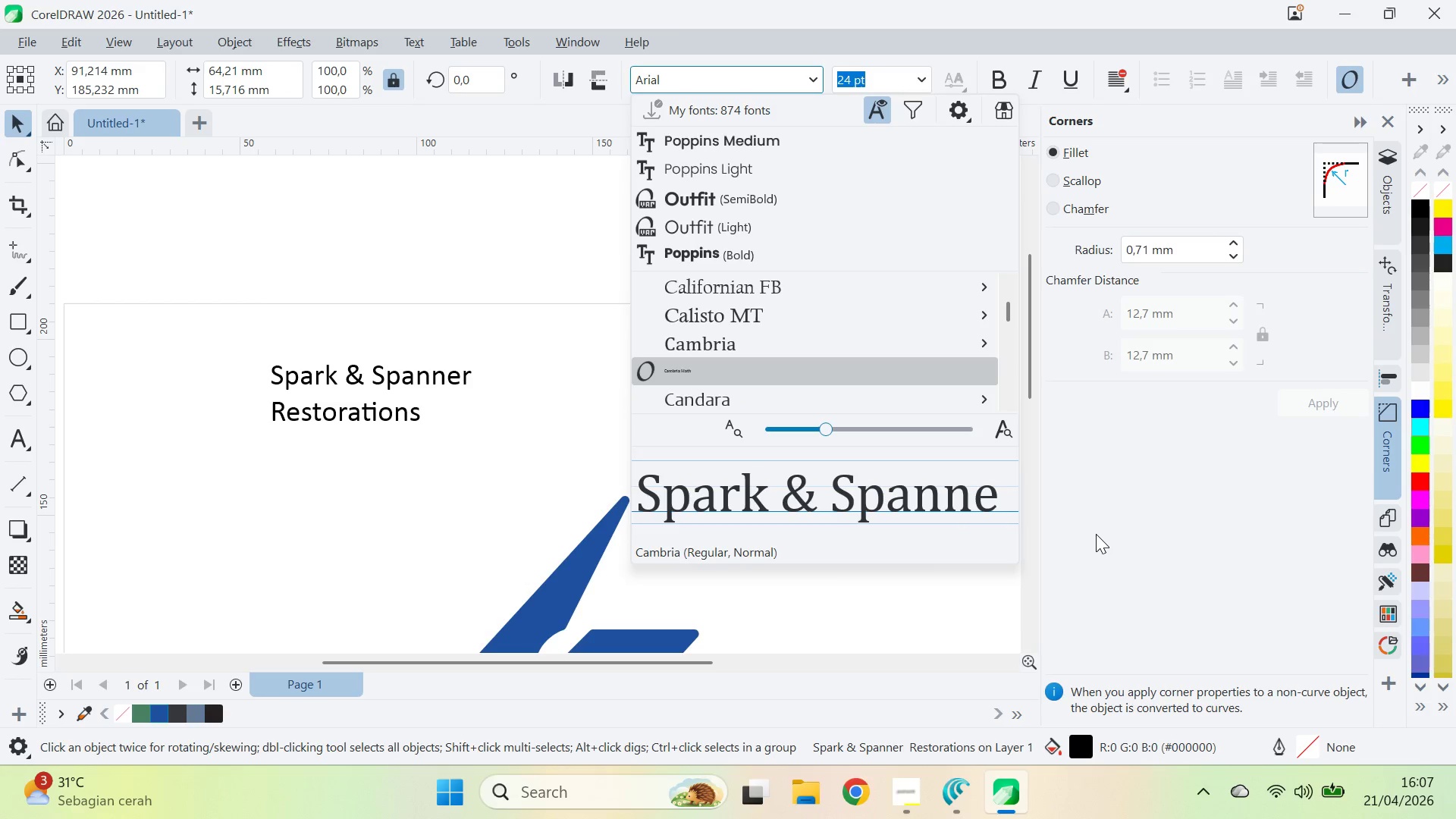 
key(ArrowDown)
 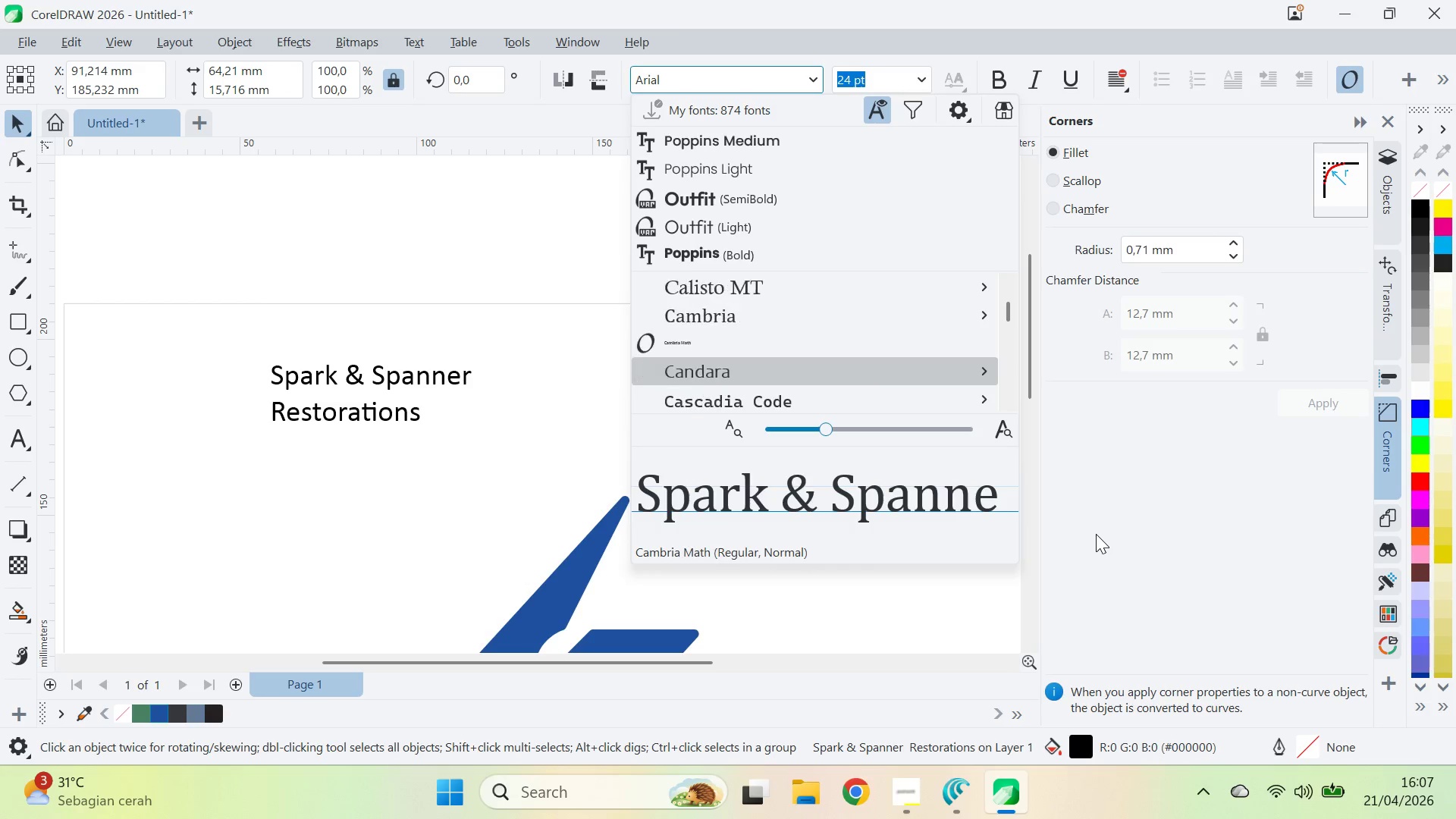 
key(ArrowDown)
 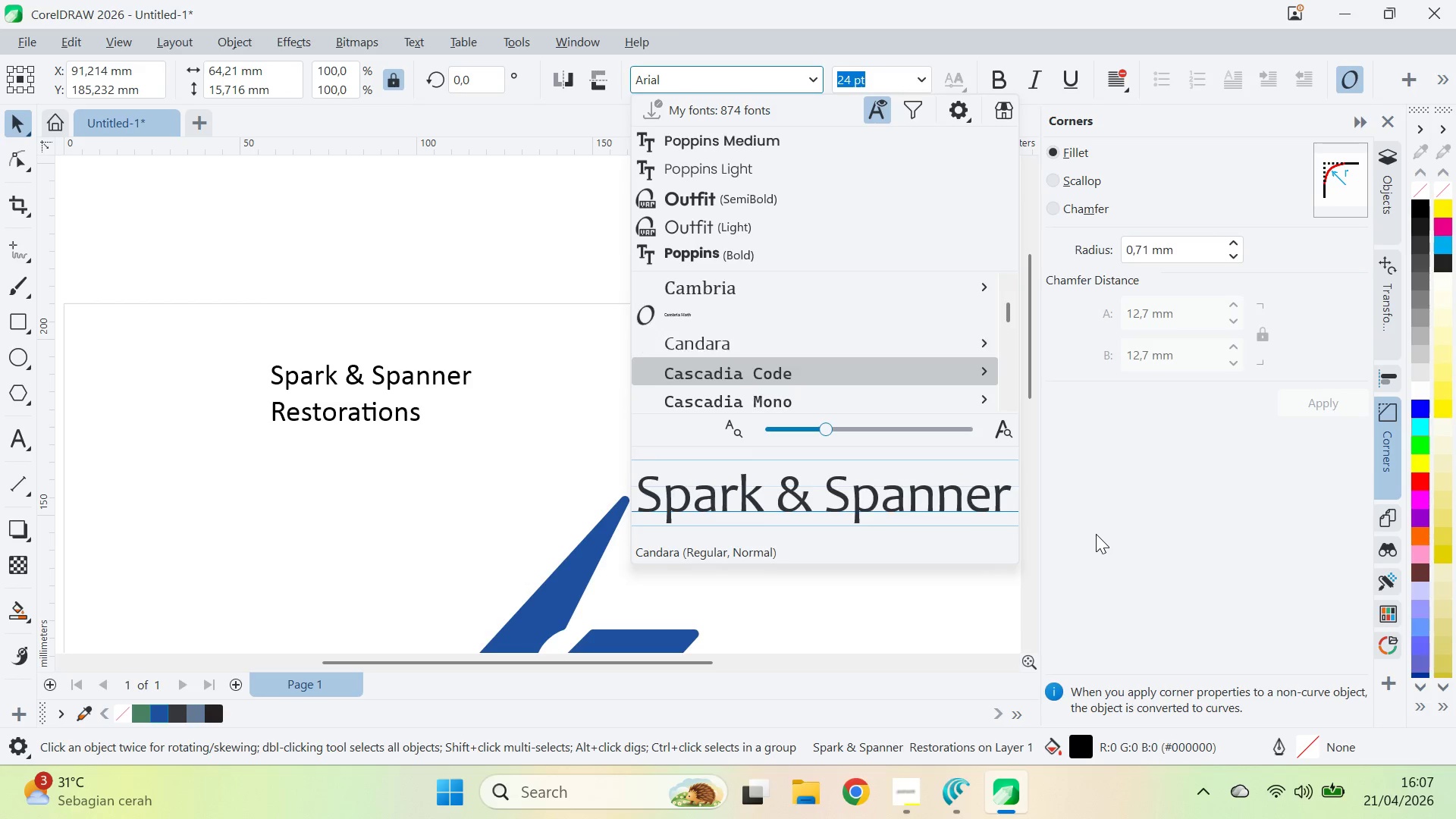 
key(ArrowDown)
 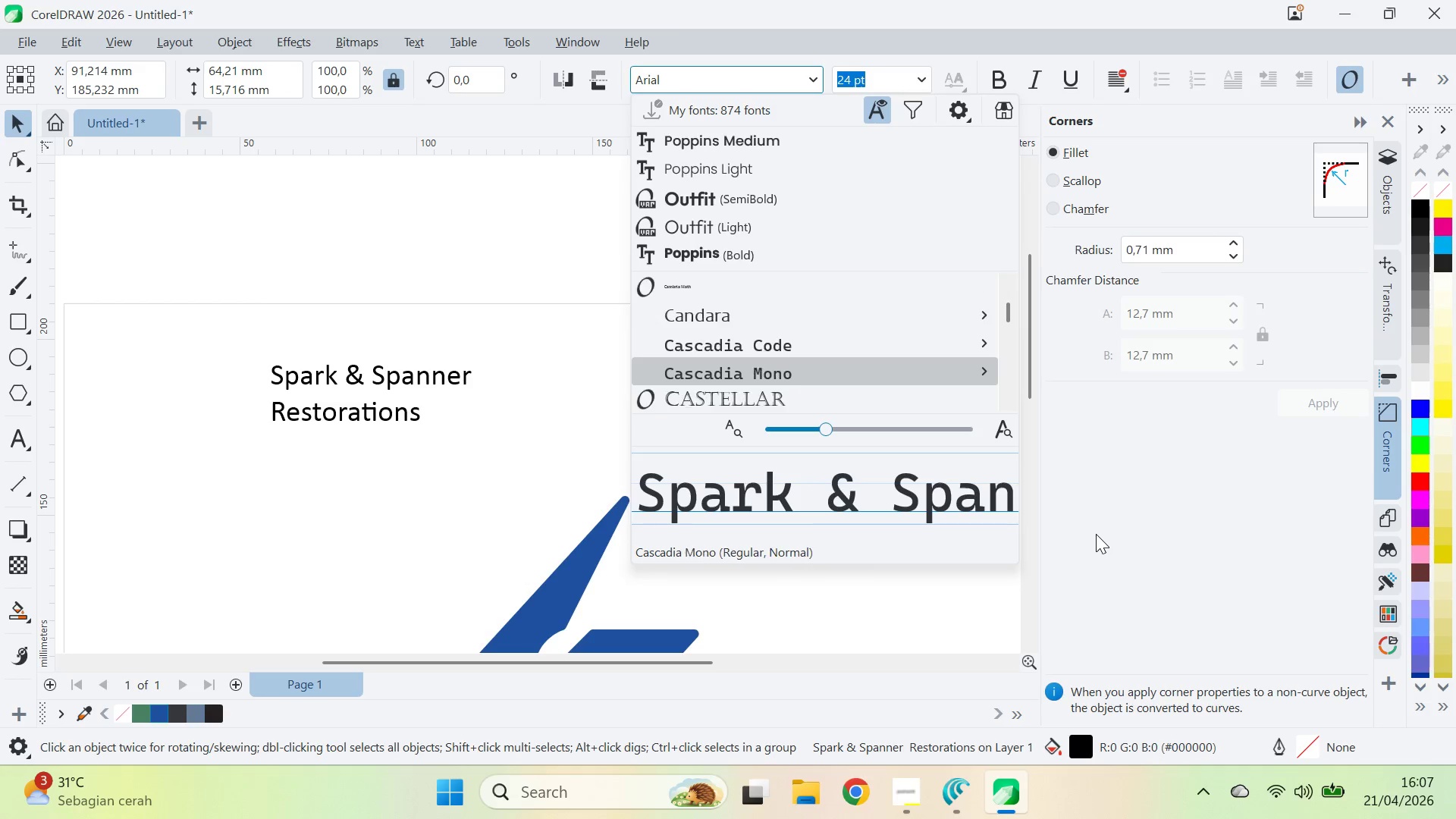 
key(ArrowDown)
 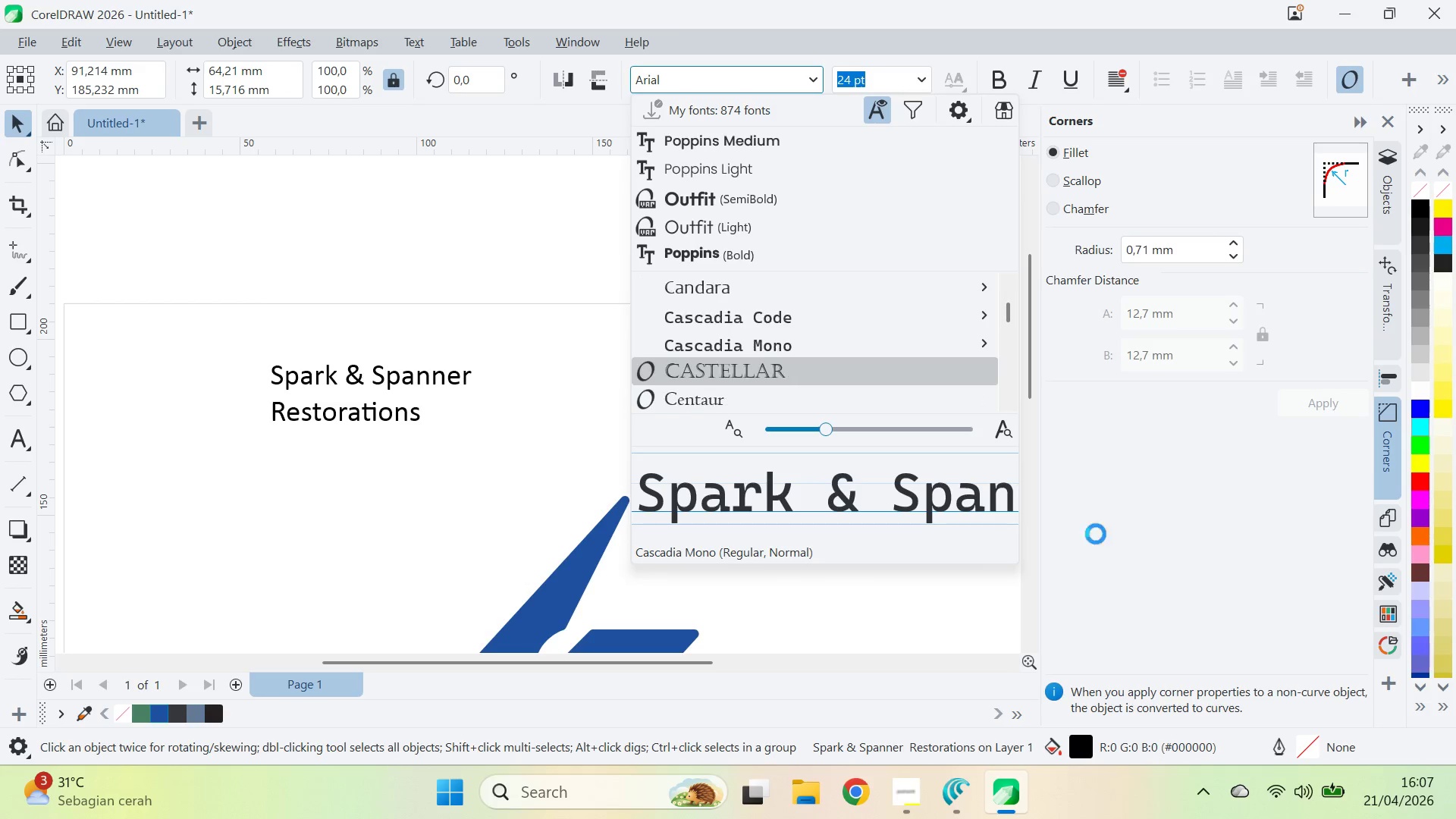 
key(ArrowDown)
 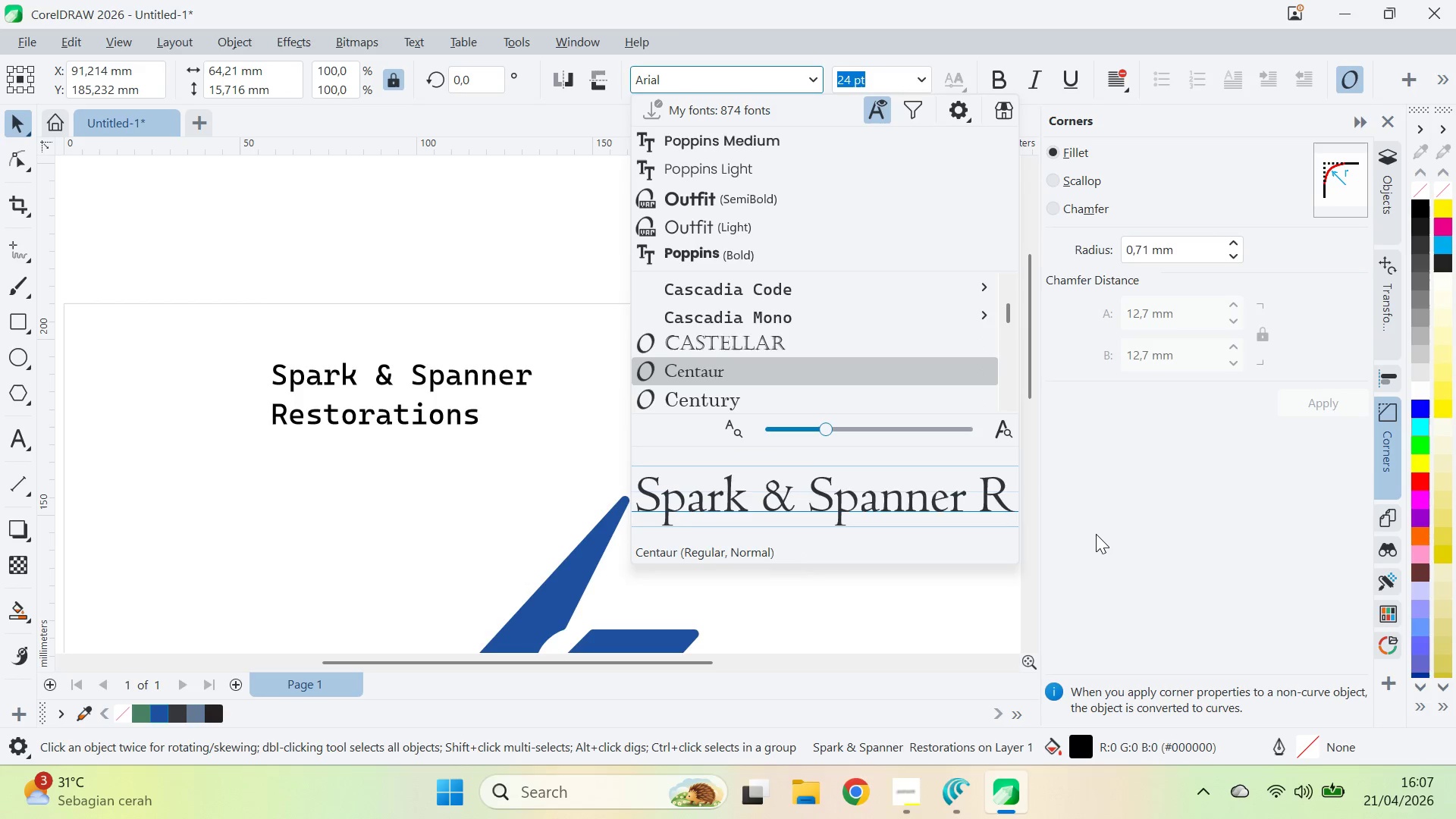 
key(ArrowDown)
 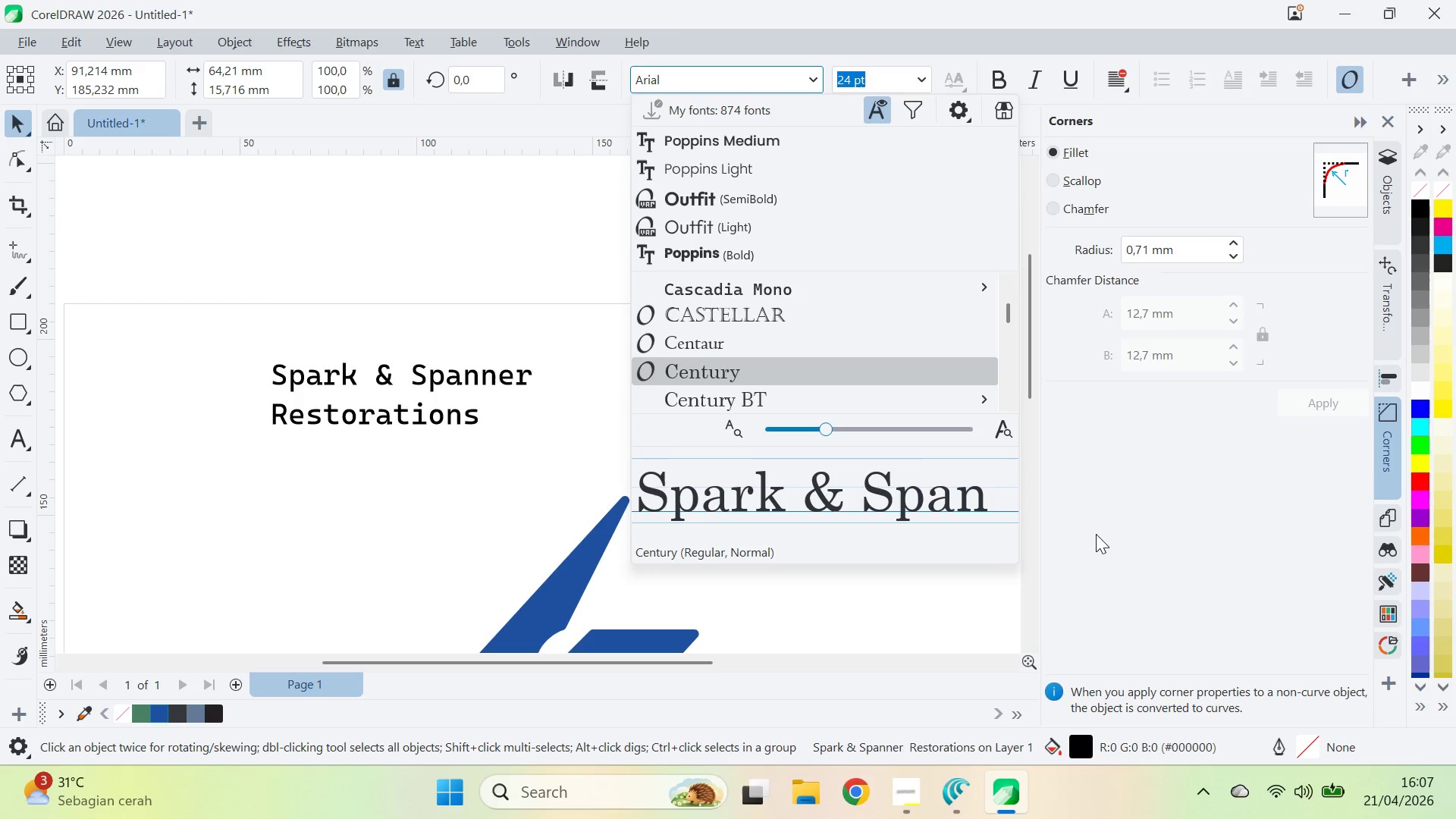 
key(ArrowDown)
 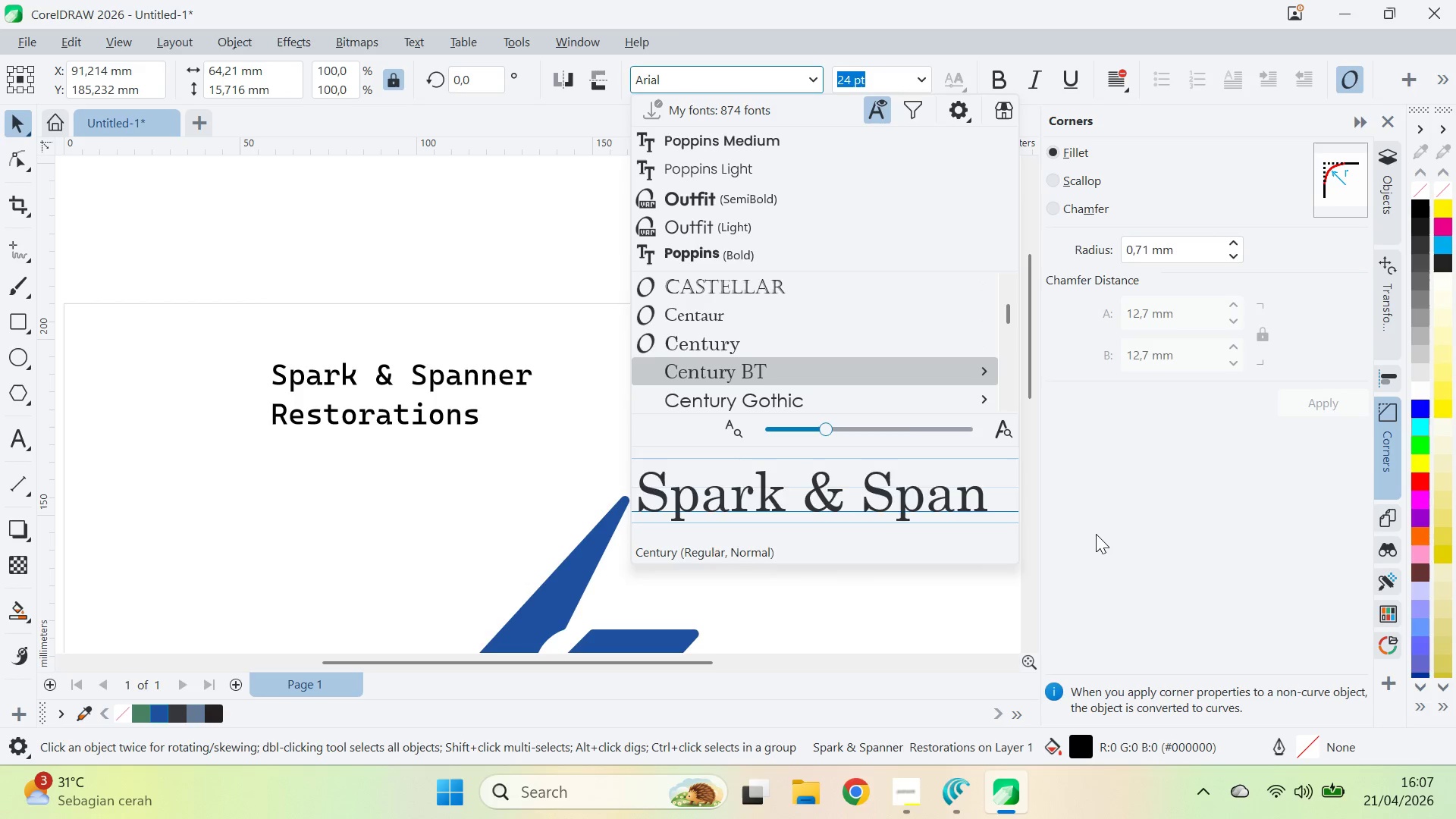 
key(ArrowDown)
 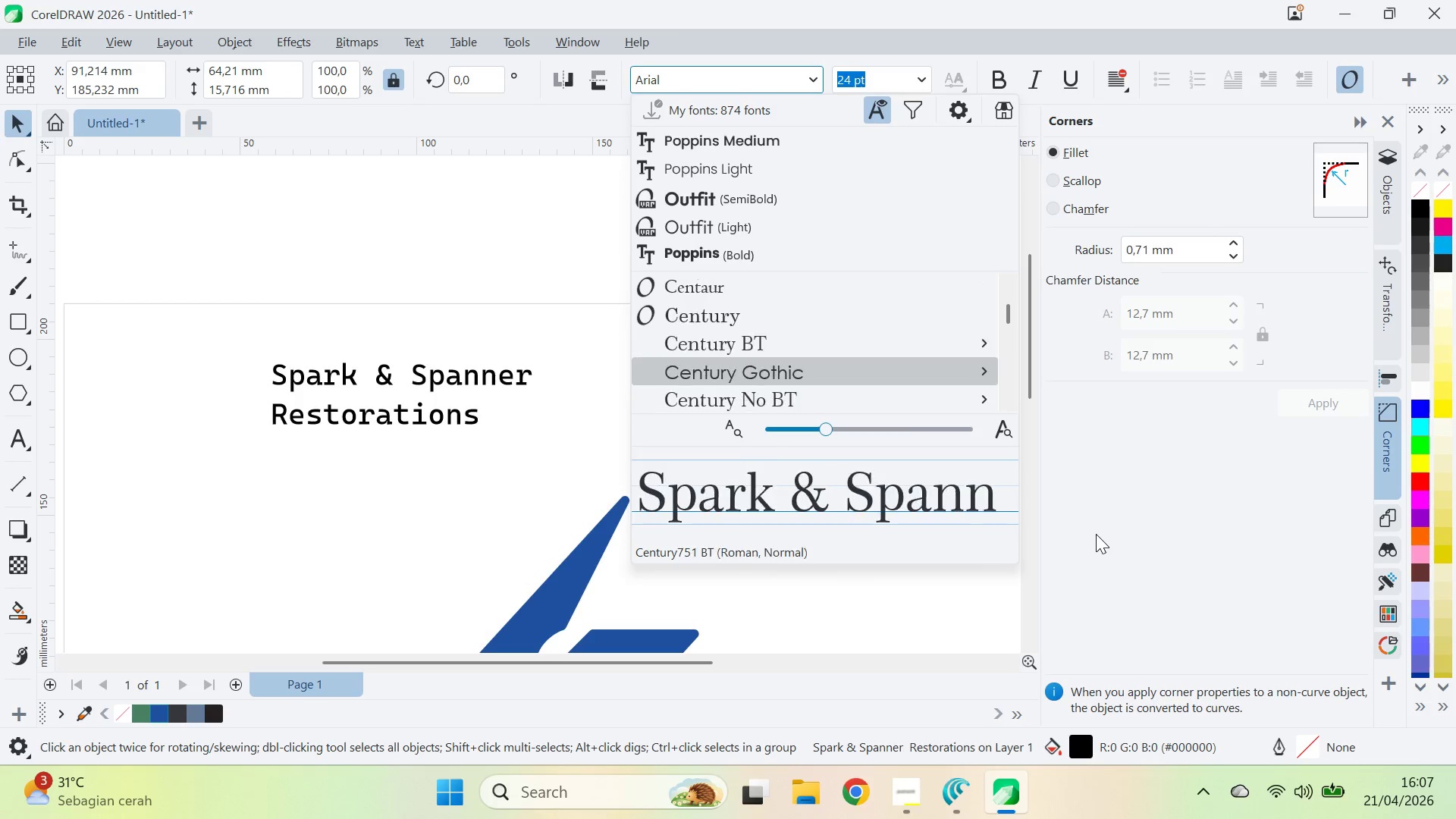 
key(ArrowDown)
 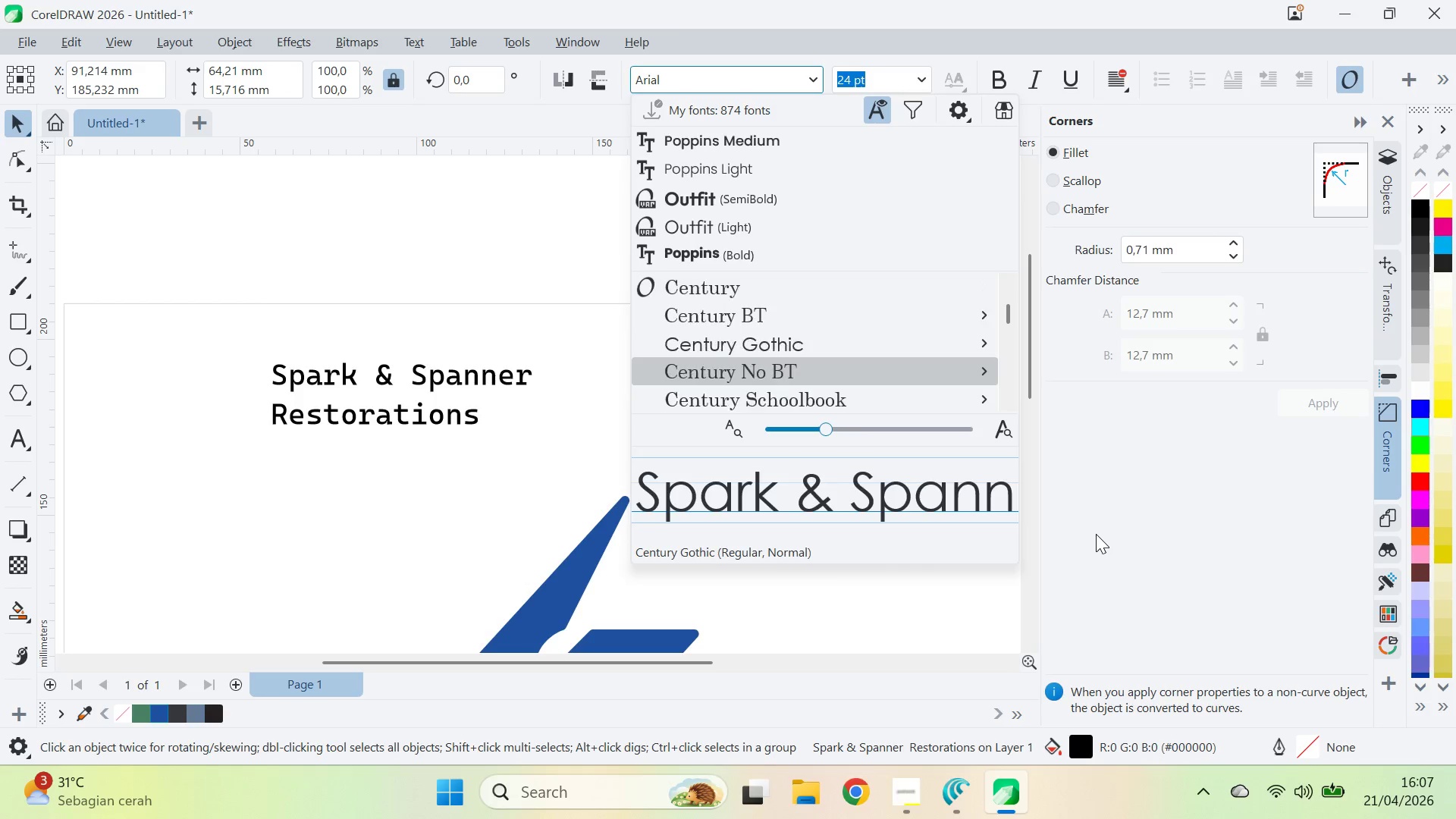 
key(ArrowDown)
 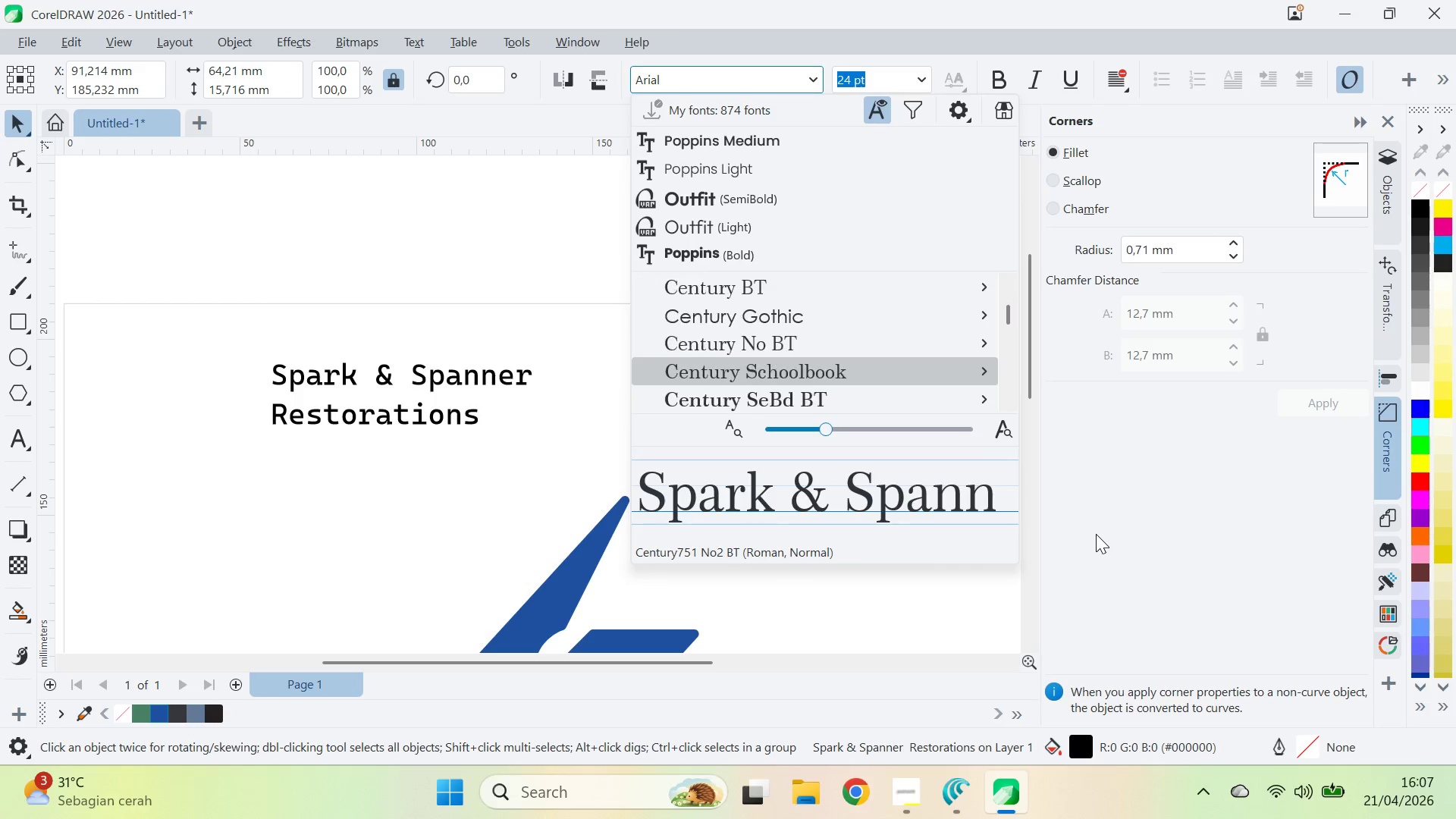 
key(ArrowDown)
 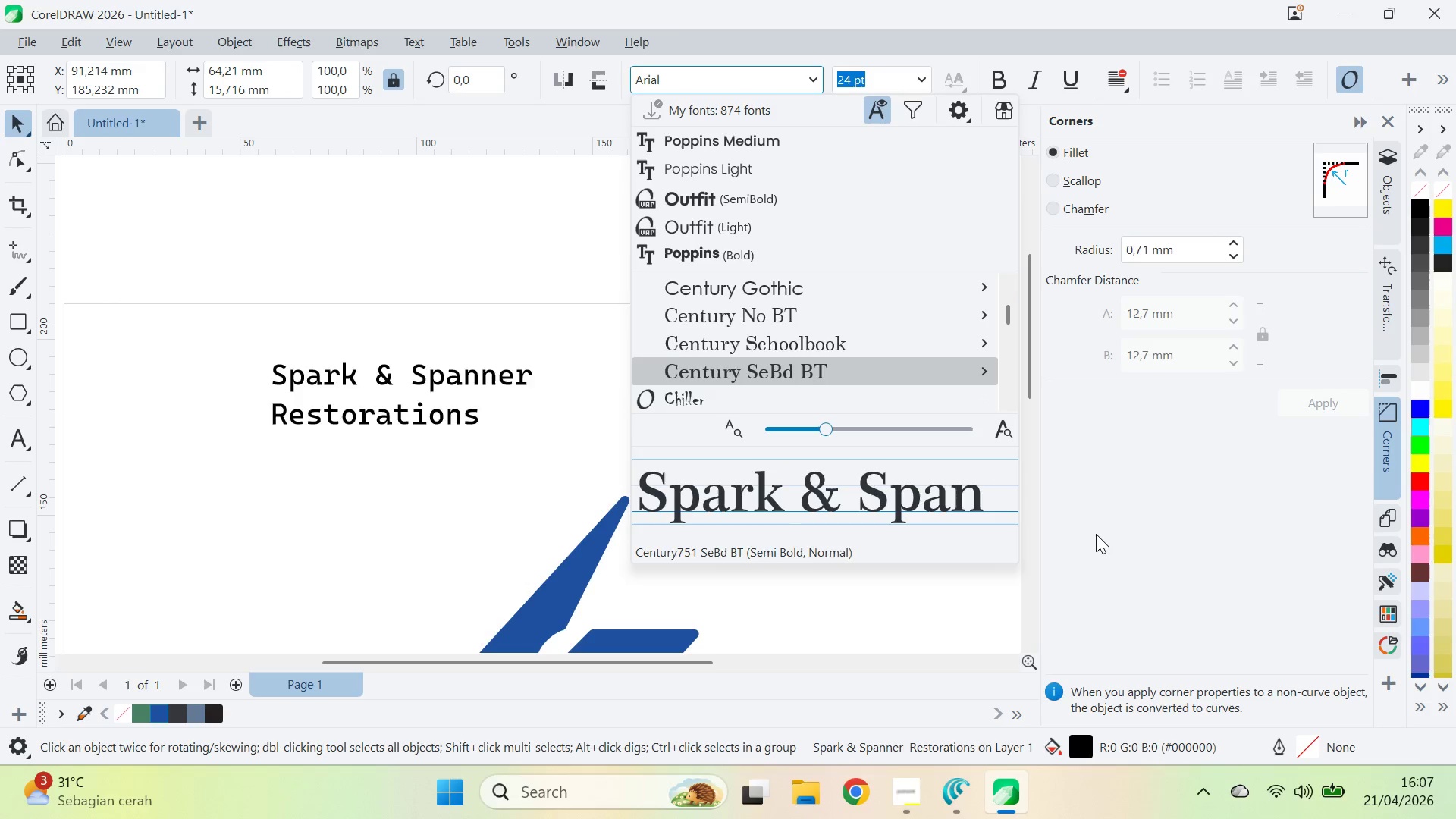 
key(ArrowDown)
 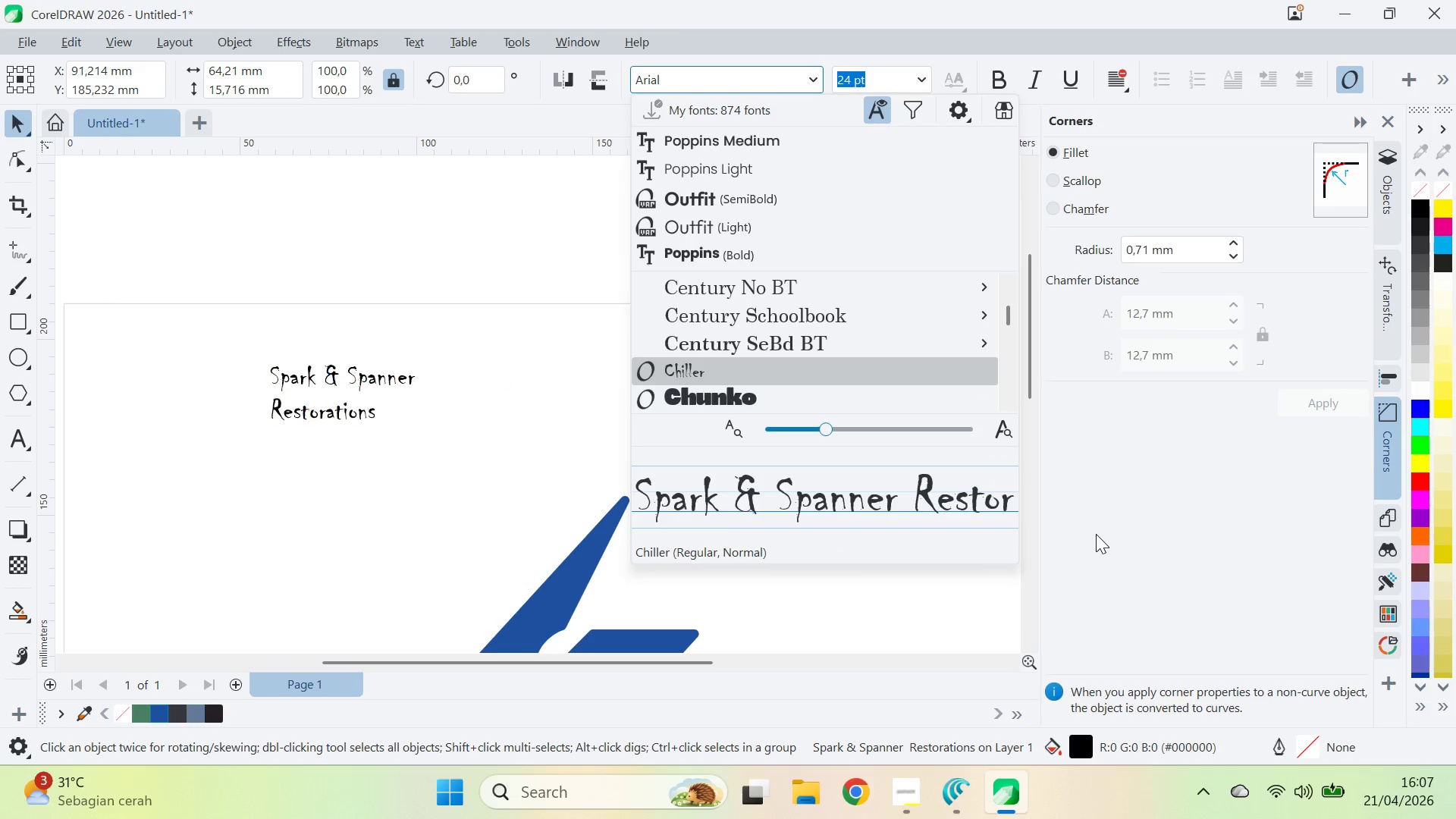 
key(ArrowDown)
 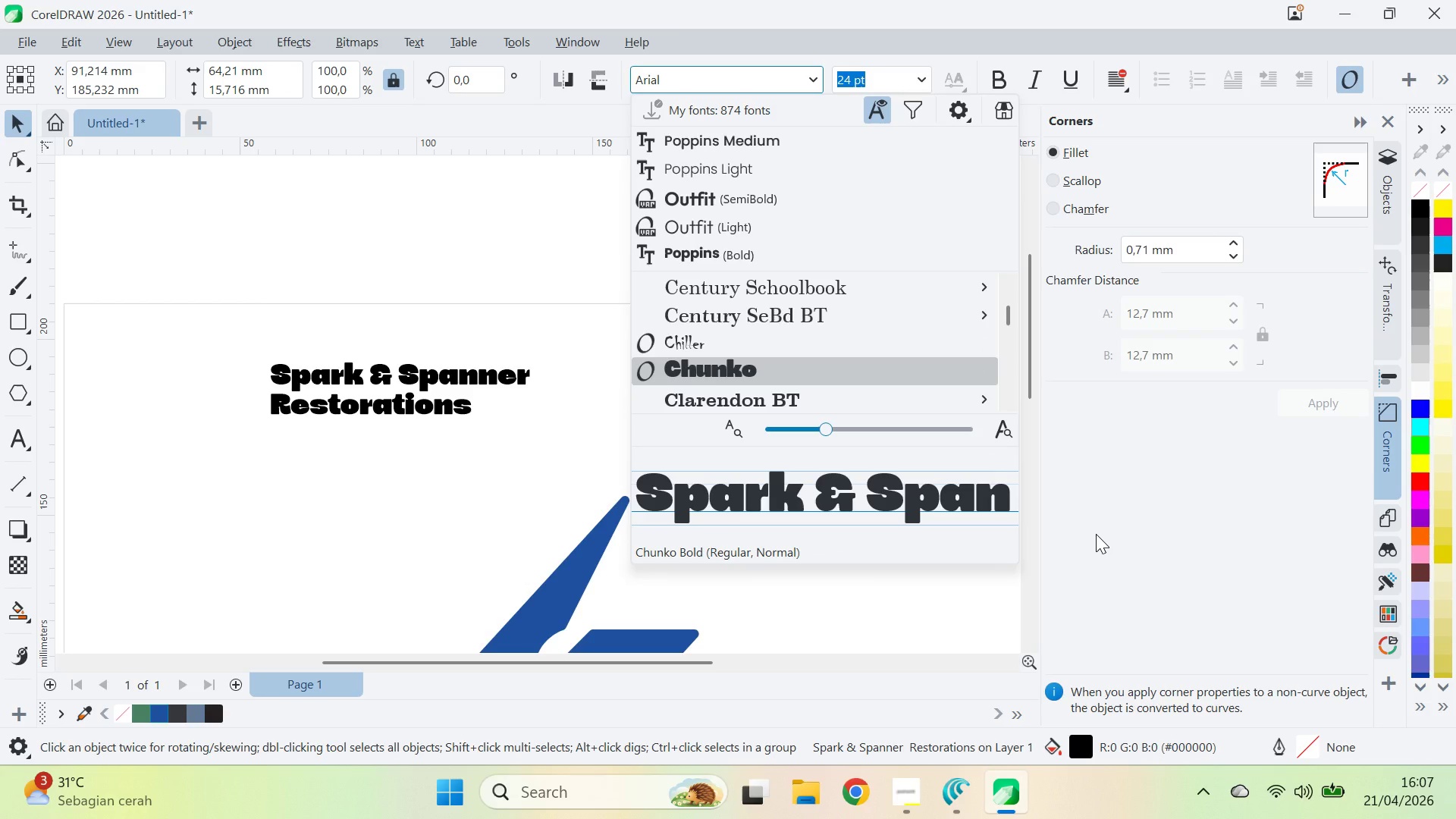 
key(ArrowDown)
 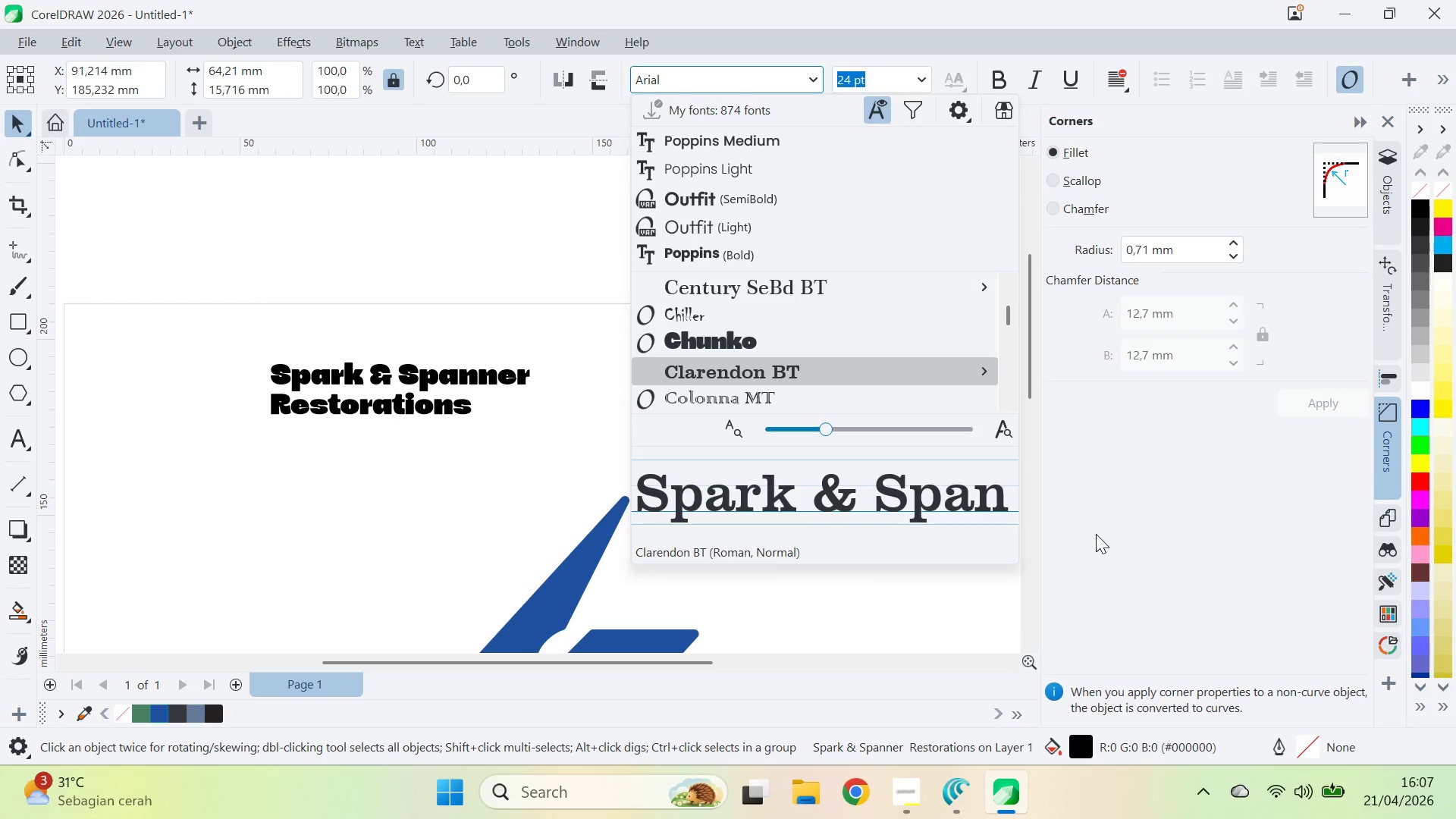 
key(ArrowDown)
 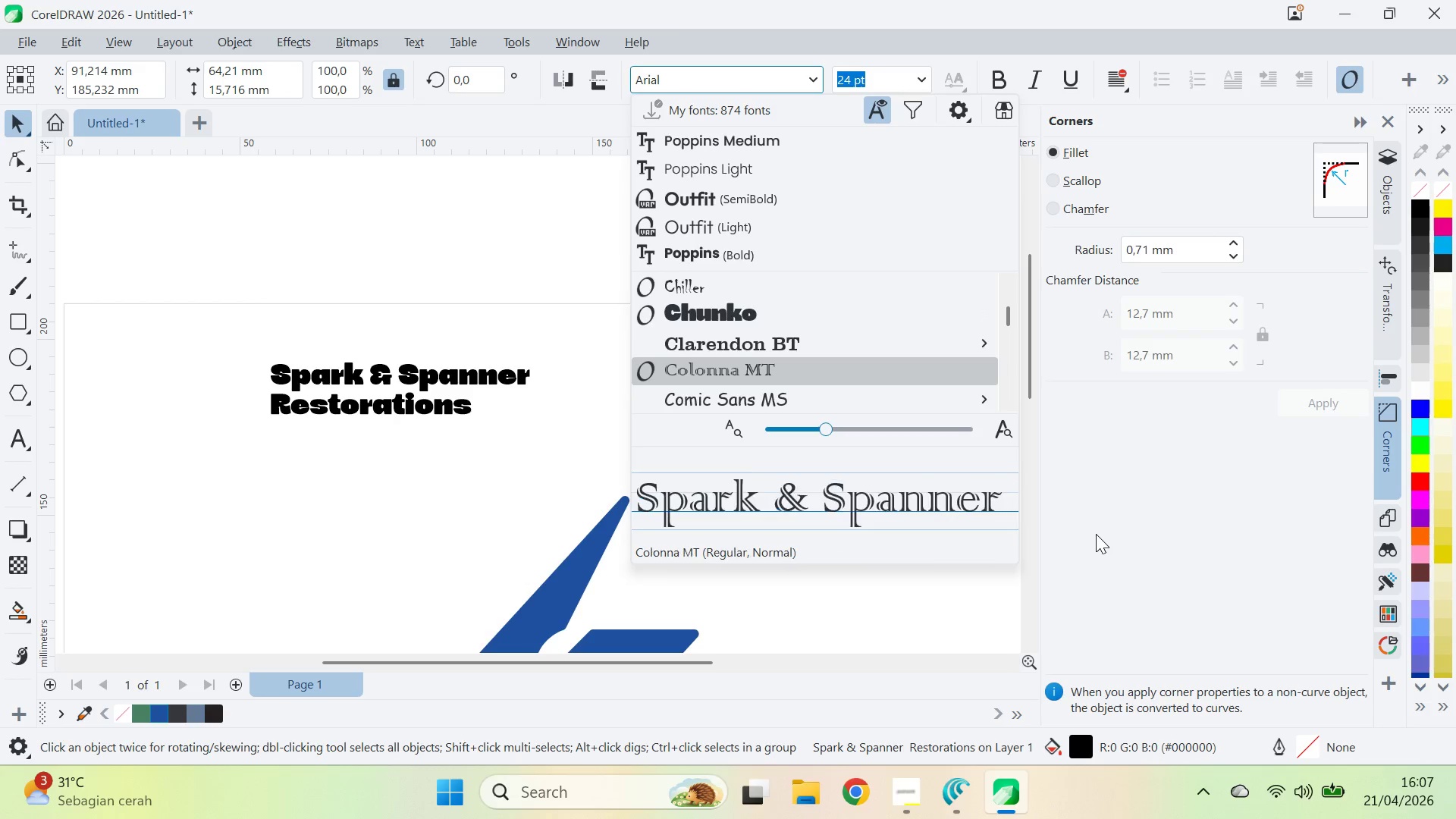 
key(ArrowDown)
 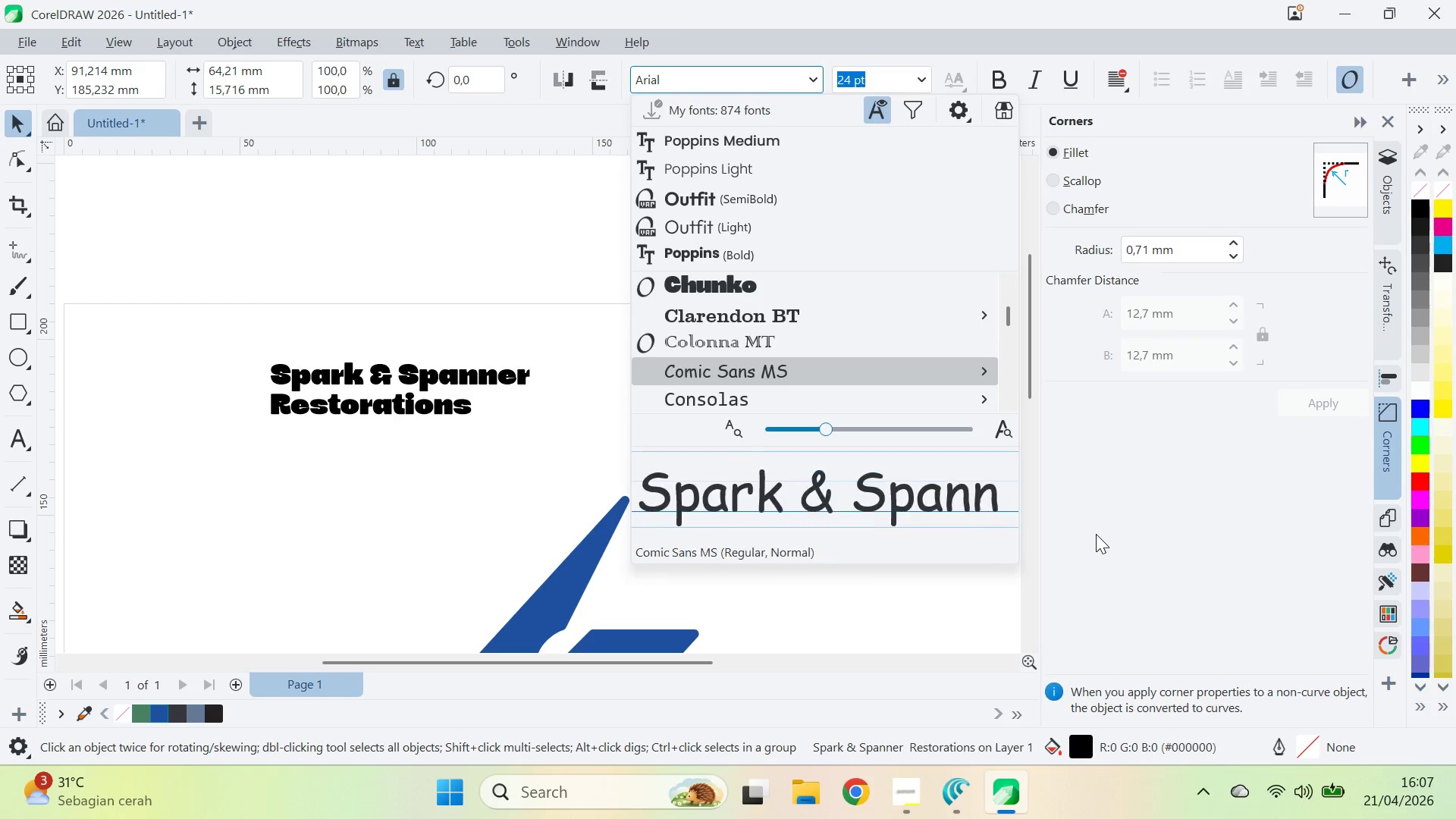 
key(ArrowDown)
 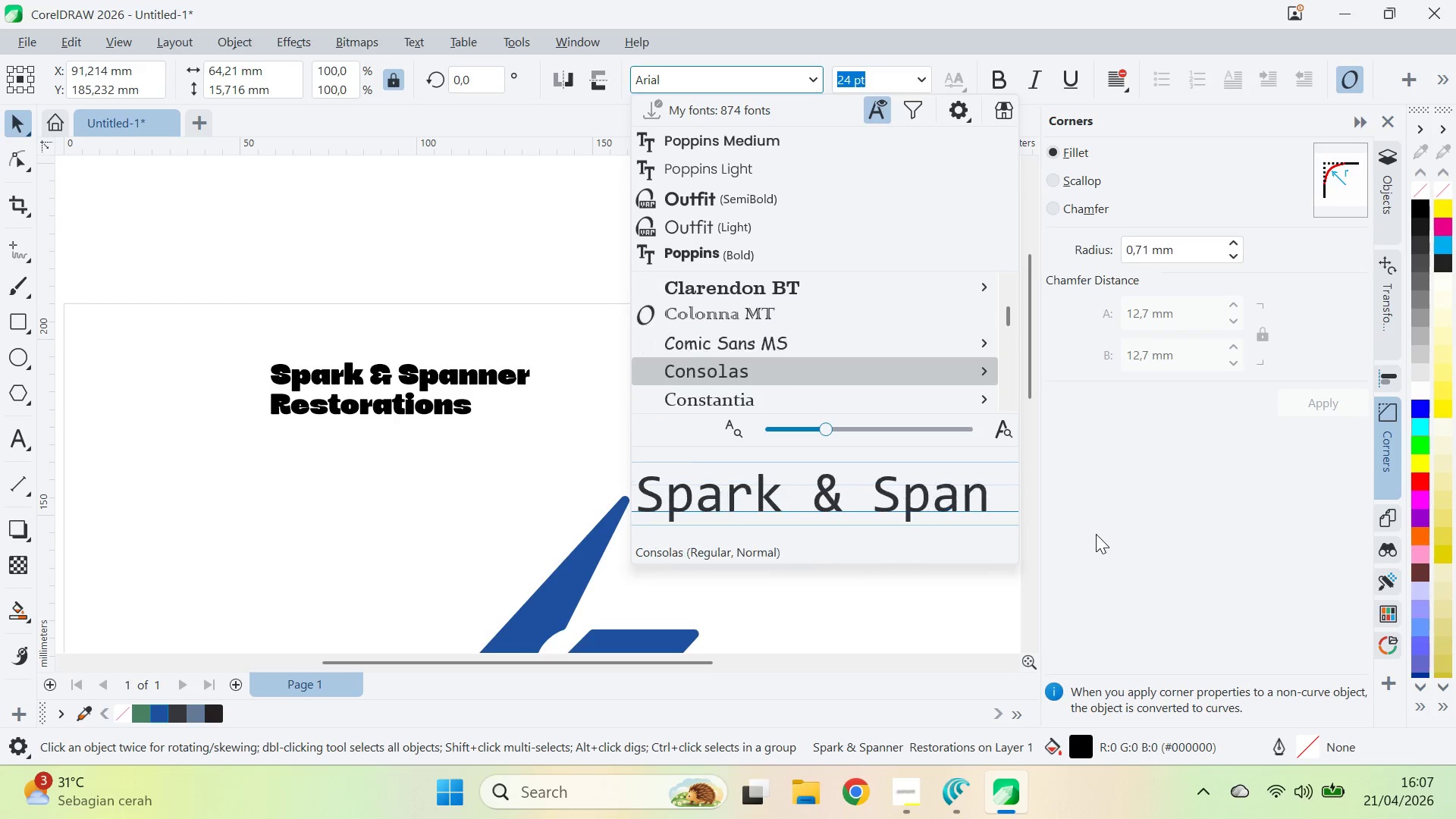 
key(ArrowDown)
 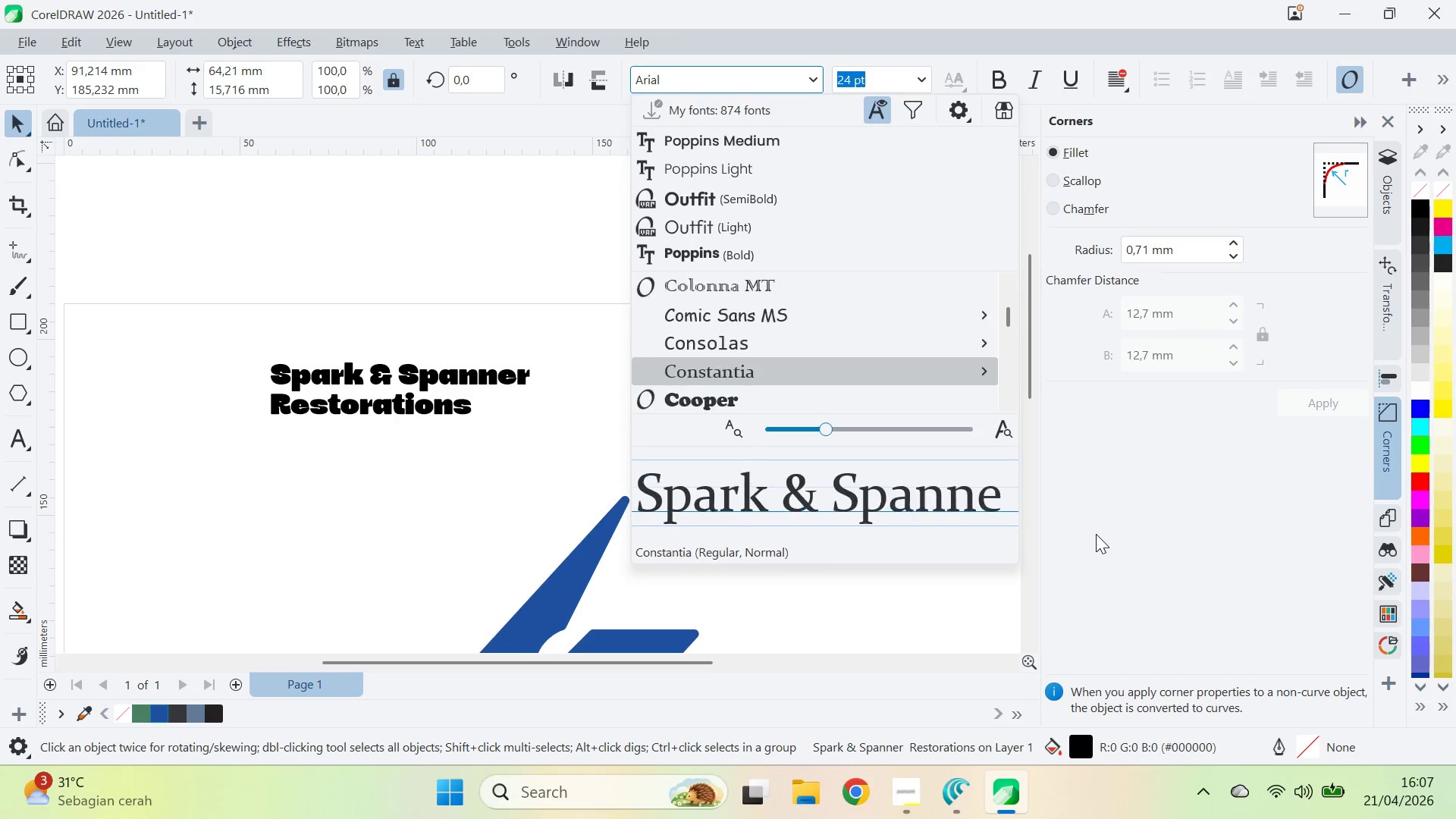 
key(ArrowDown)
 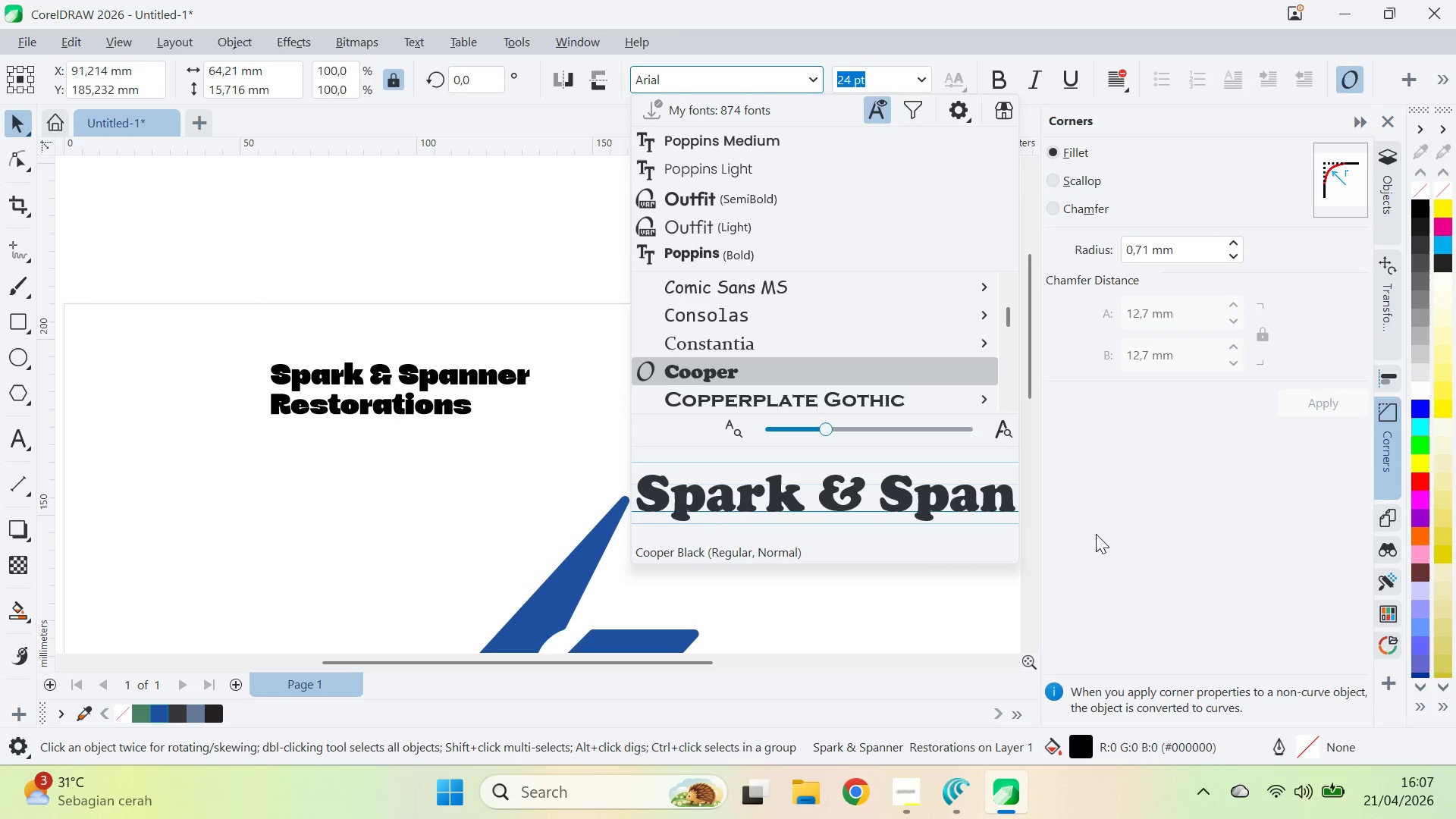 
key(ArrowDown)
 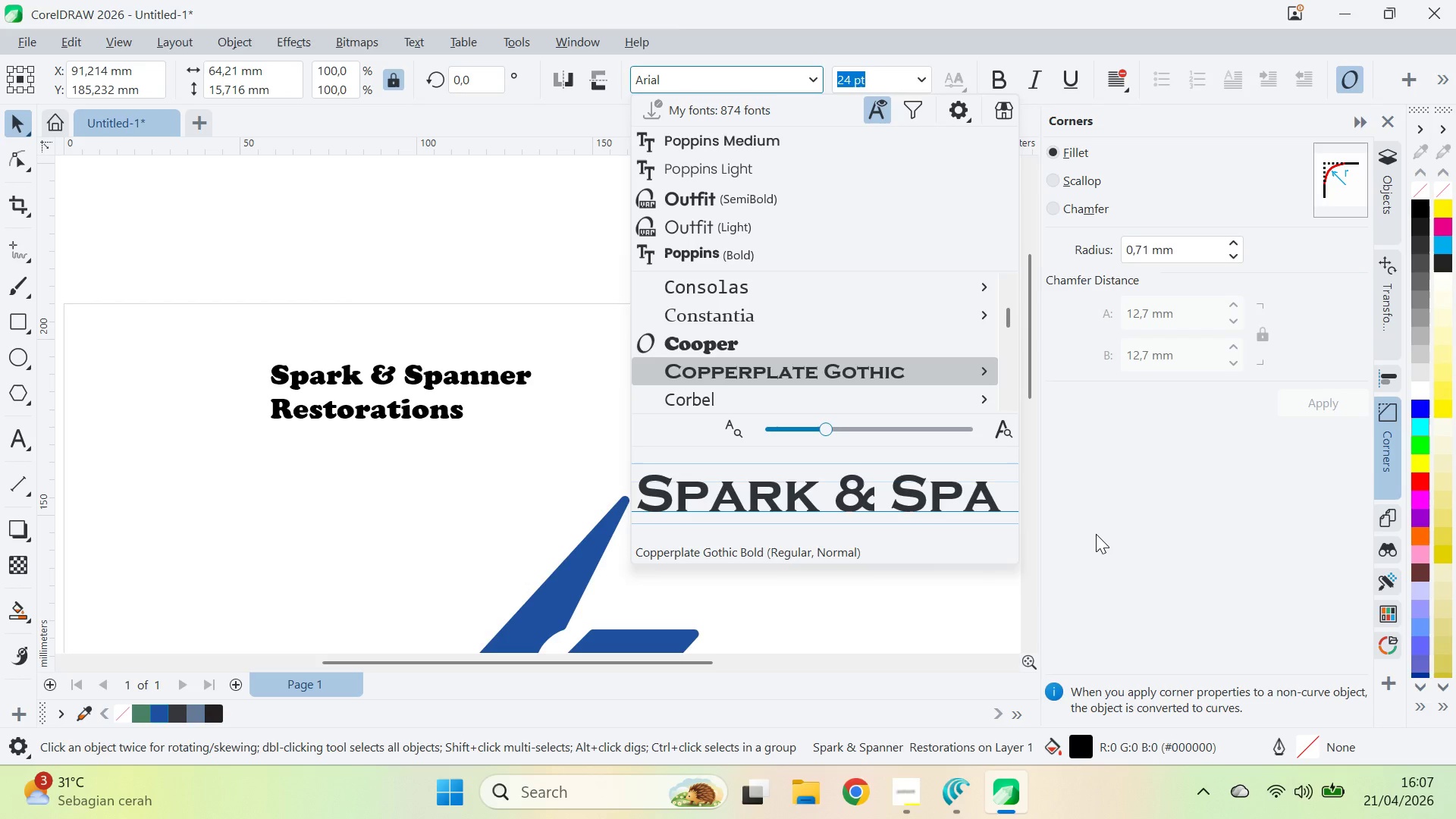 
key(ArrowUp)
 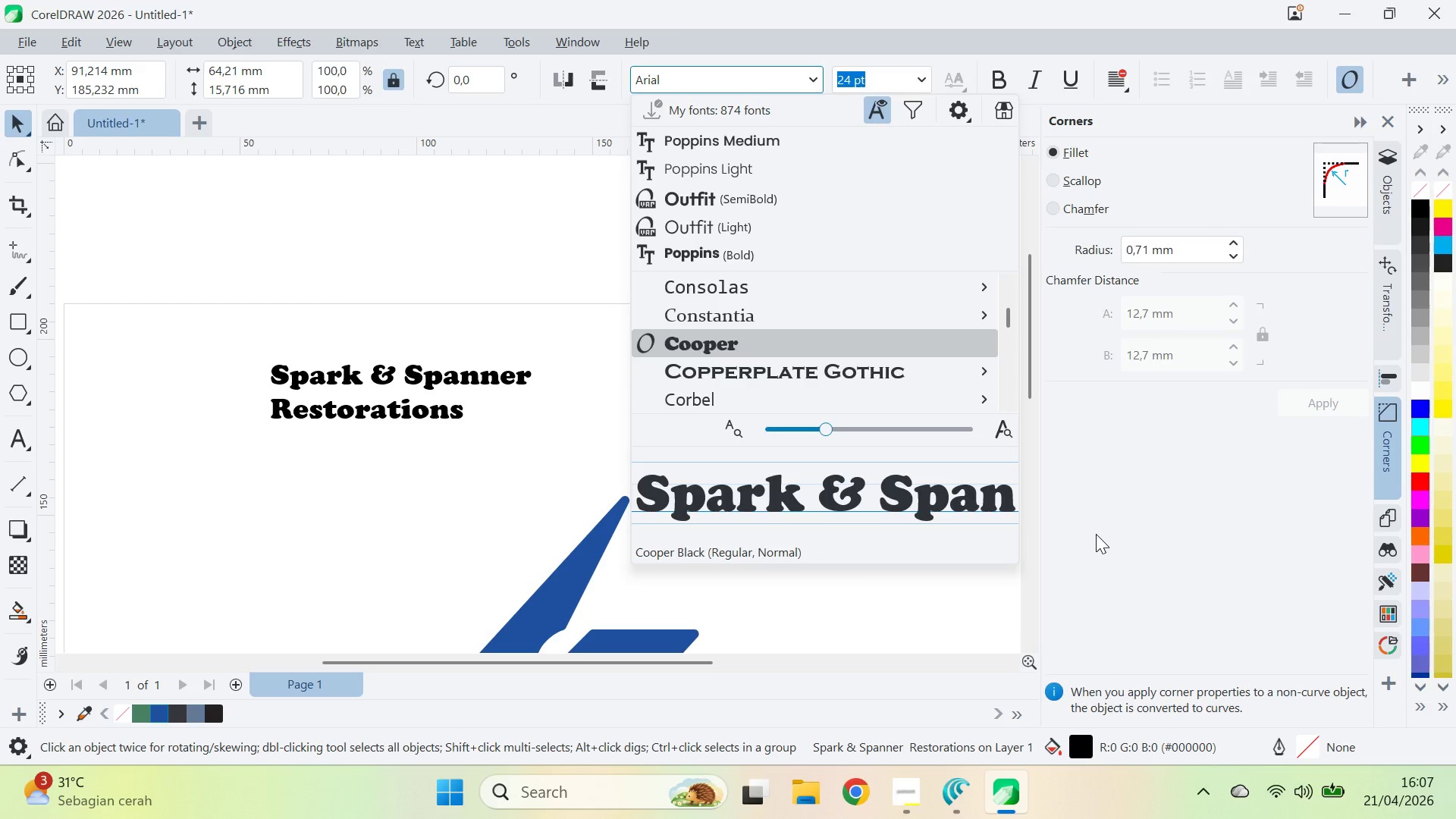 
key(ArrowDown)
 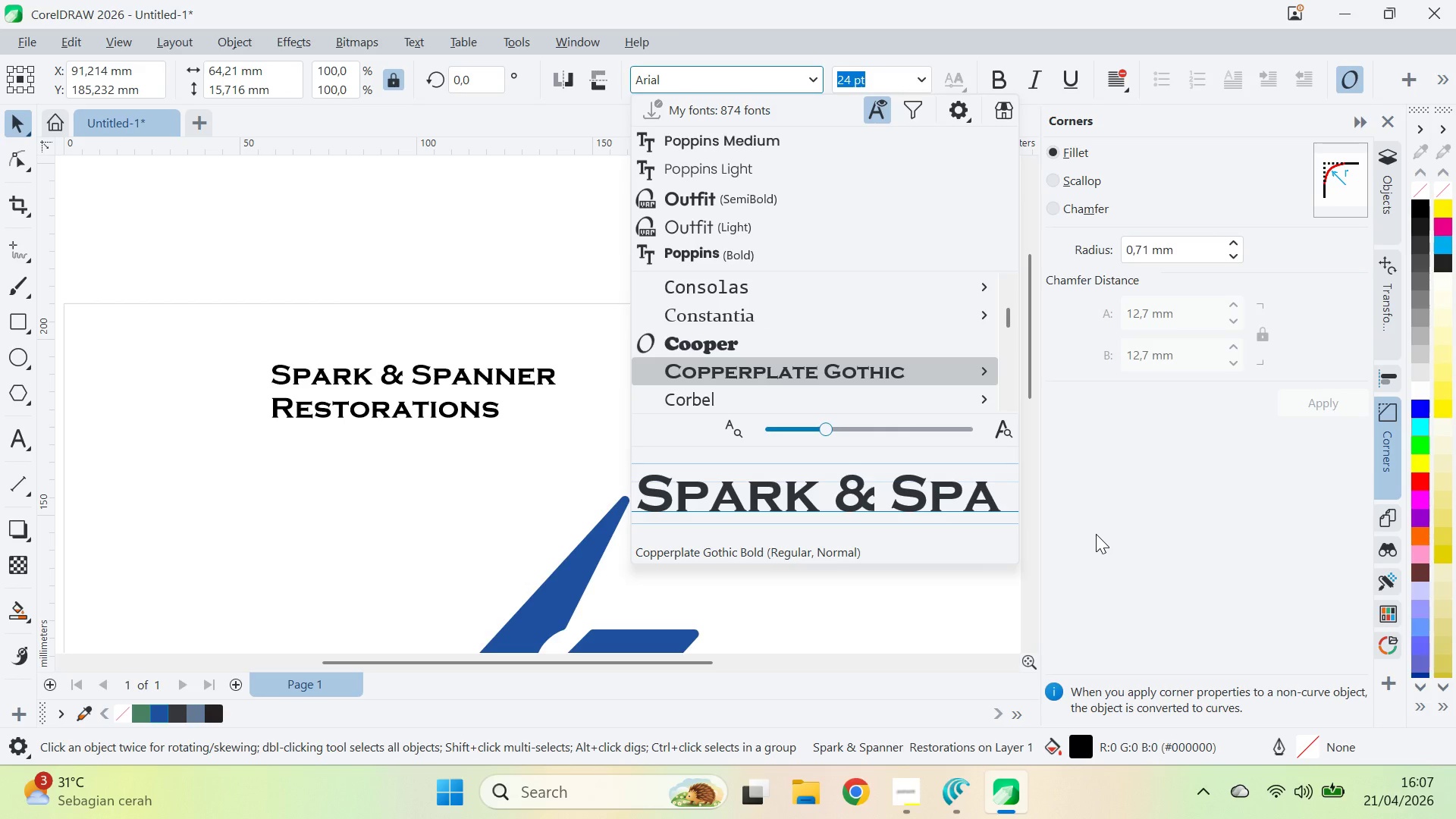 
key(ArrowRight)
 